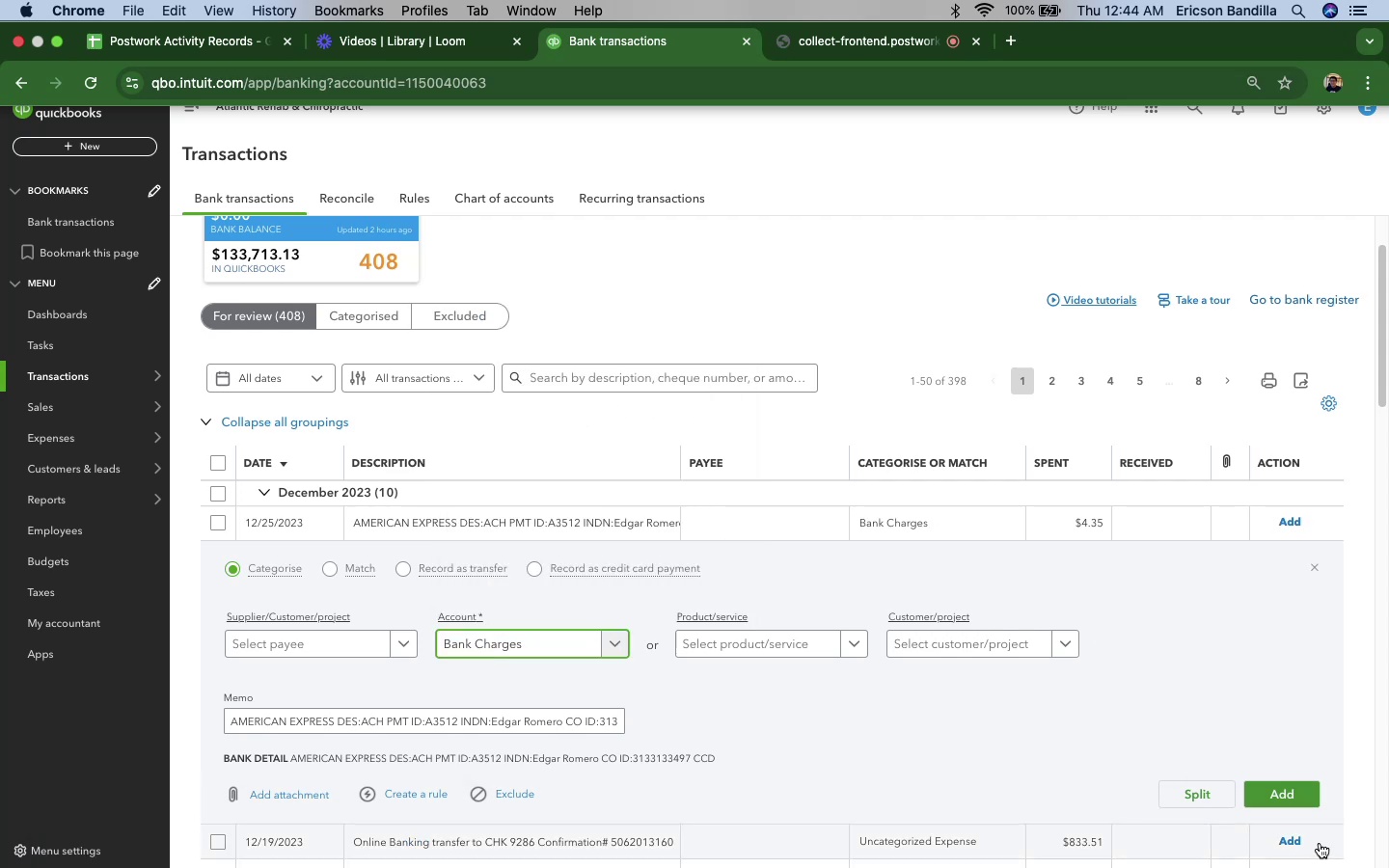 
left_click([1297, 792])
 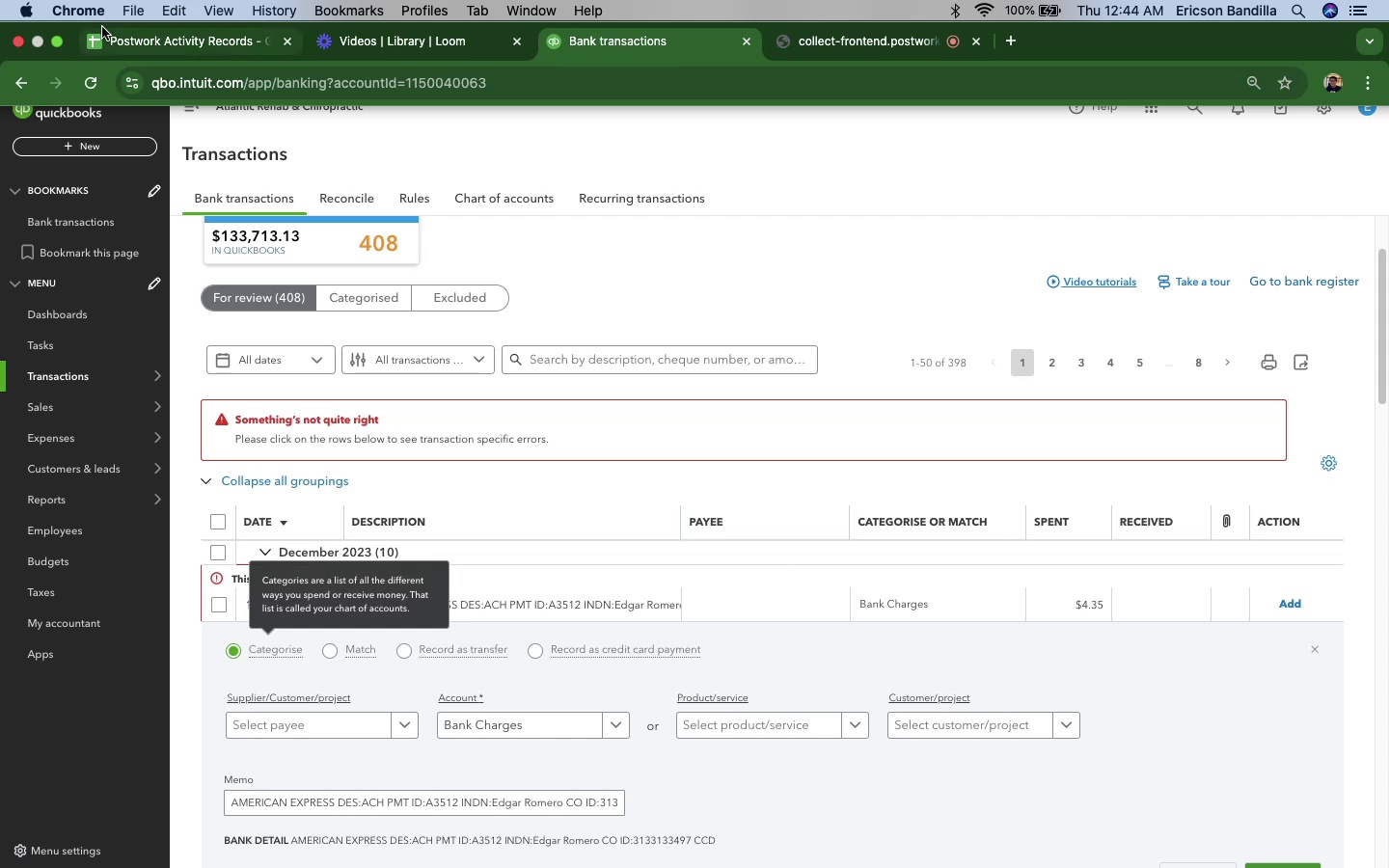 
wait(6.68)
 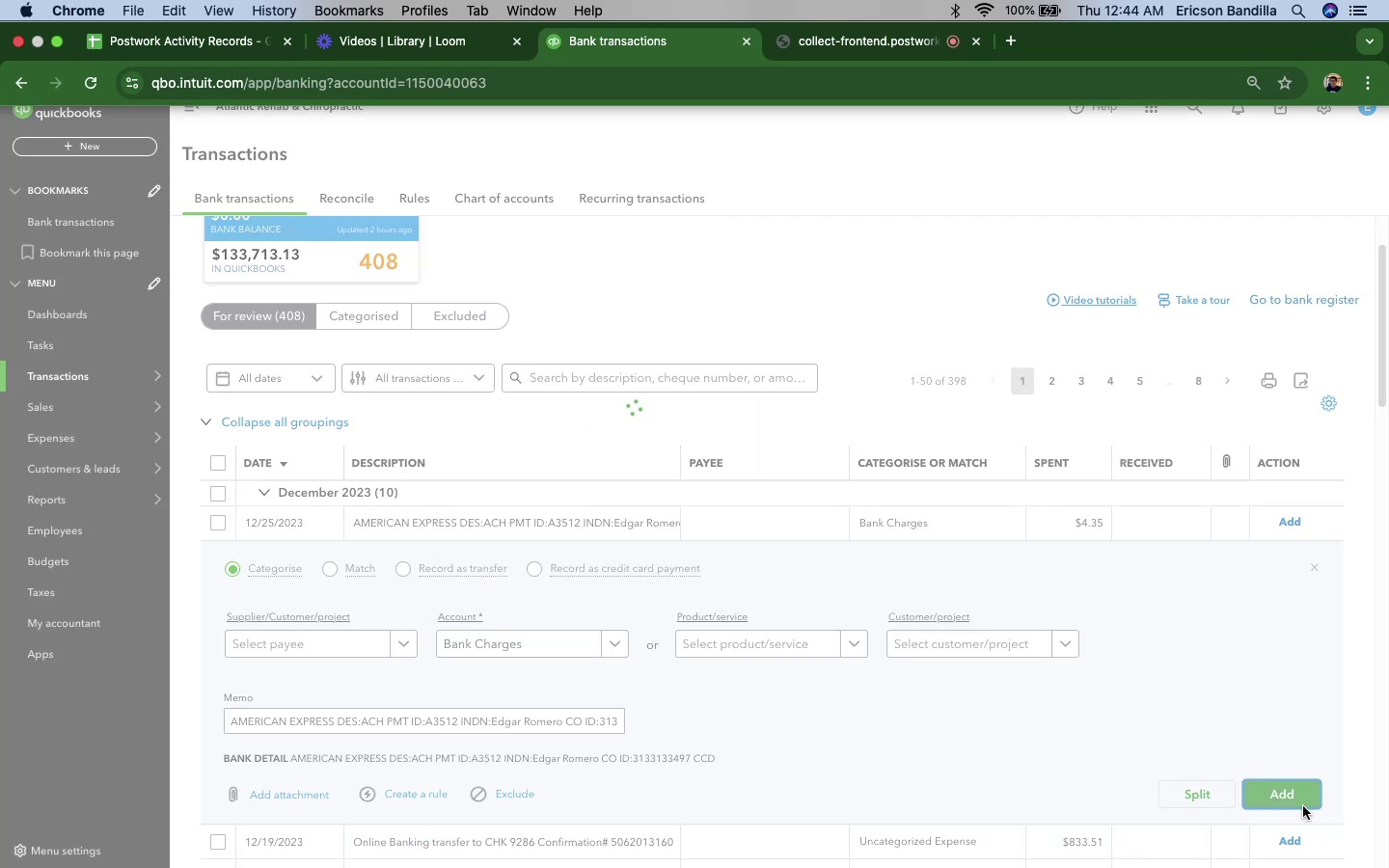 
left_click([89, 90])
 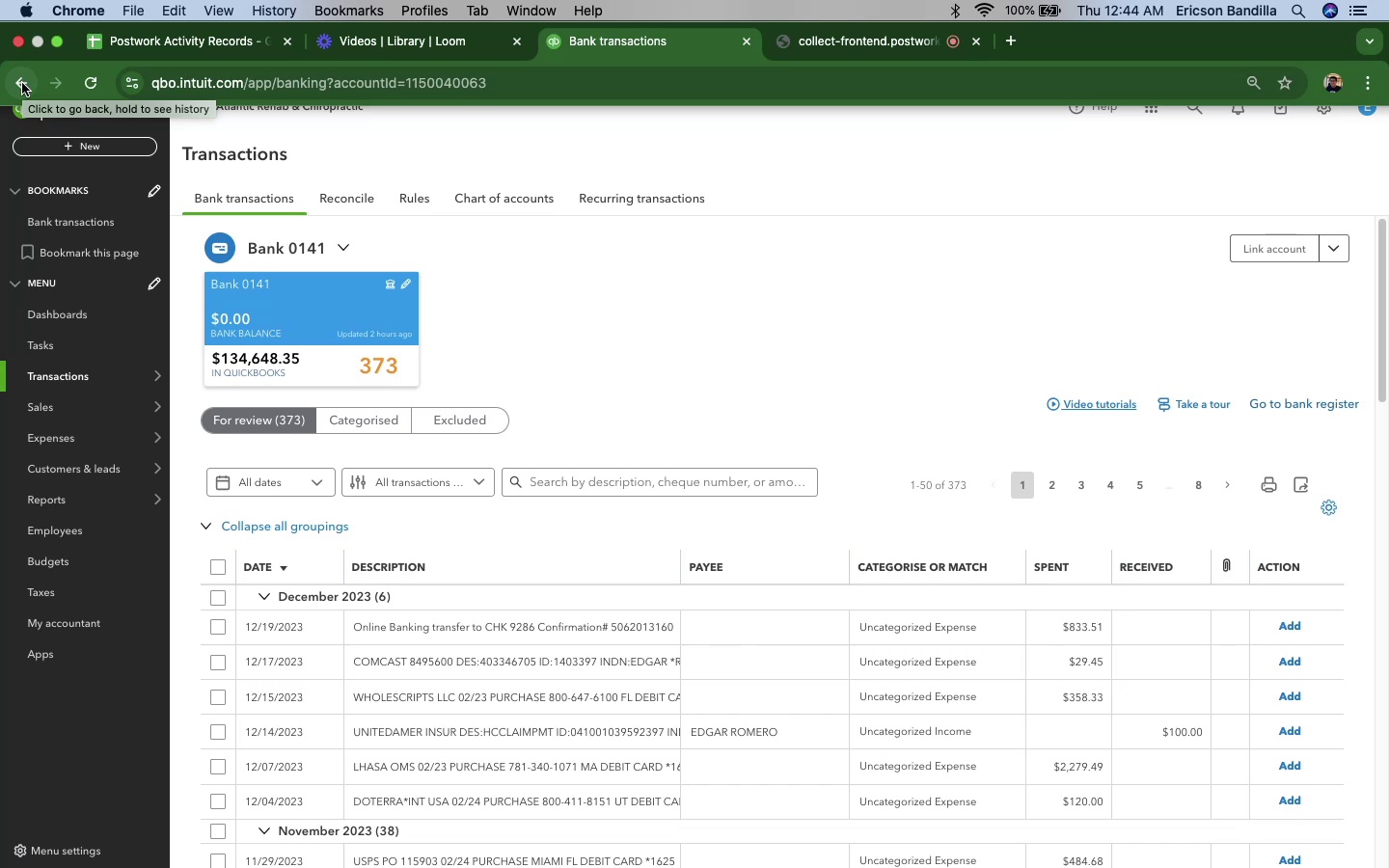 
wait(28.56)
 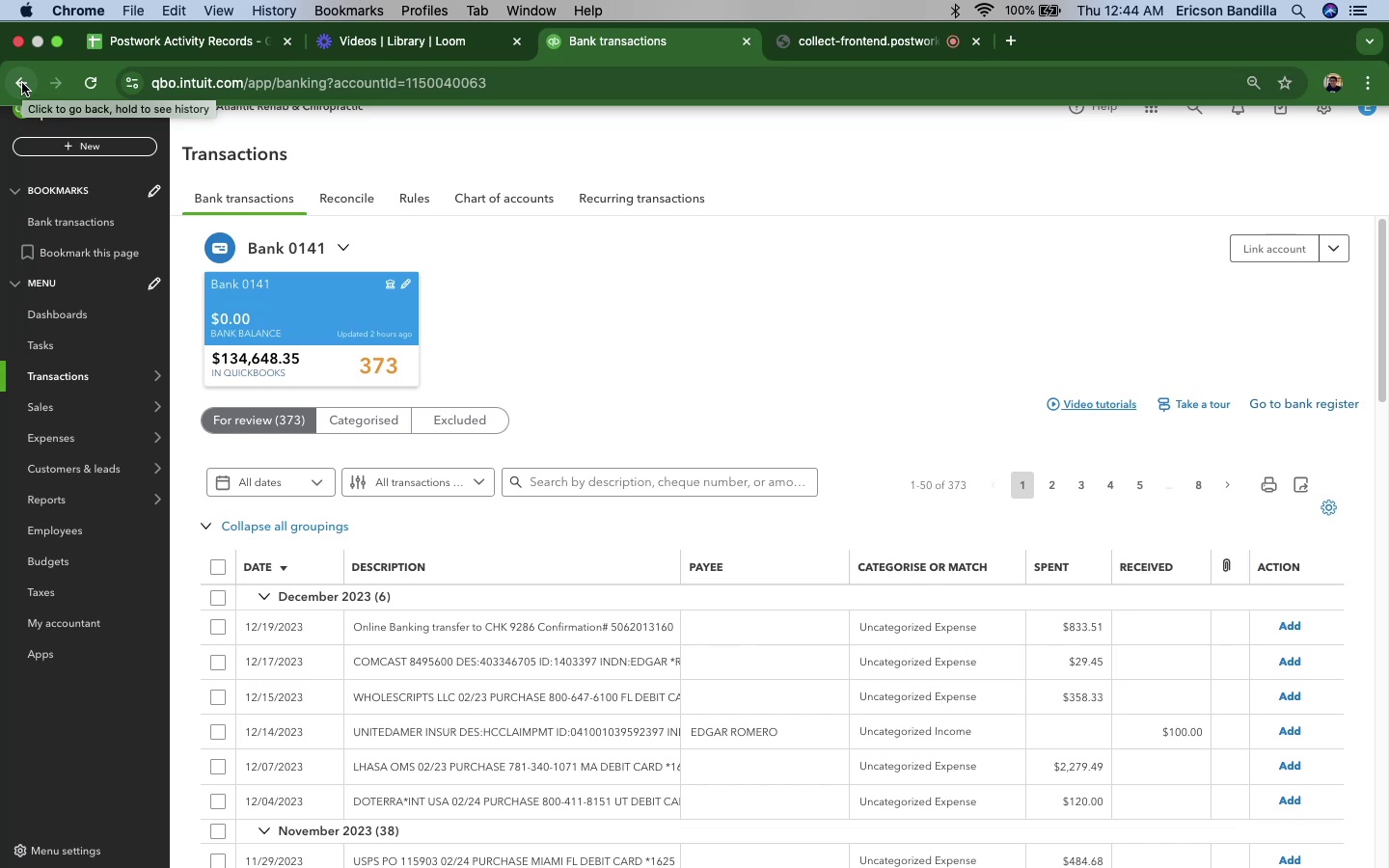 
left_click([489, 636])
 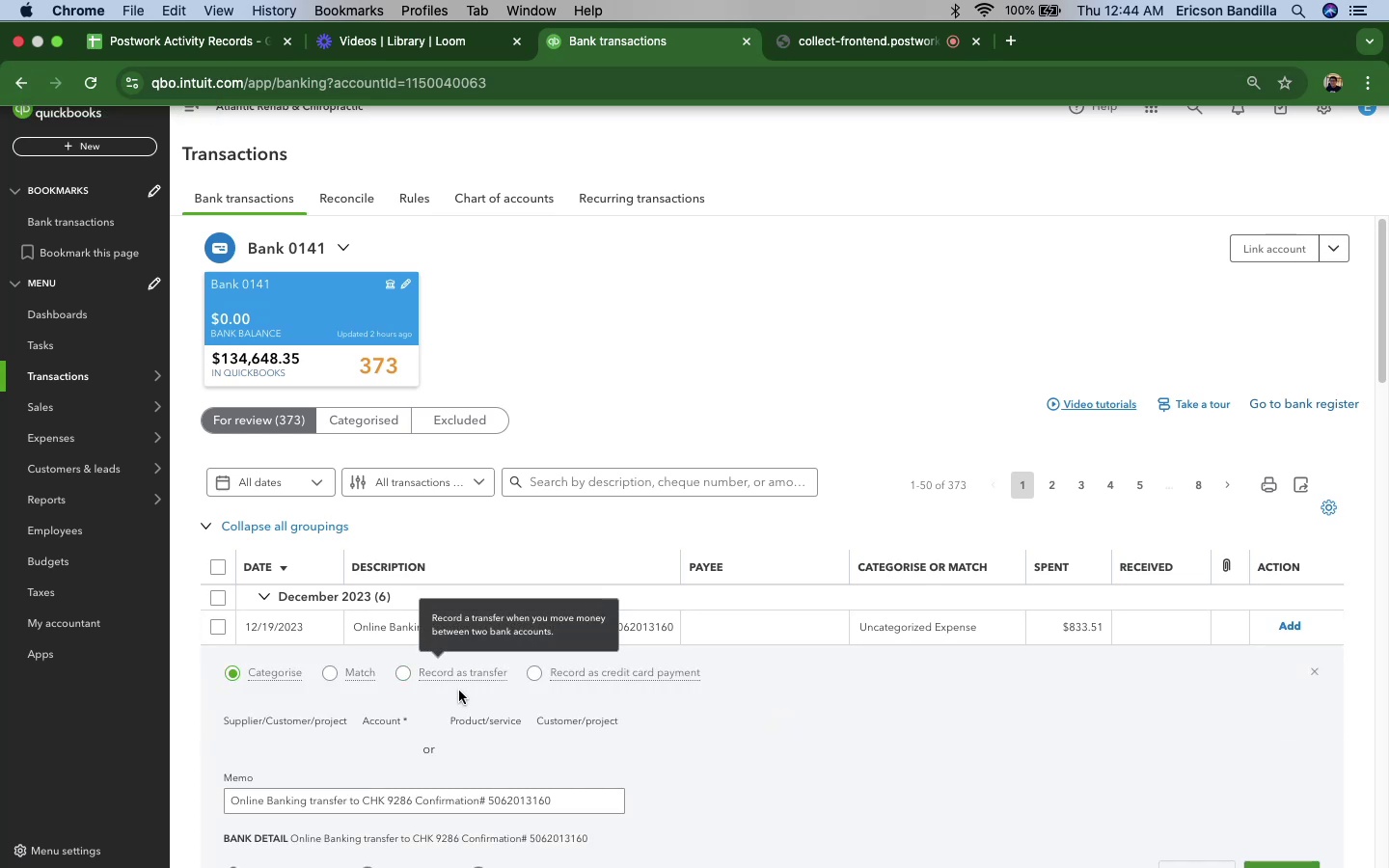 
scroll: coordinate [878, 734], scroll_direction: up, amount: 7.0
 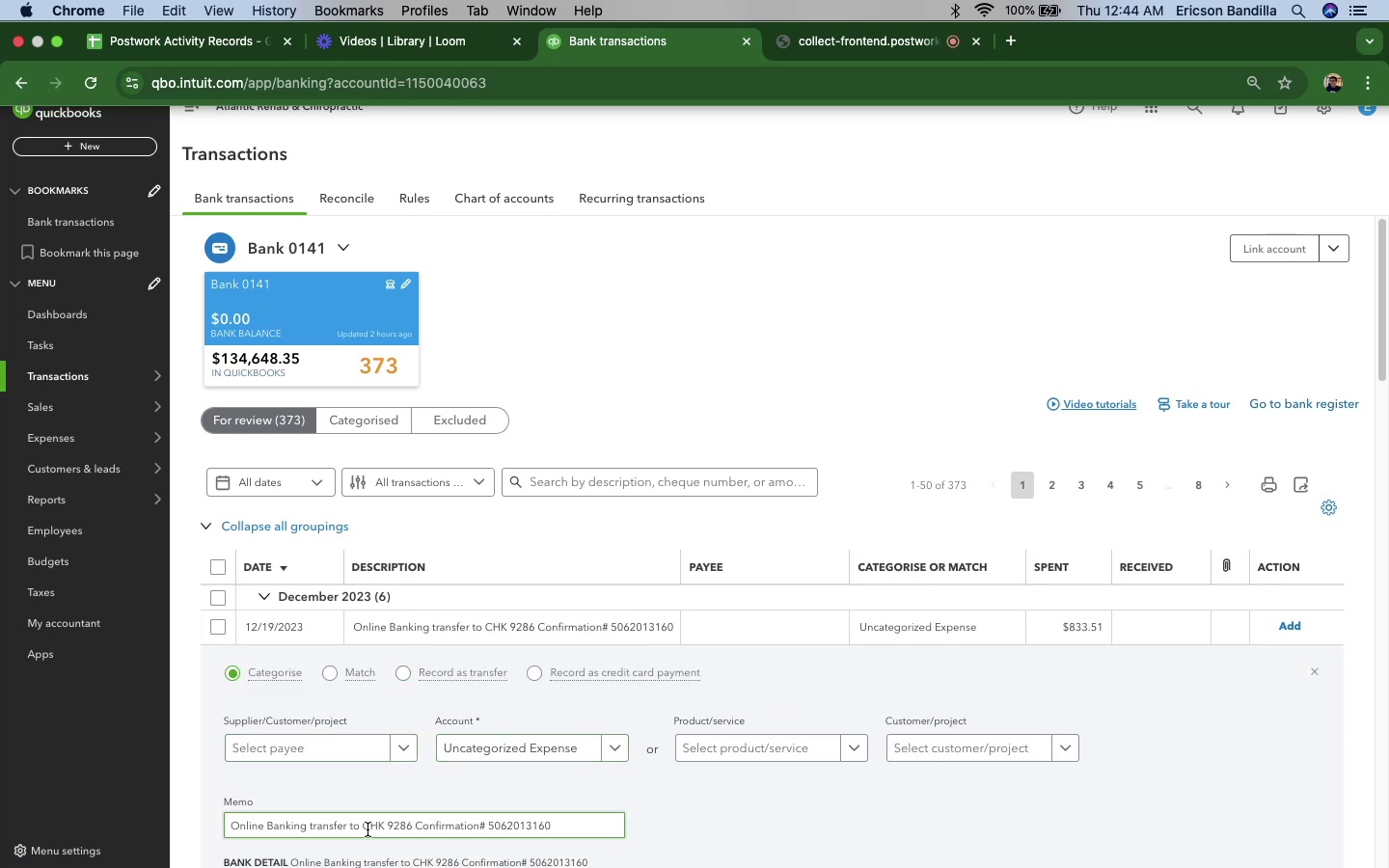 
left_click_drag(start_coordinate=[365, 827], to_coordinate=[384, 823])
 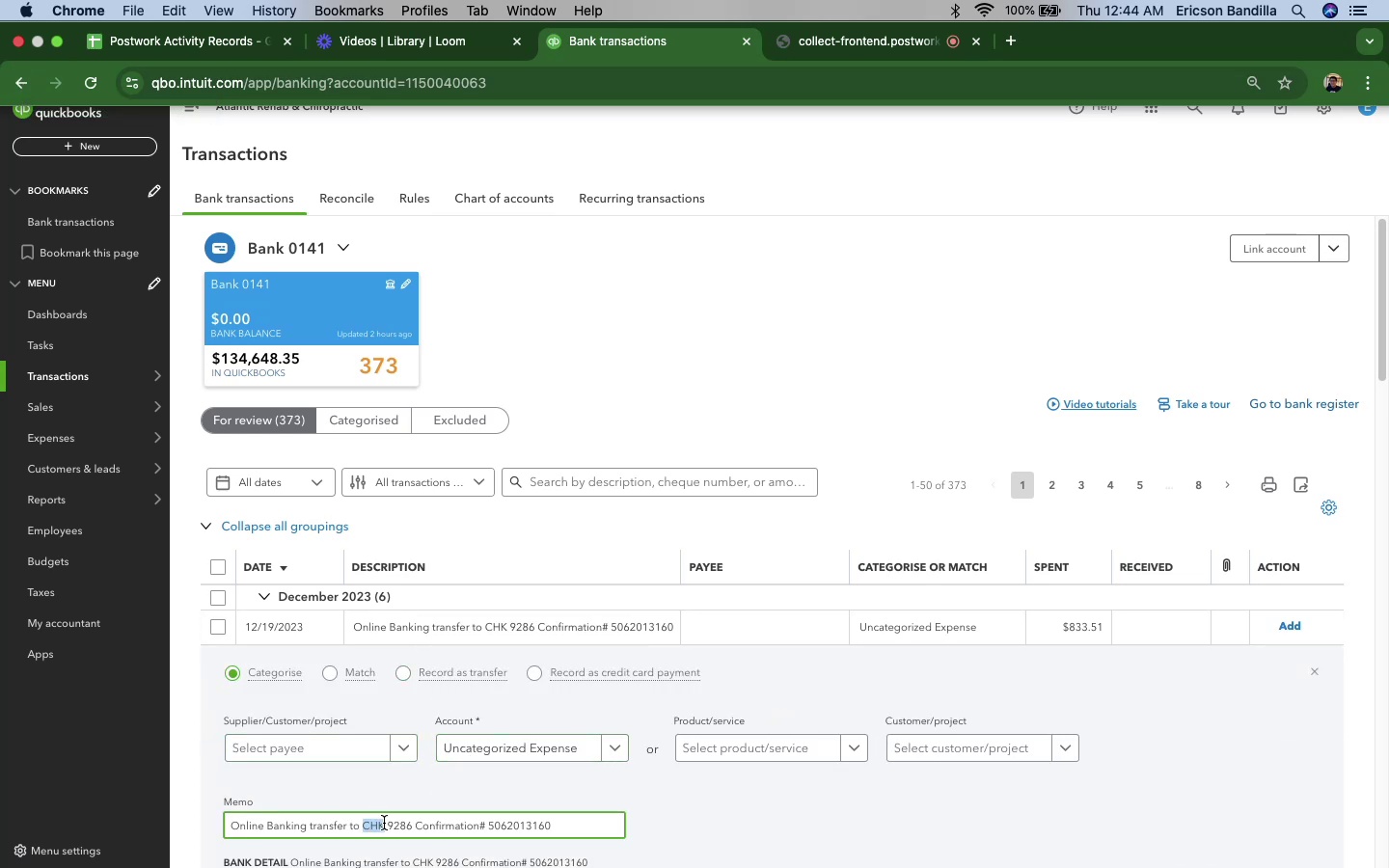 
key(Meta+C)
 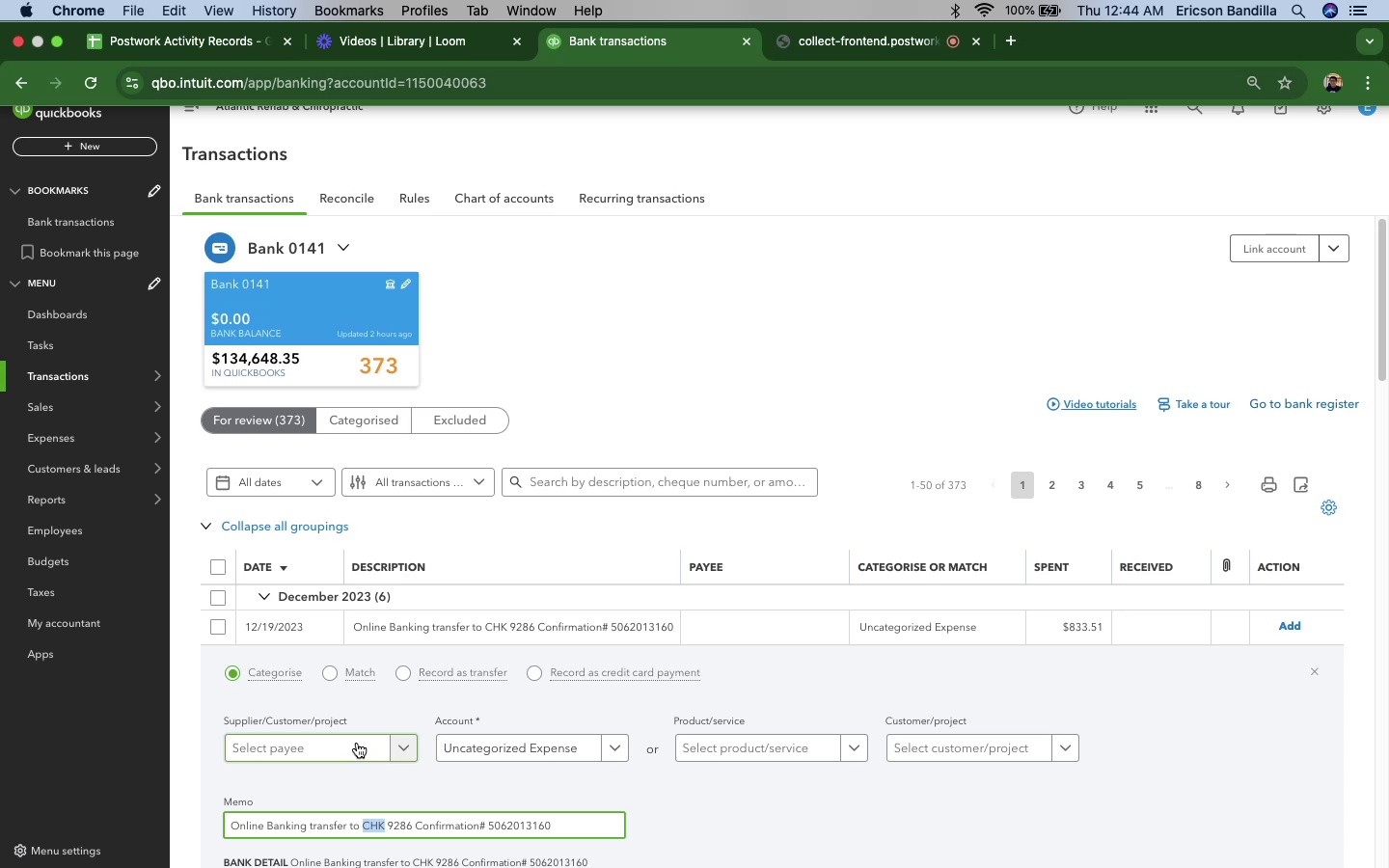 
left_click([357, 743])
 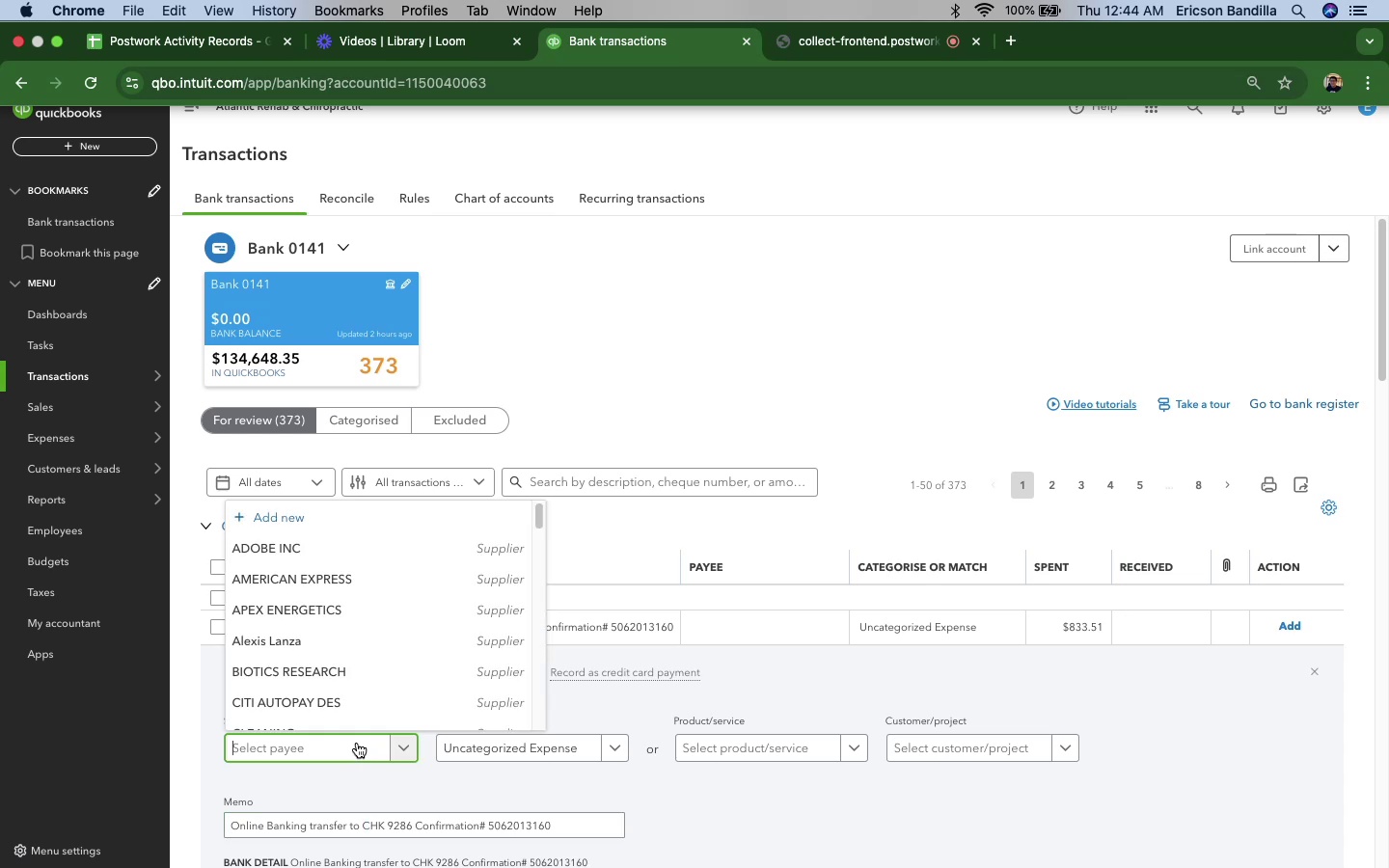 
key(Meta+V)
 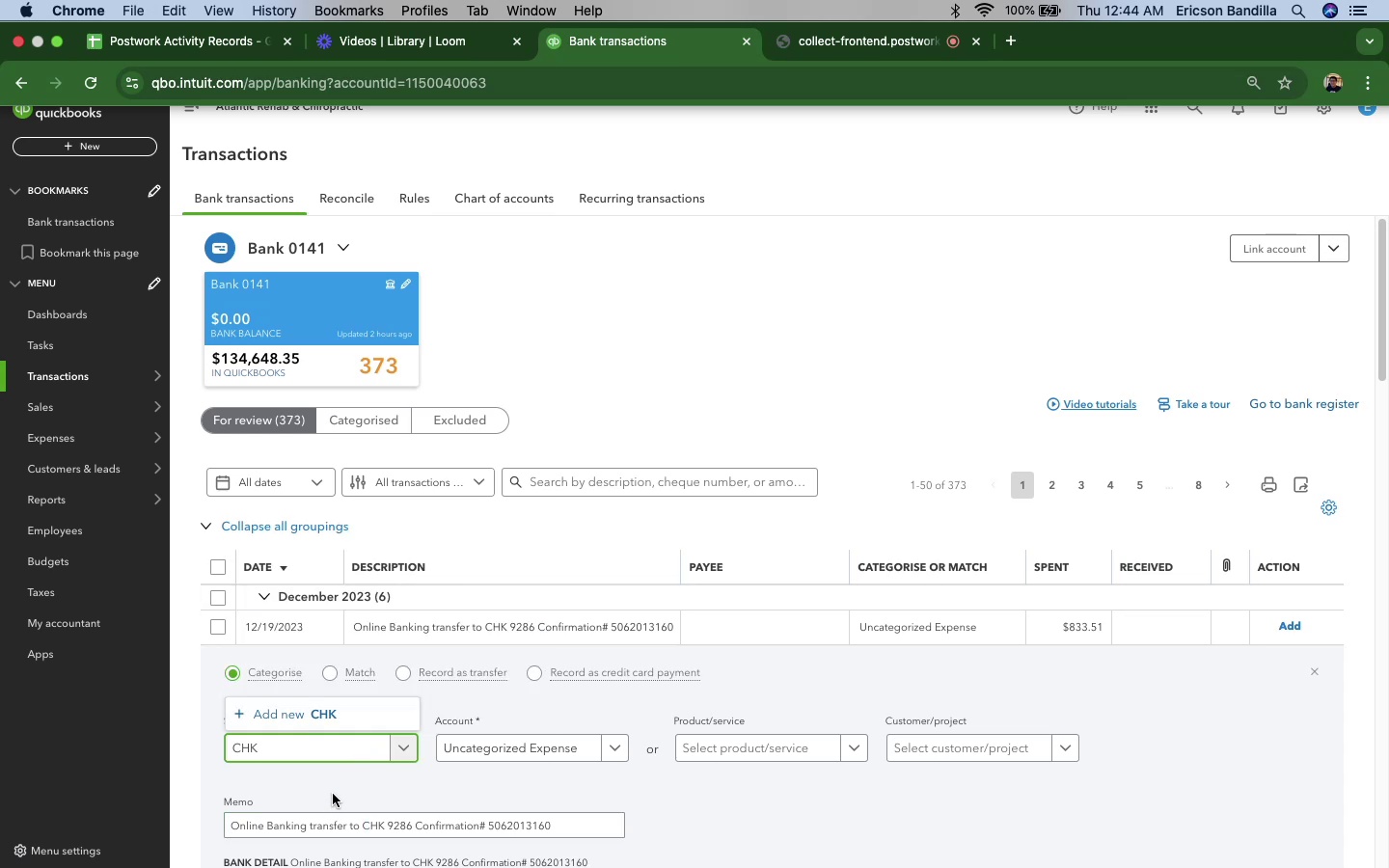 
left_click_drag(start_coordinate=[327, 710], to_coordinate=[329, 717])
 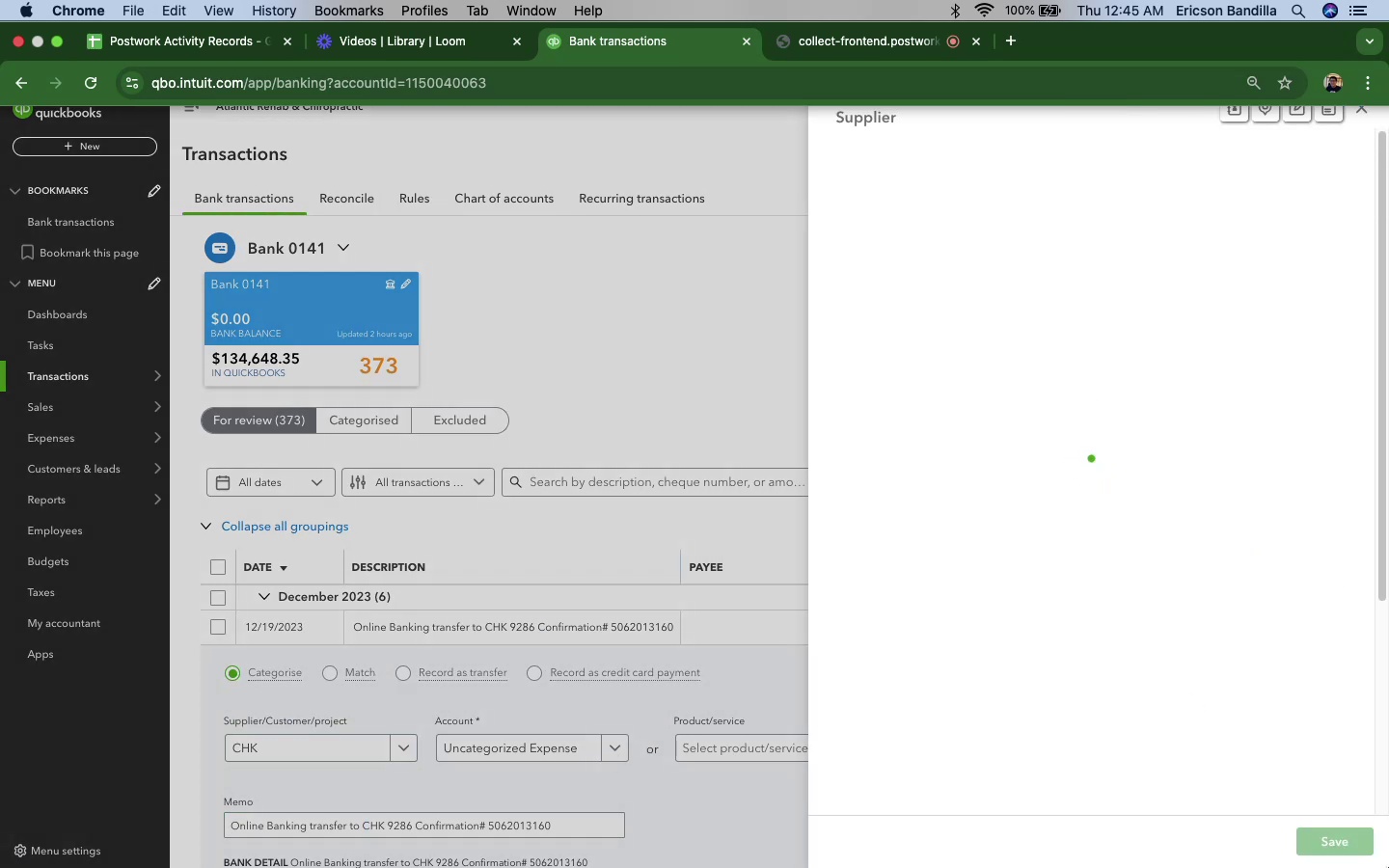 
left_click([1321, 841])
 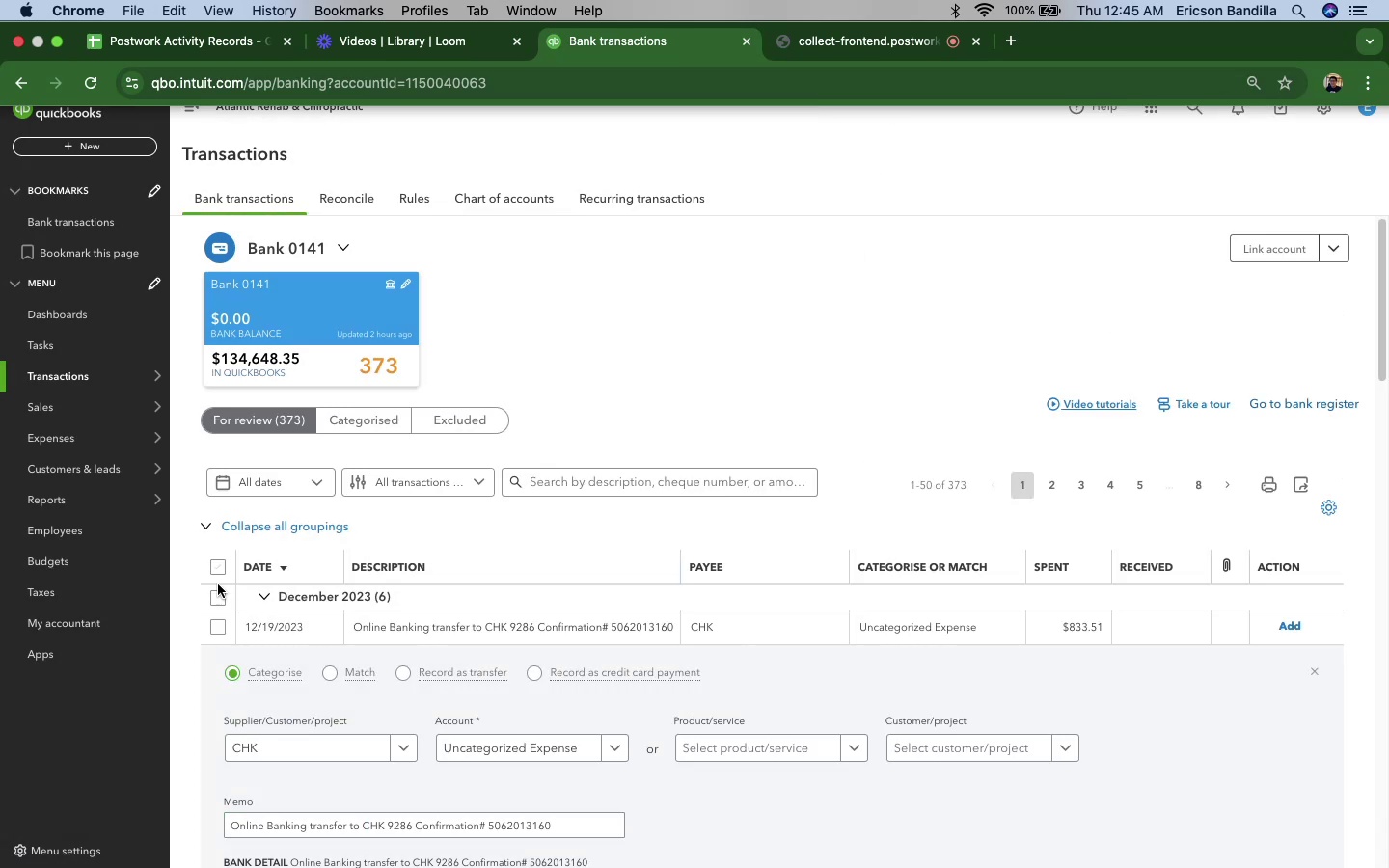 
left_click([594, 747])
 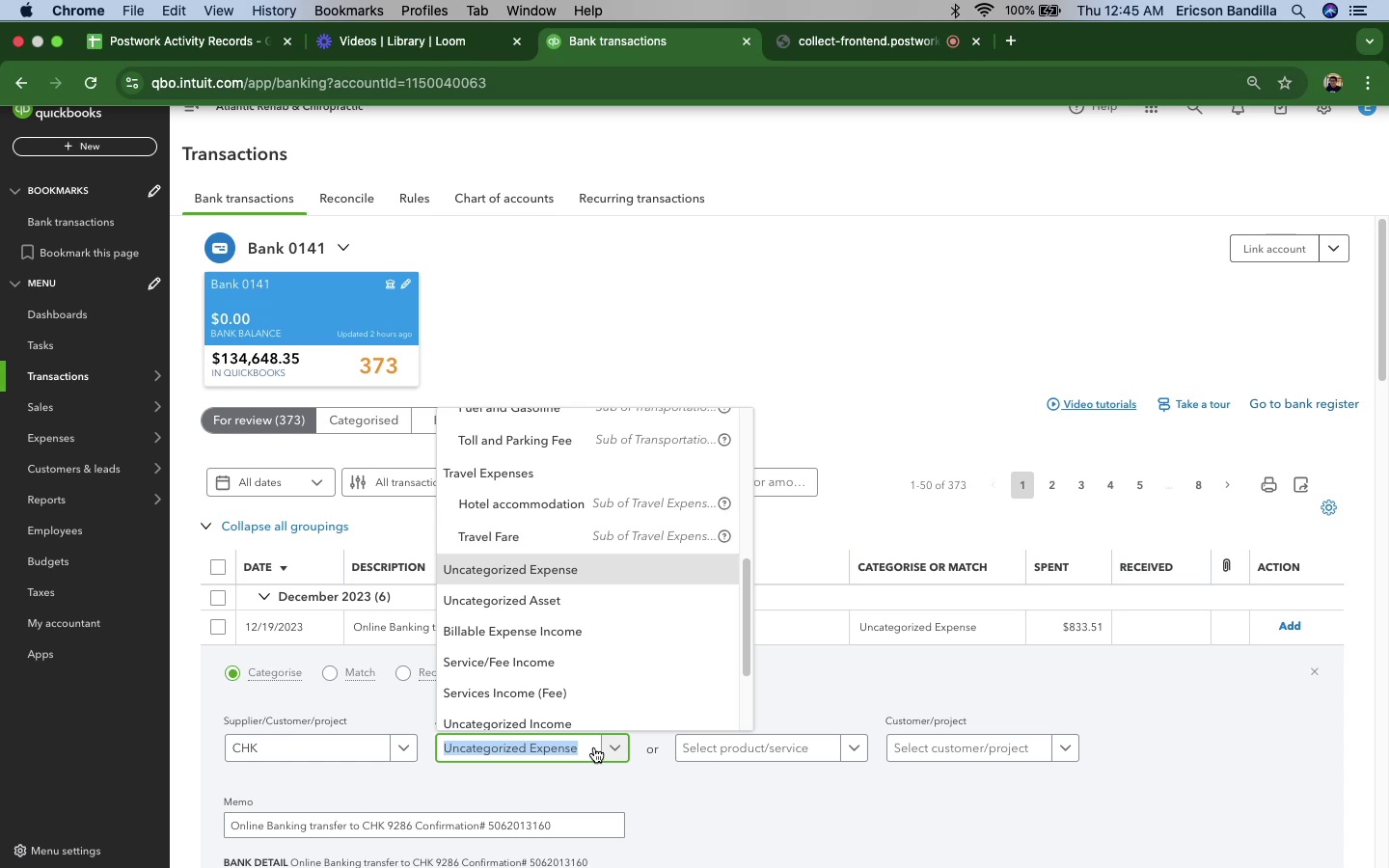 
scroll: coordinate [550, 542], scroll_direction: down, amount: 2.0
 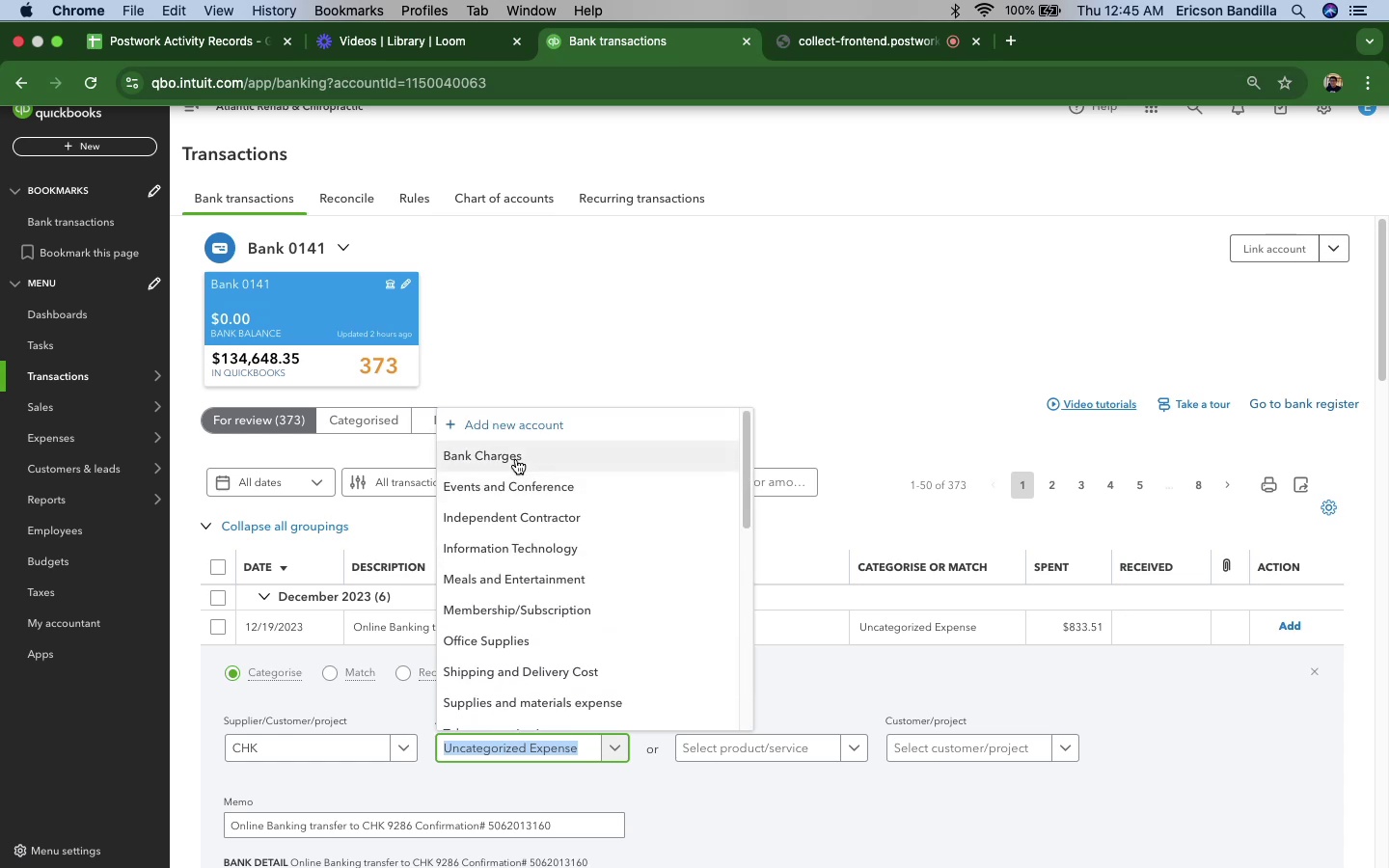 
left_click([516, 459])
 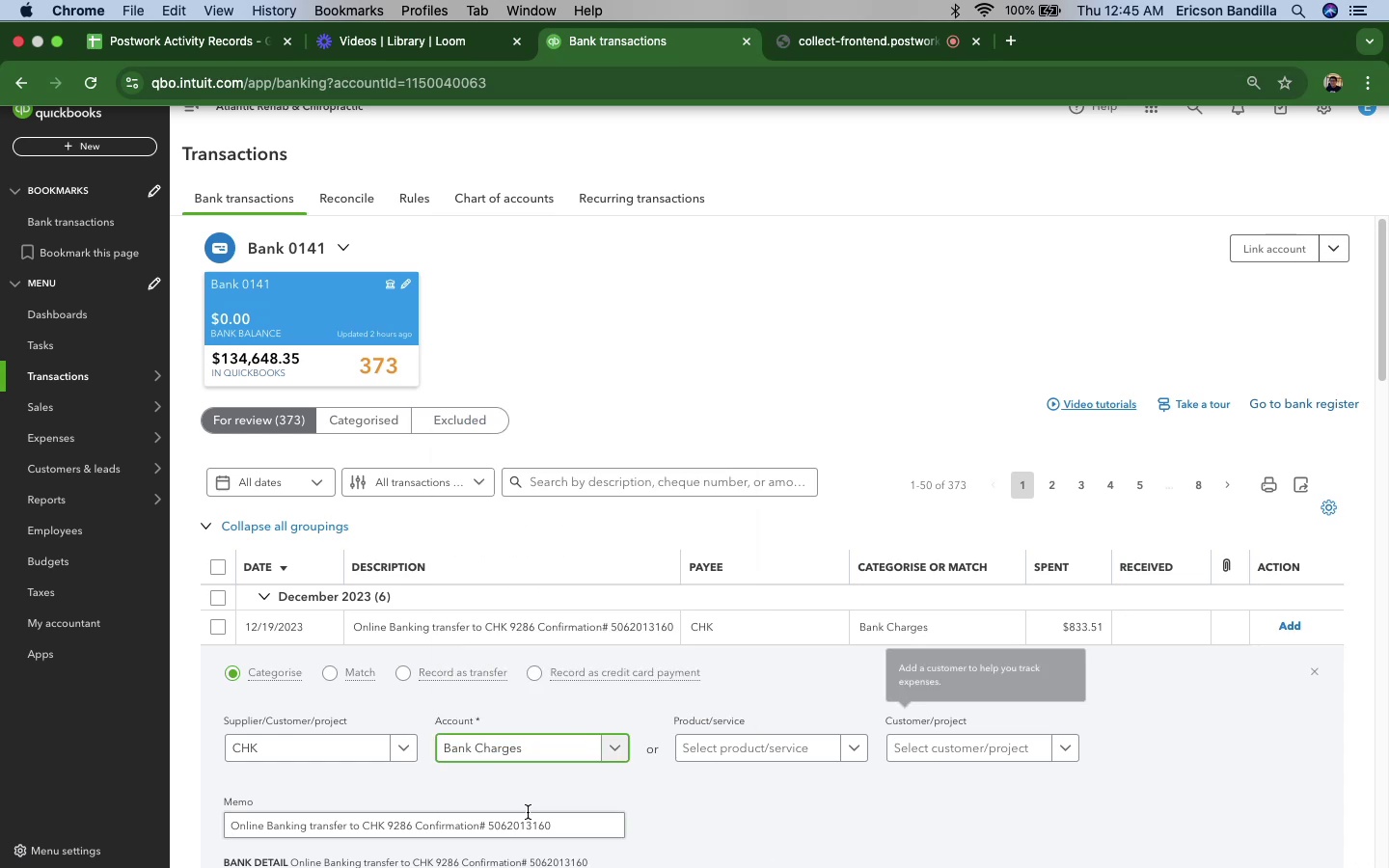 
scroll: coordinate [1296, 715], scroll_direction: down, amount: 6.0
 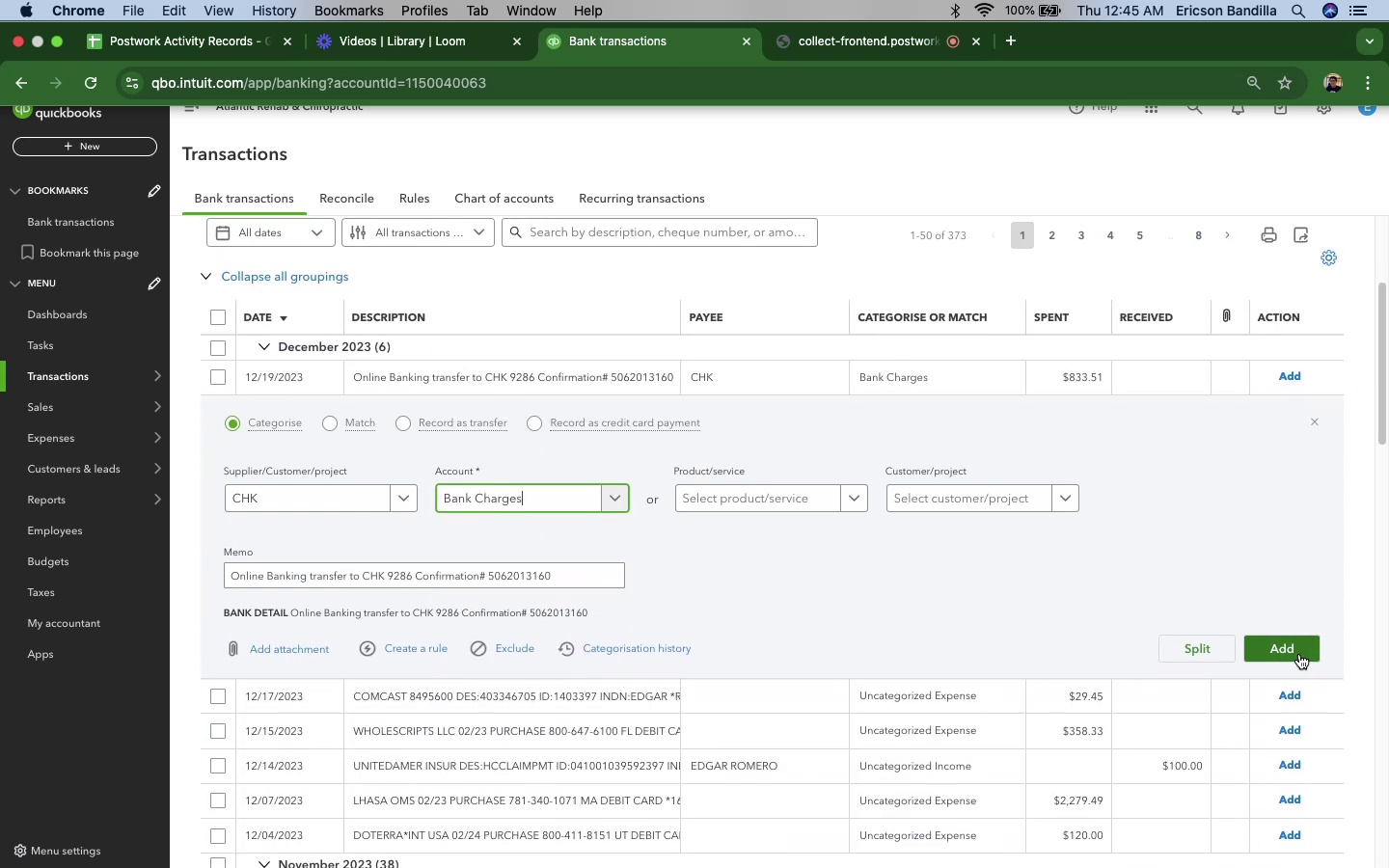 
left_click([1299, 654])
 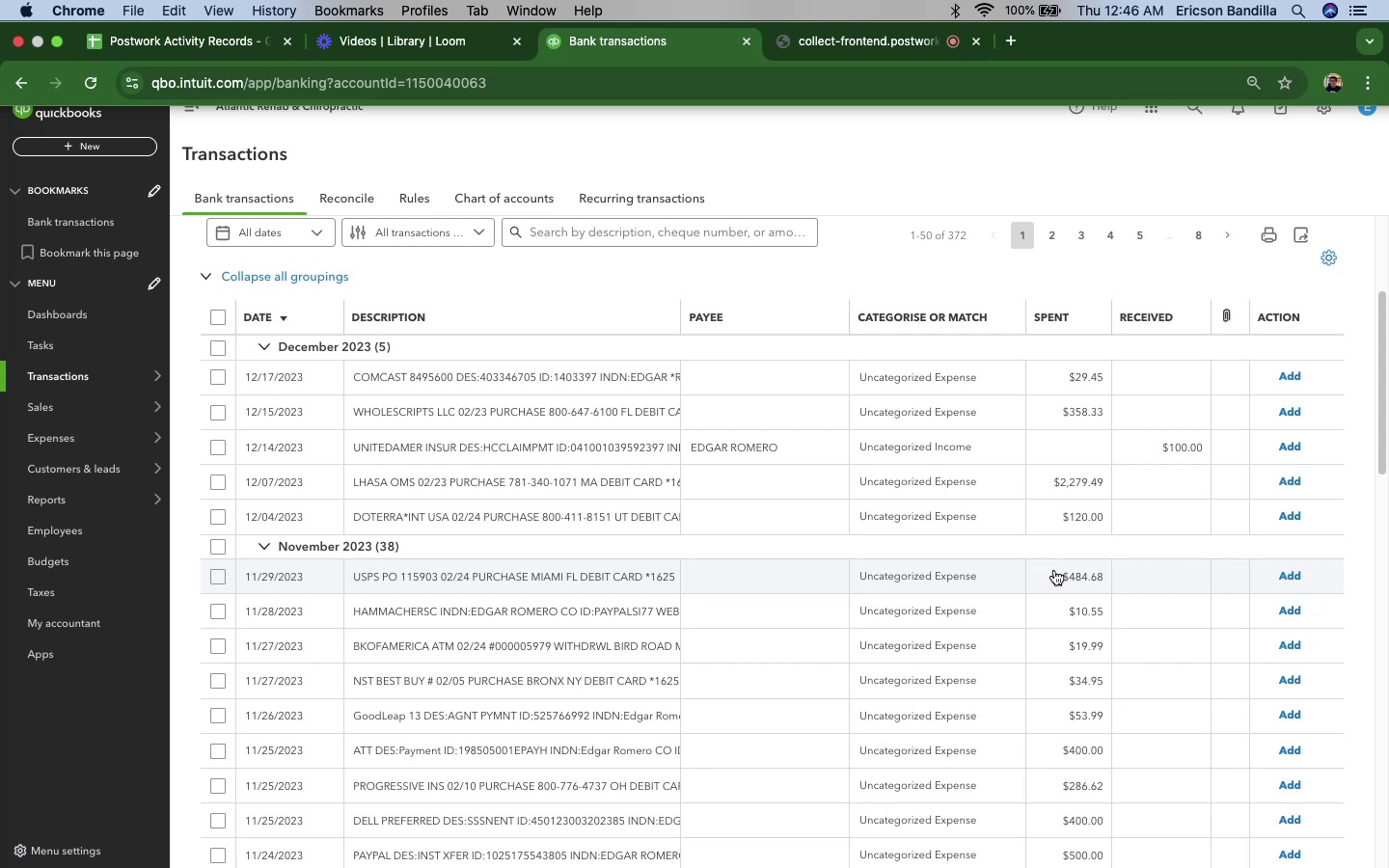 
wait(61.91)
 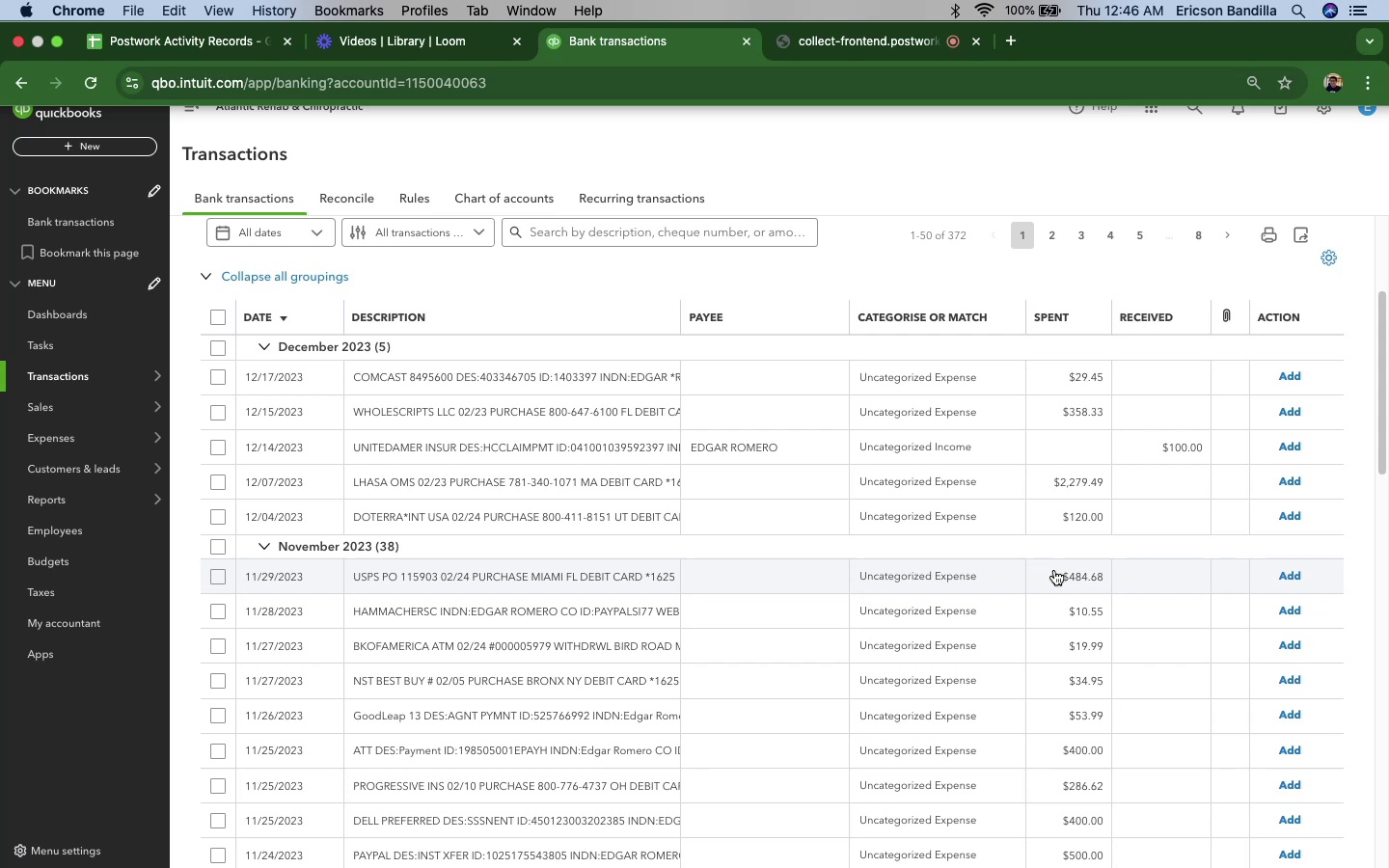 
left_click([555, 382])
 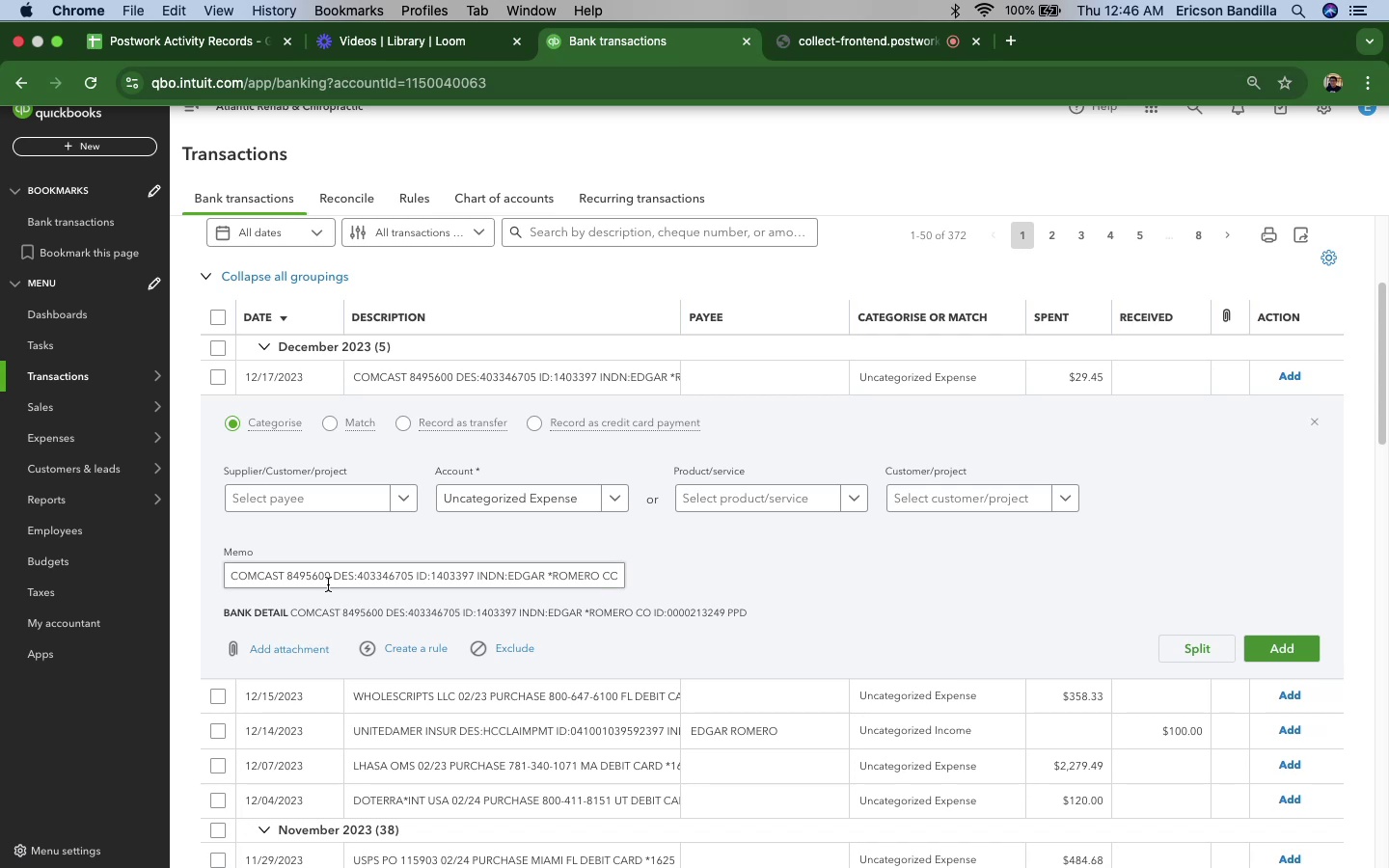 
left_click_drag(start_coordinate=[287, 577], to_coordinate=[180, 574])
 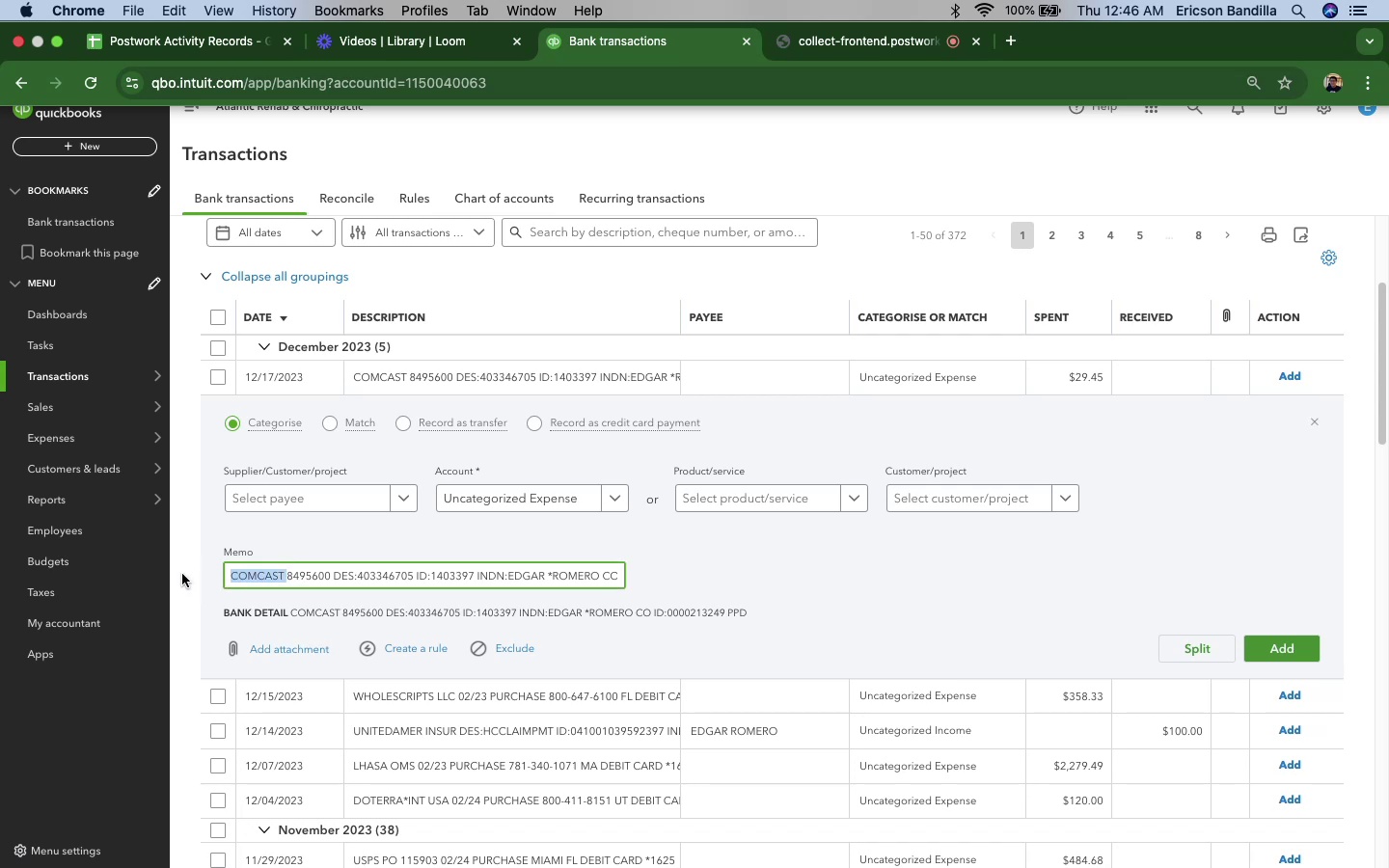 
key(Meta+C)
 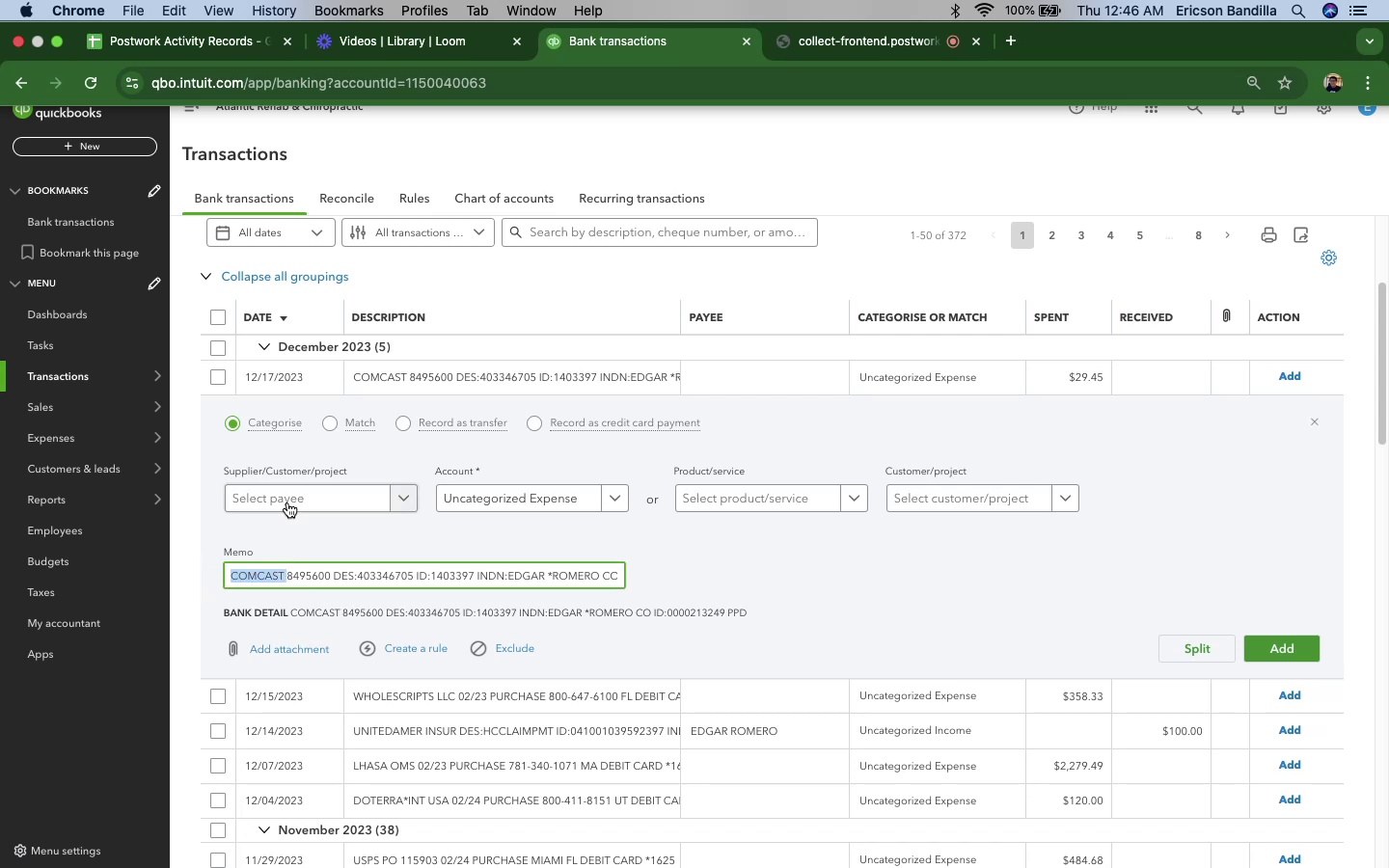 
left_click([287, 497])
 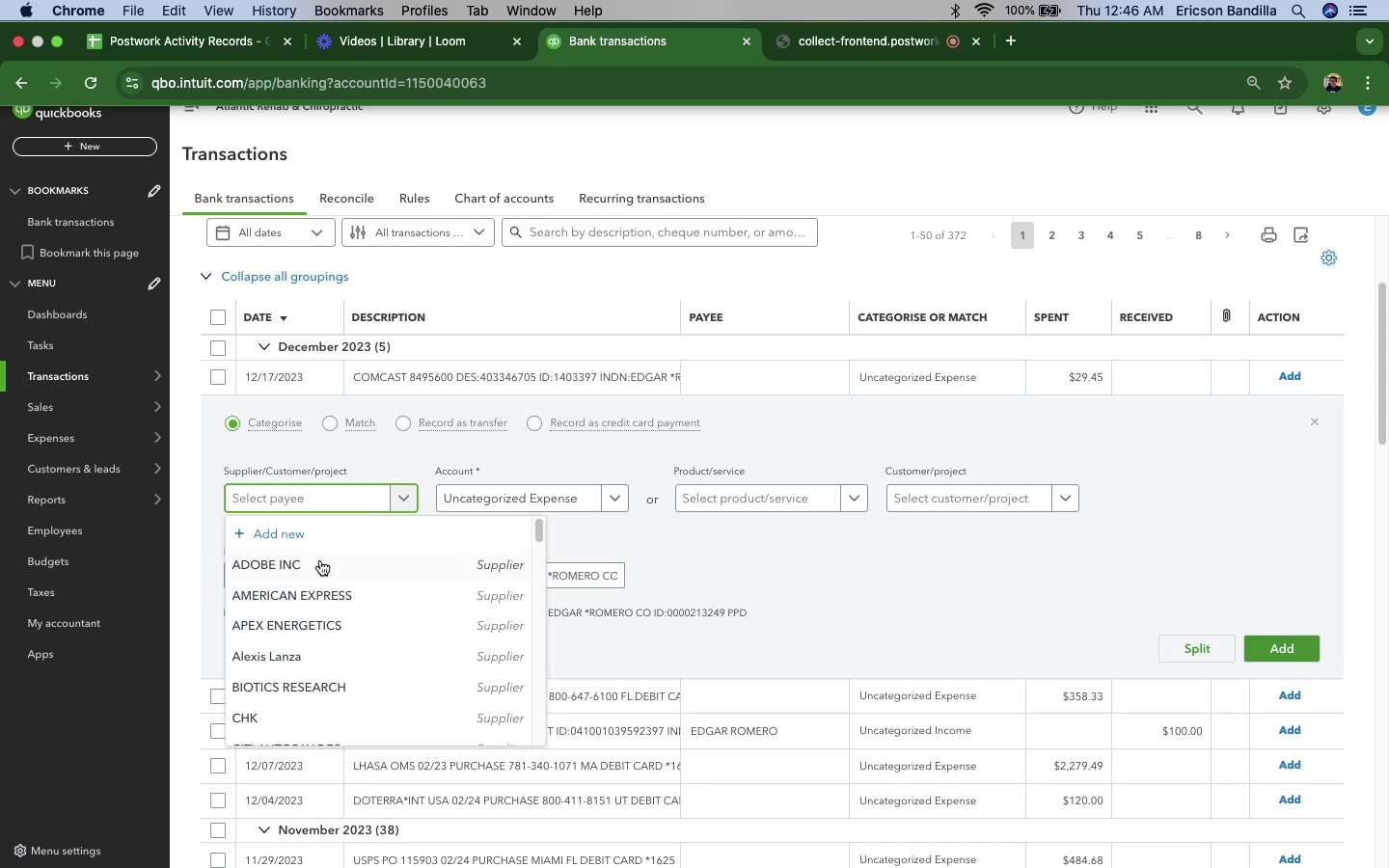 
key(Meta+CommandLeft)
 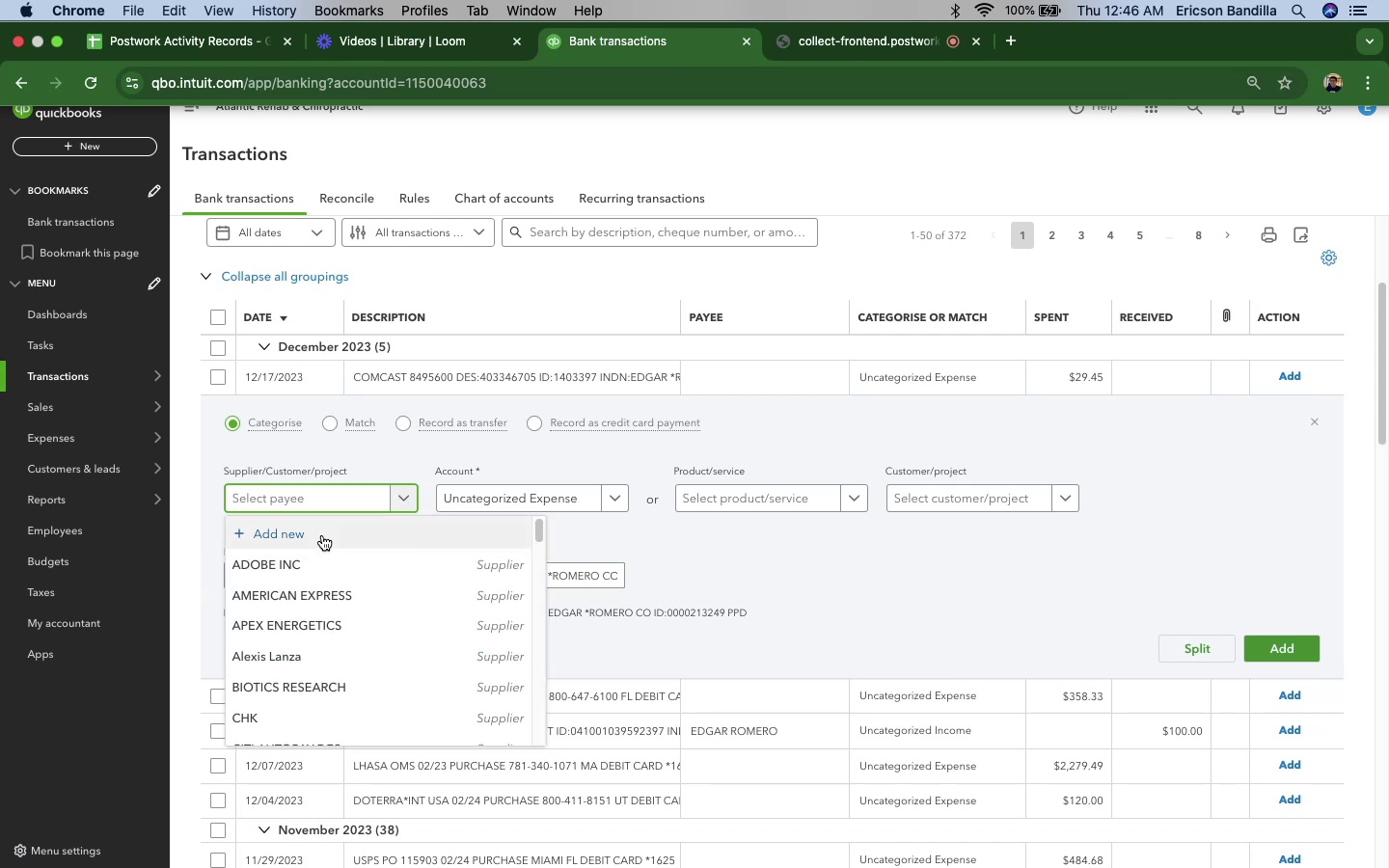 
key(Meta+V)
 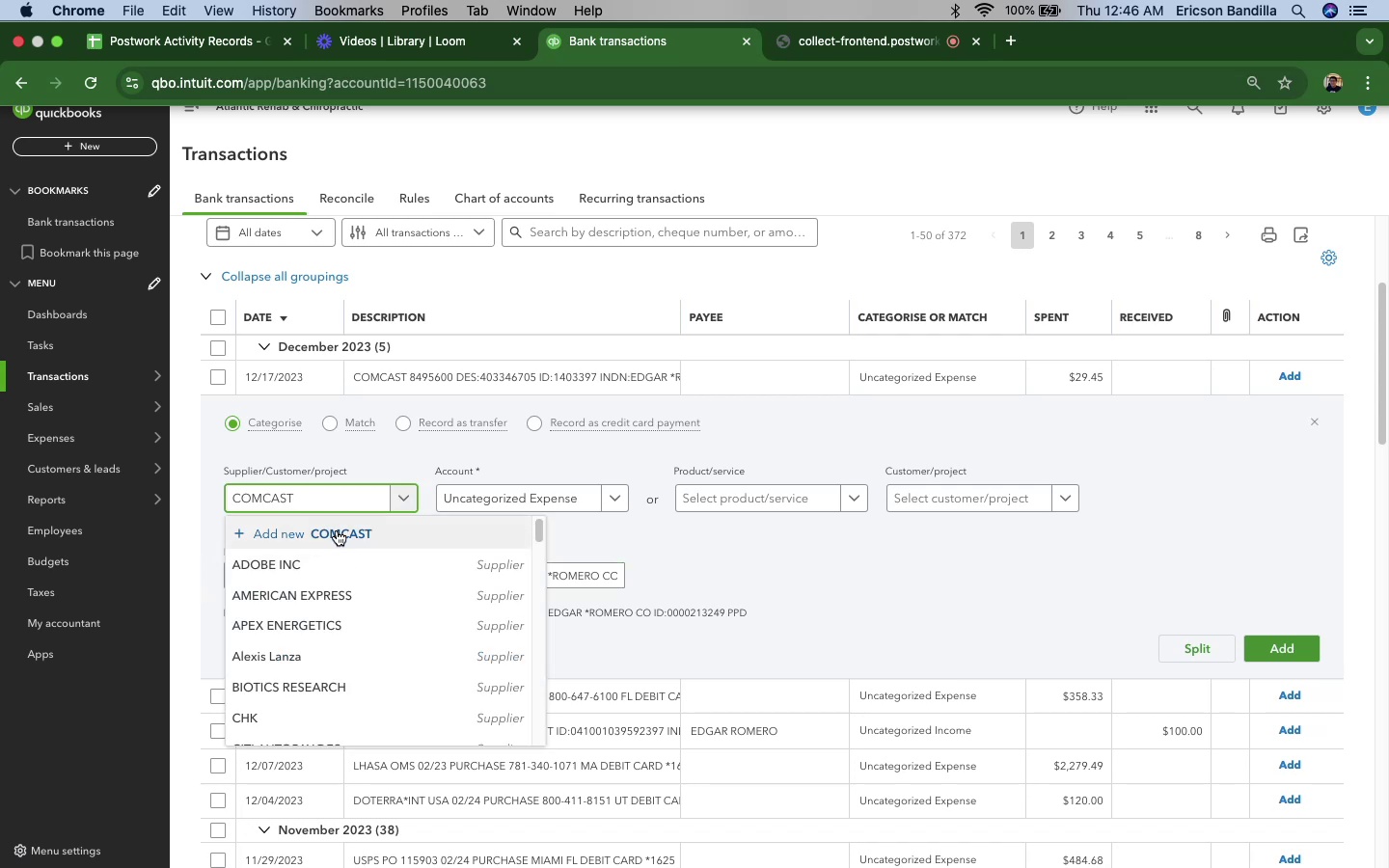 
left_click([336, 533])
 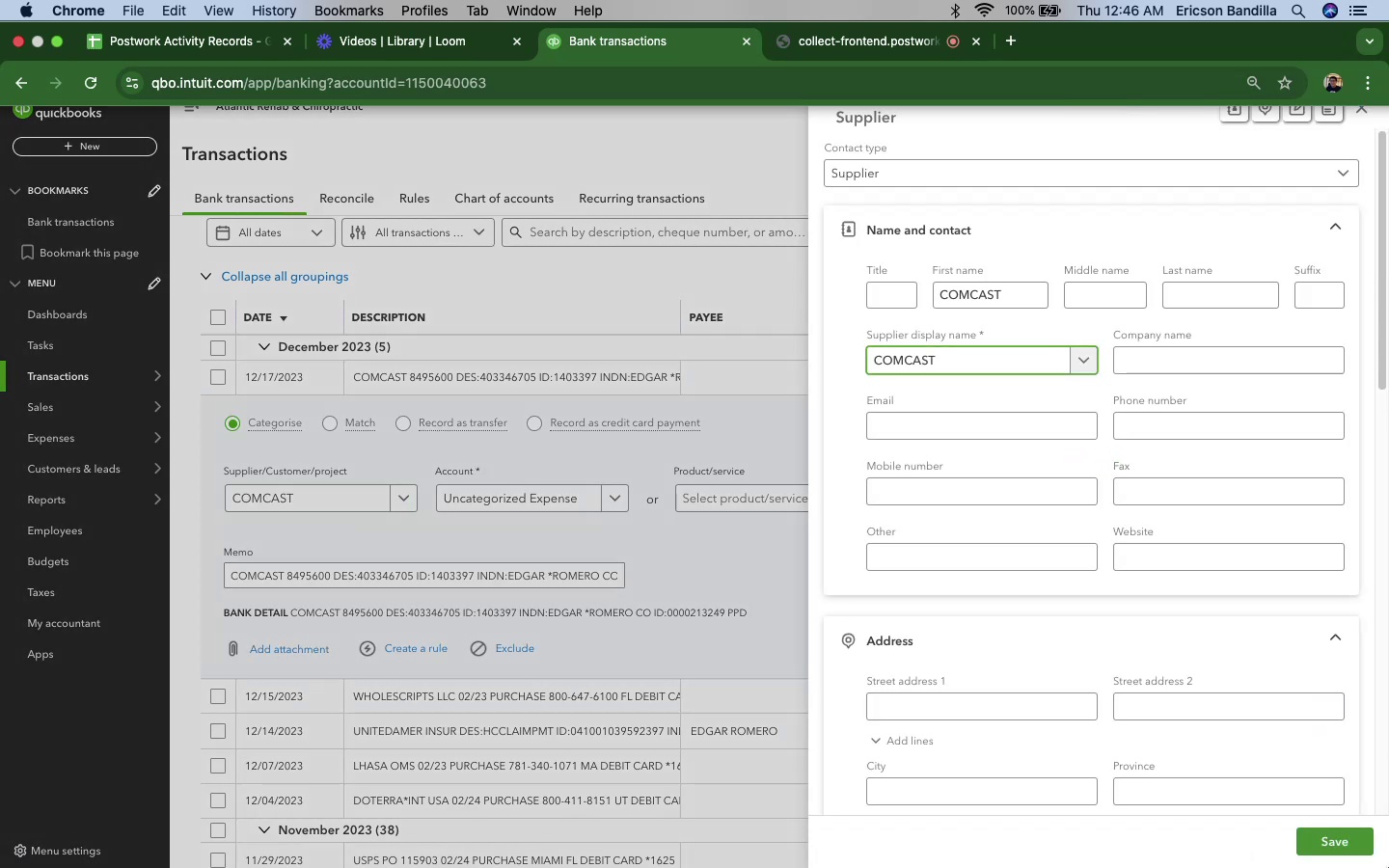 
left_click([1323, 841])
 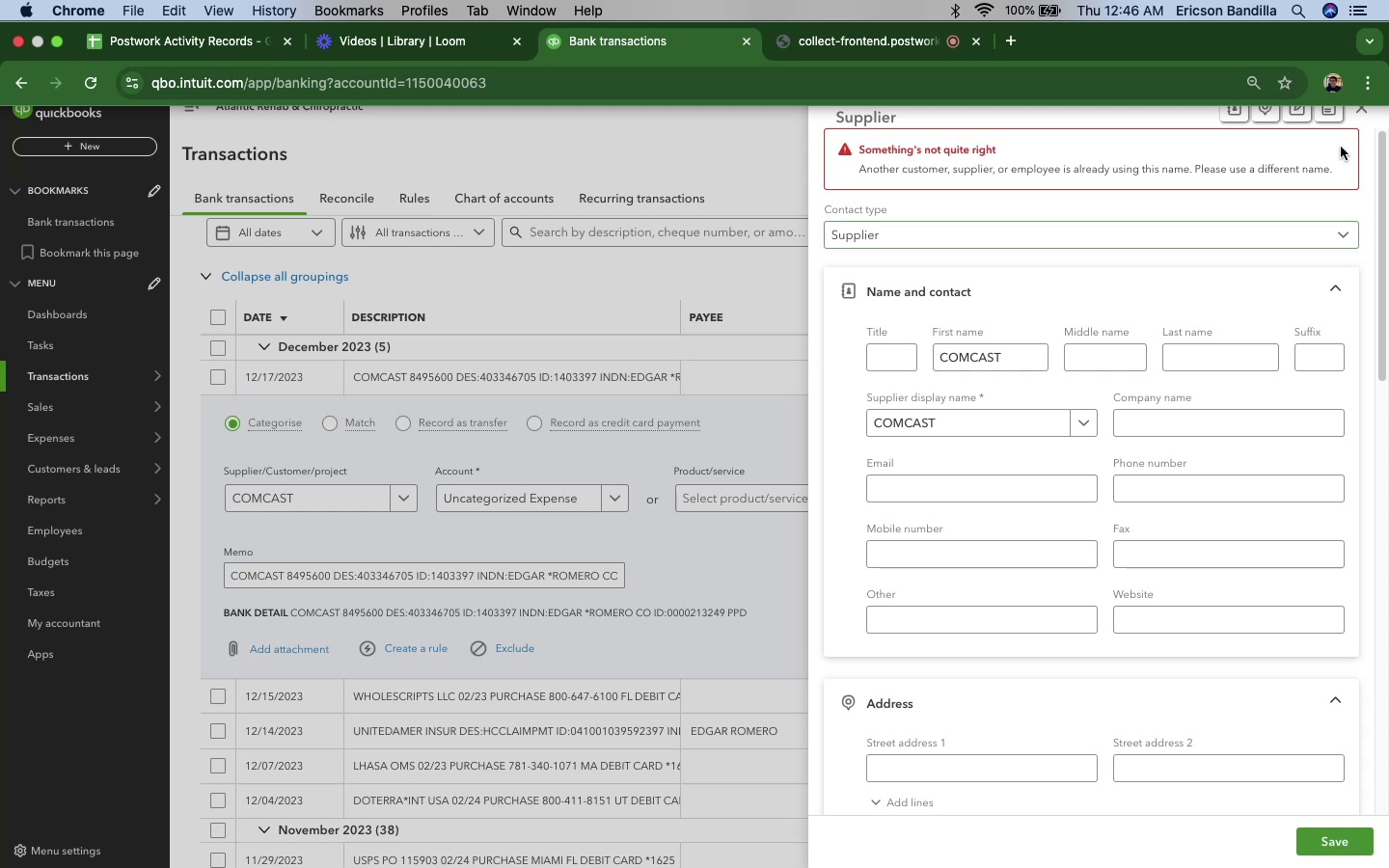 
left_click([1363, 109])
 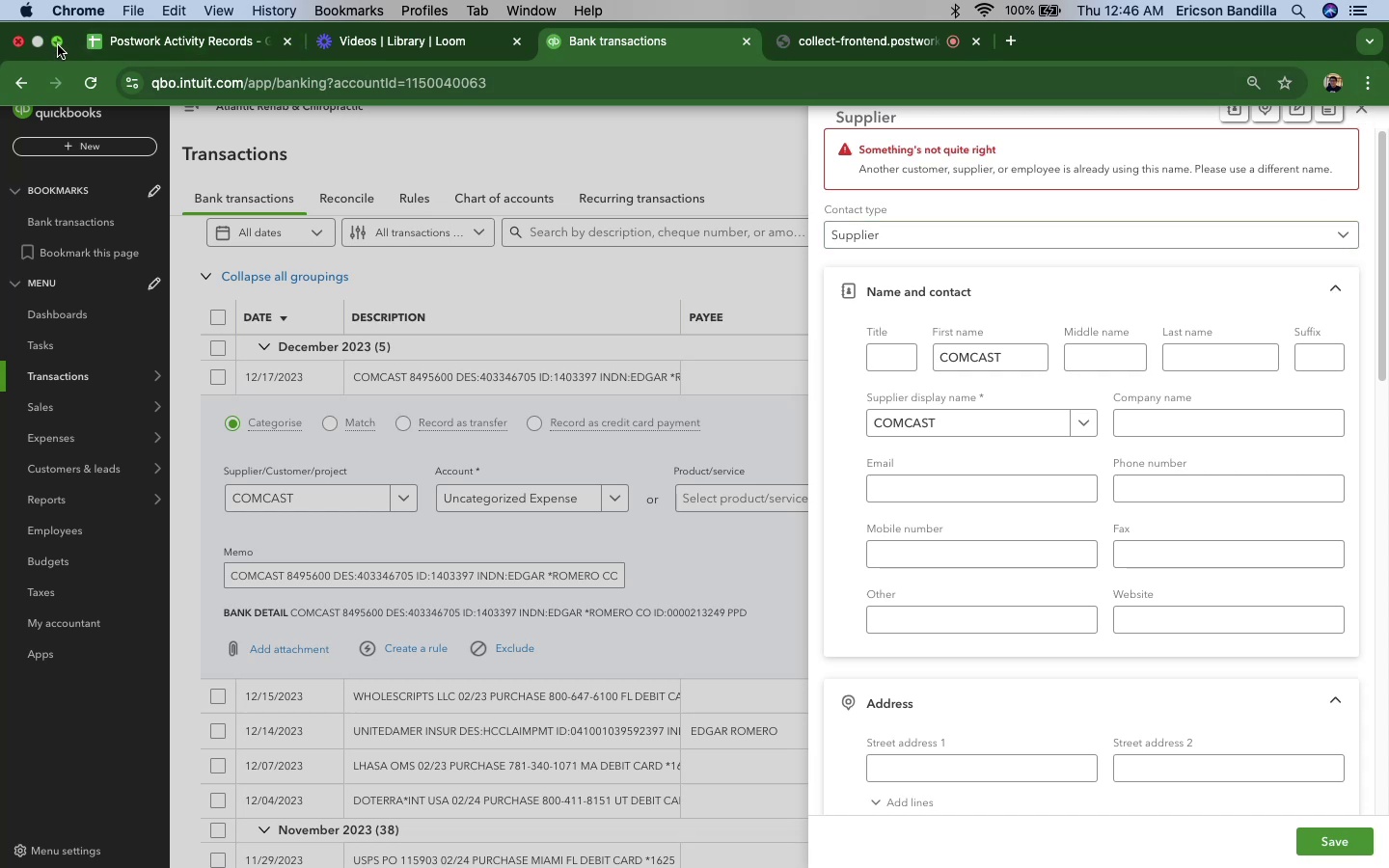 
left_click([91, 85])
 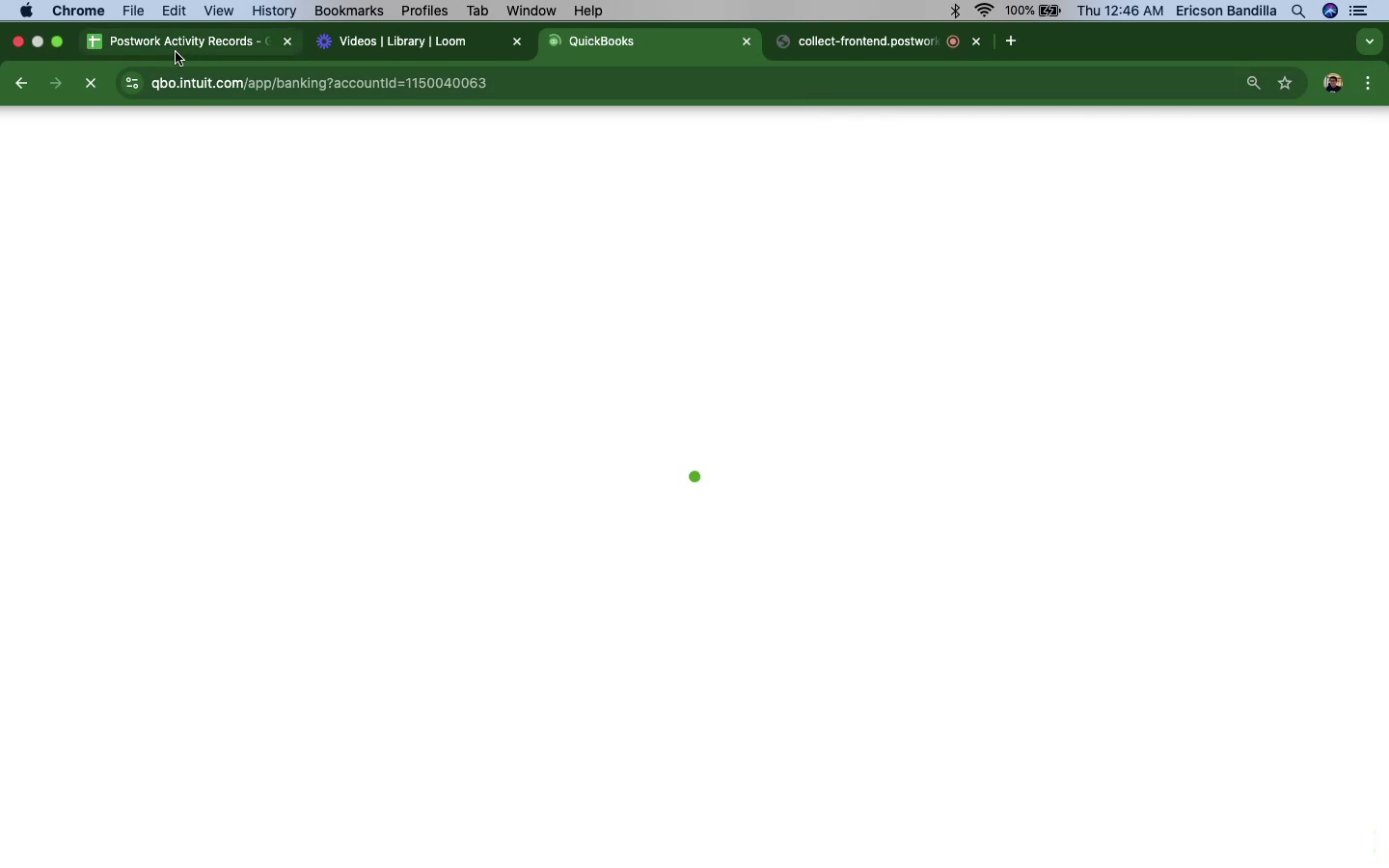 
left_click([176, 52])
 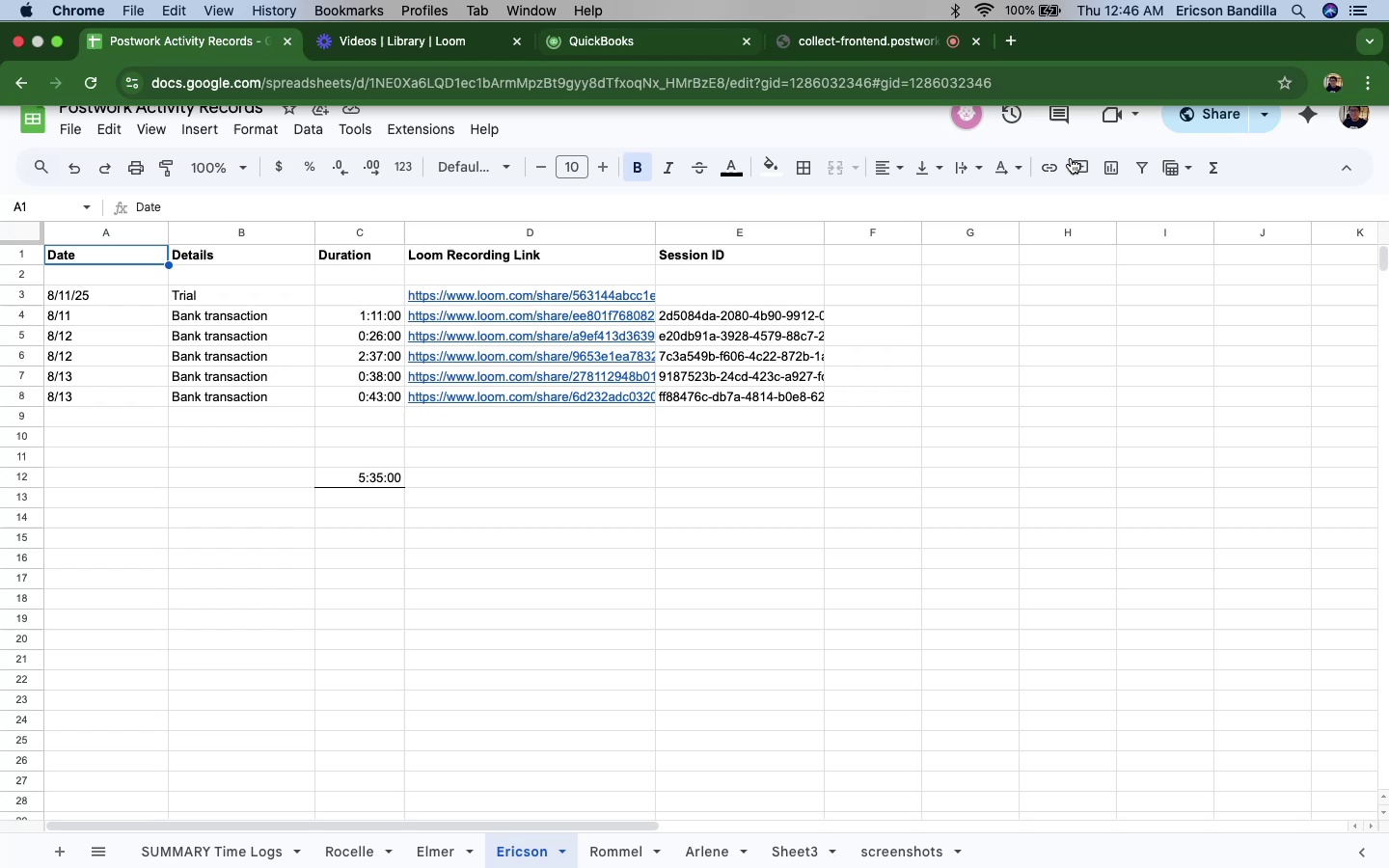 
left_click([984, 124])
 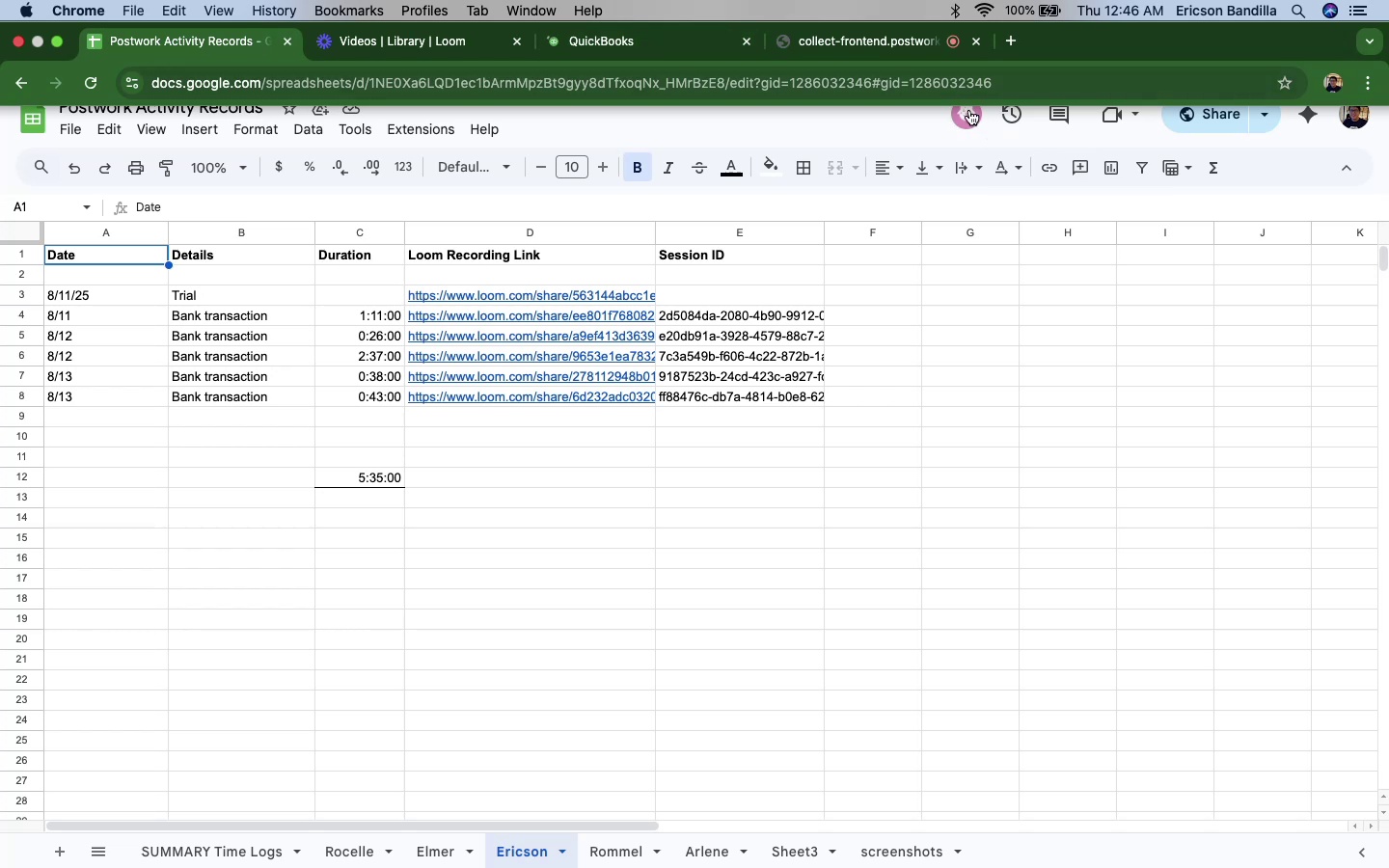 
left_click([968, 122])
 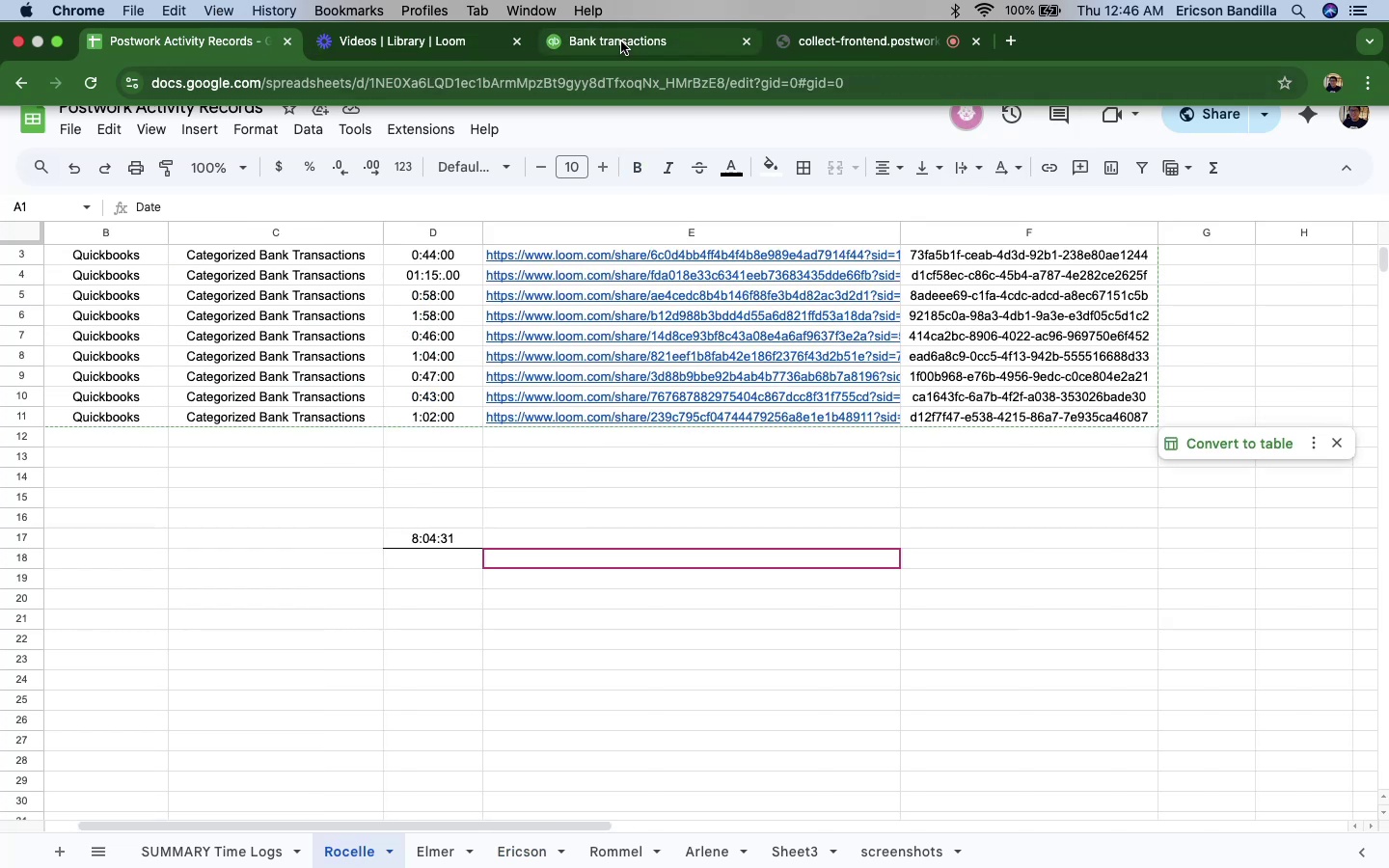 
wait(10.58)
 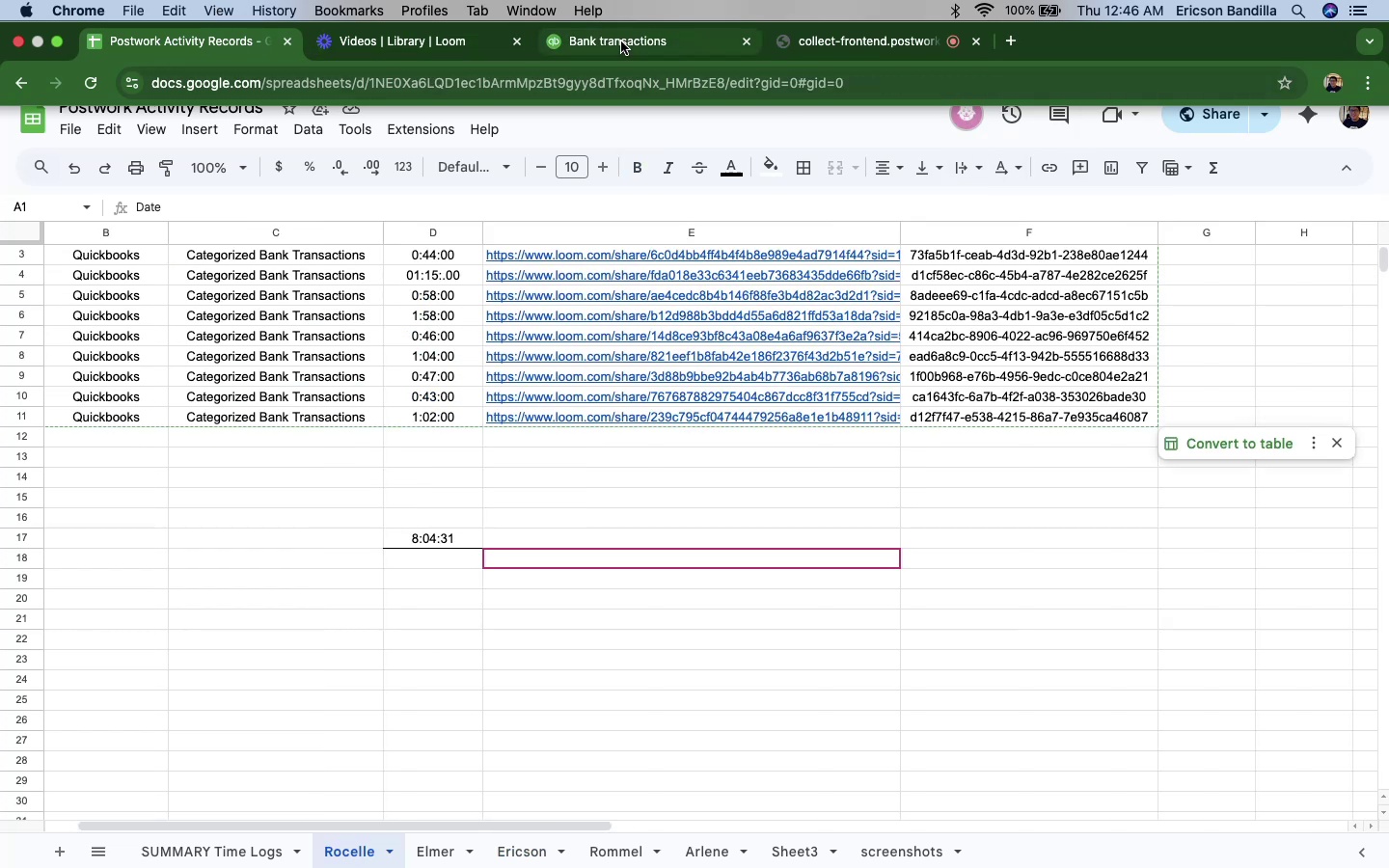 
left_click([154, 38])
 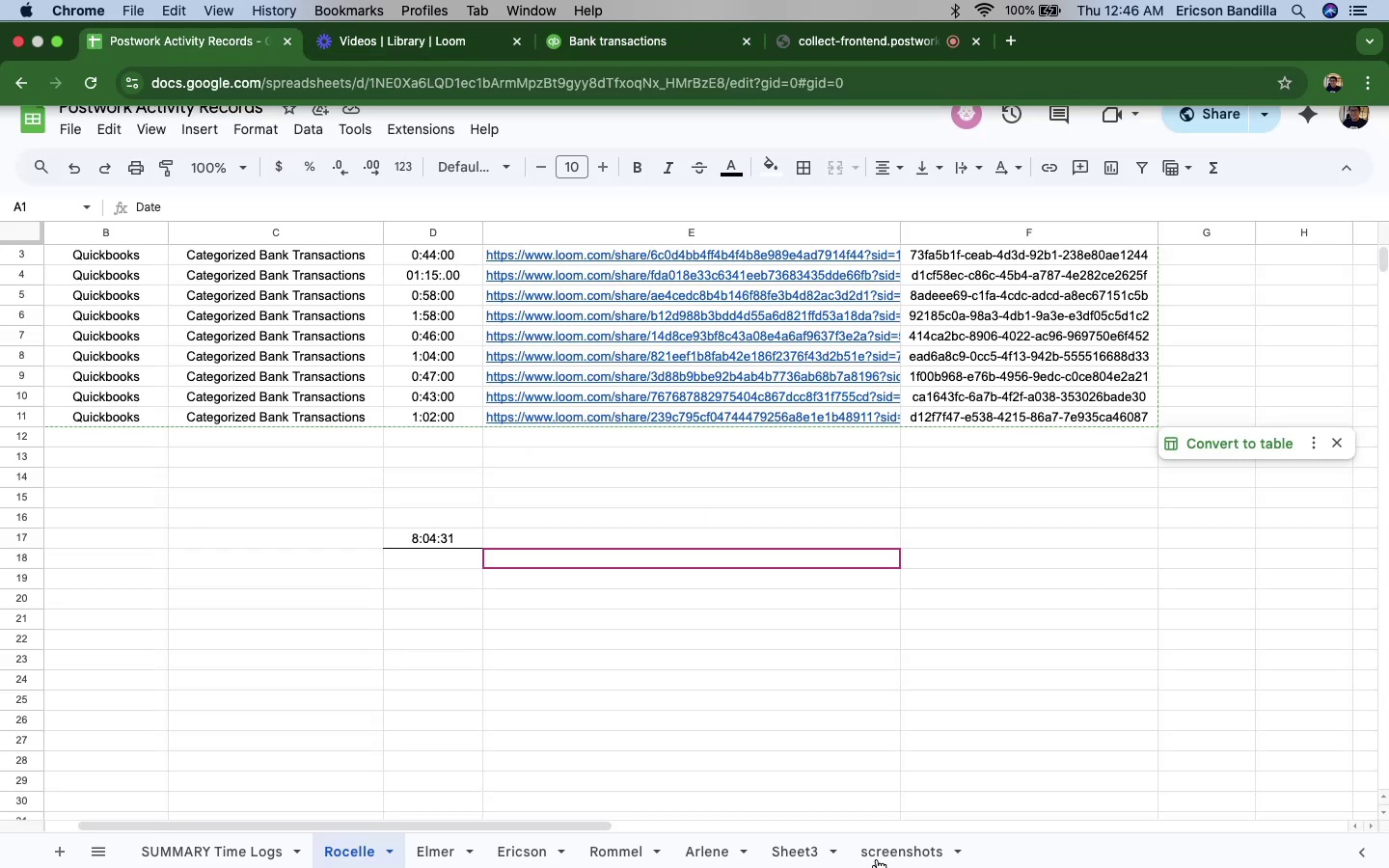 
mouse_move([522, 827])
 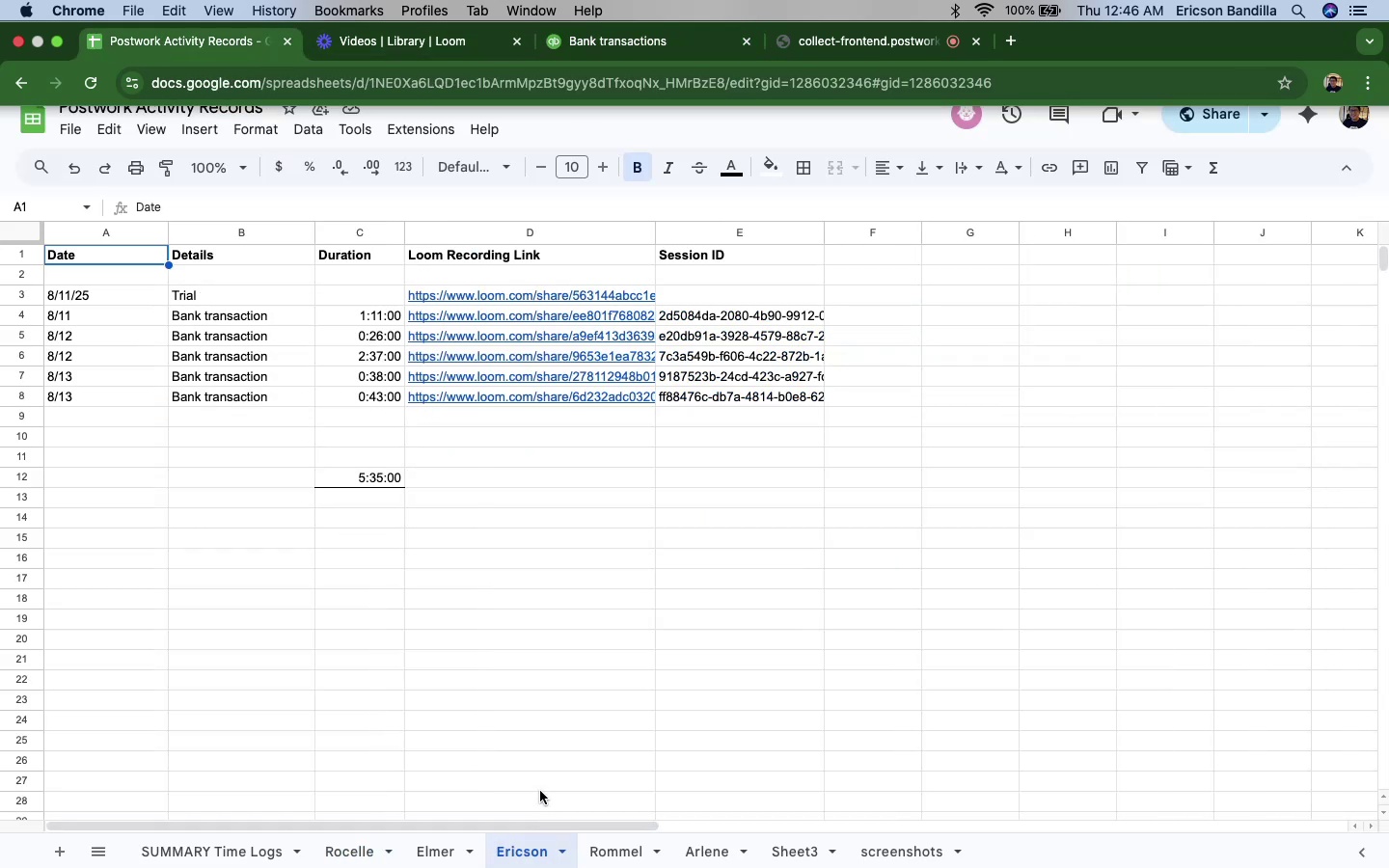 
left_click([530, 851])
 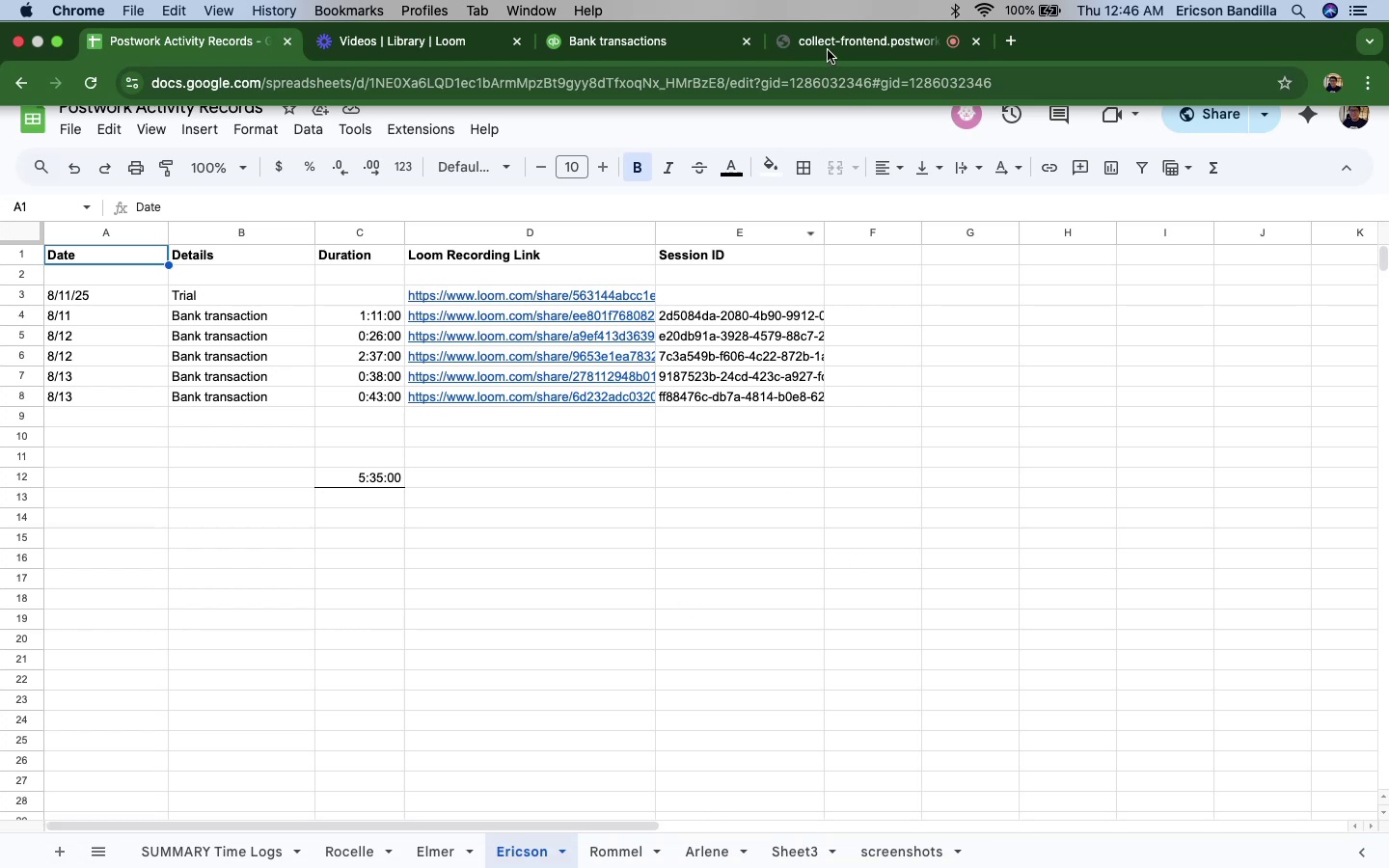 
left_click([828, 50])
 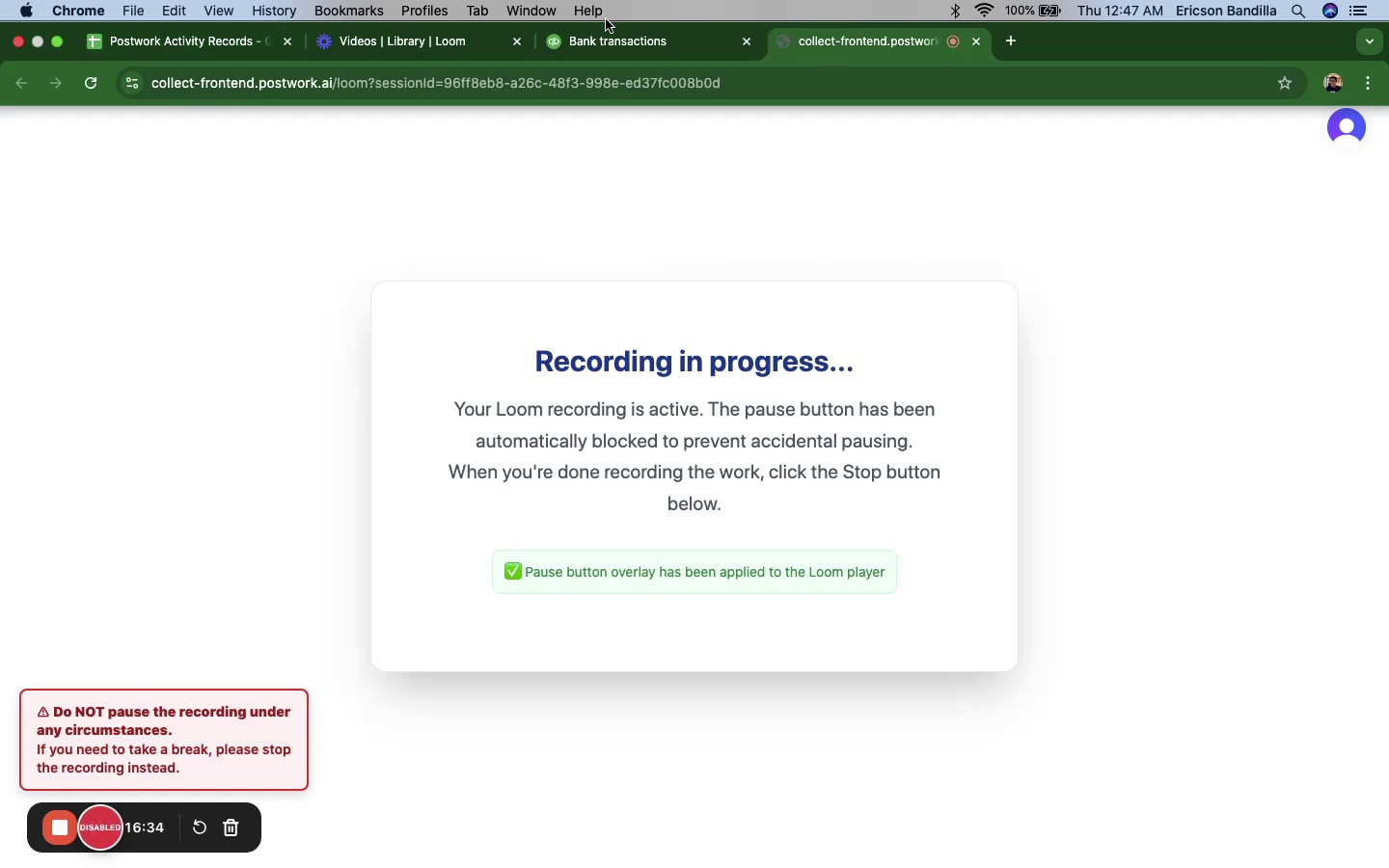 
left_click([618, 33])
 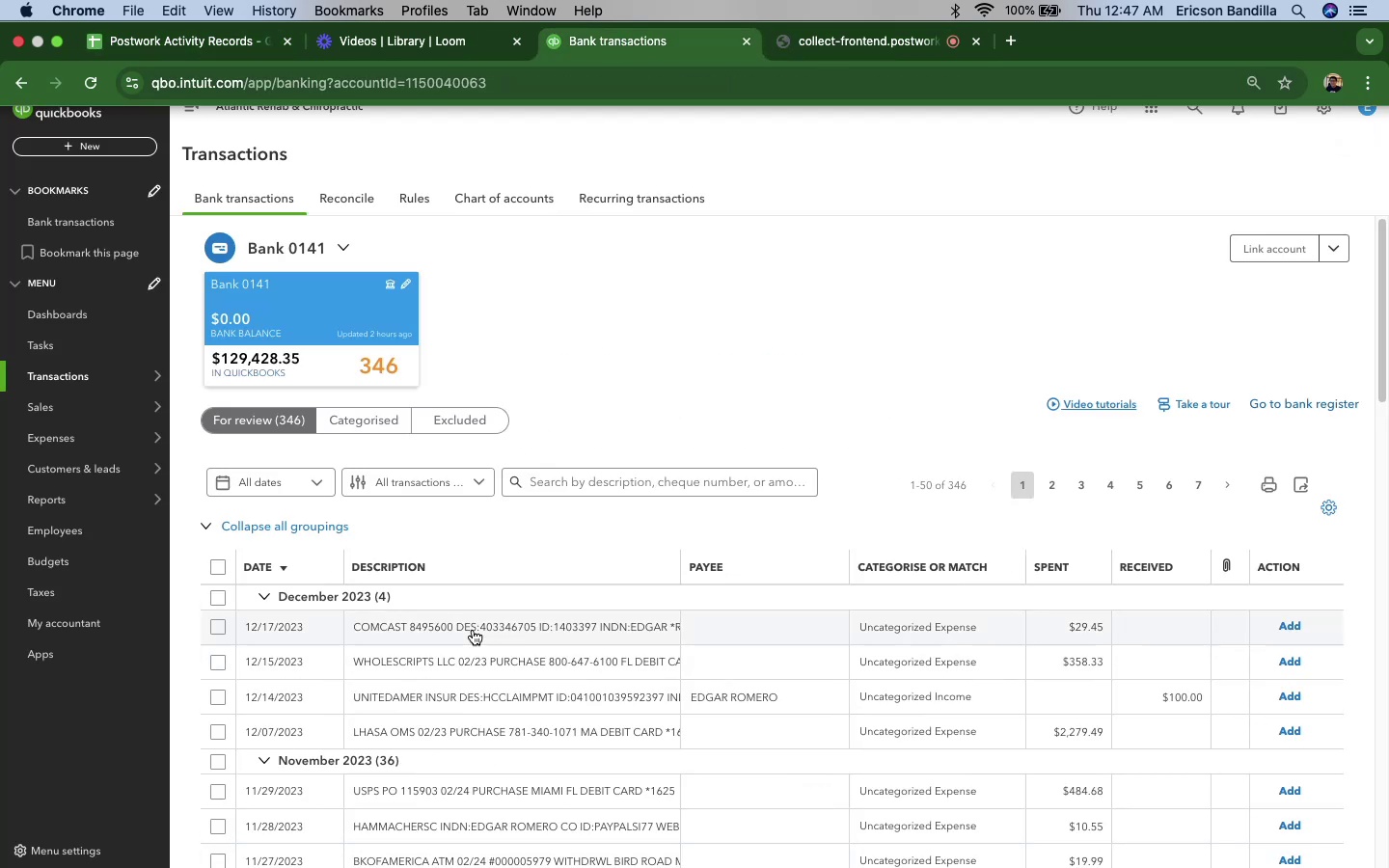 
left_click([473, 629])
 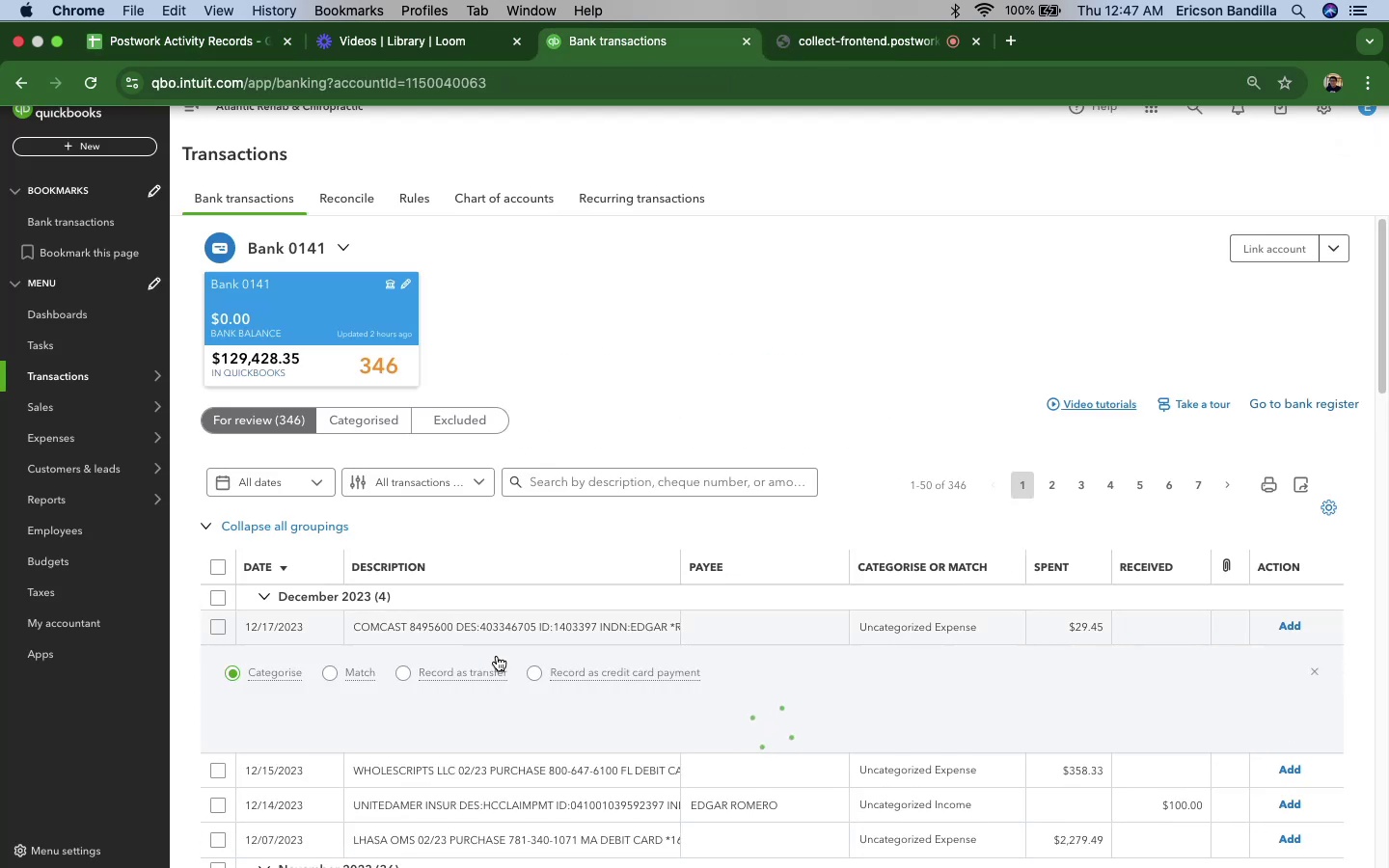 
mouse_move([393, 658])
 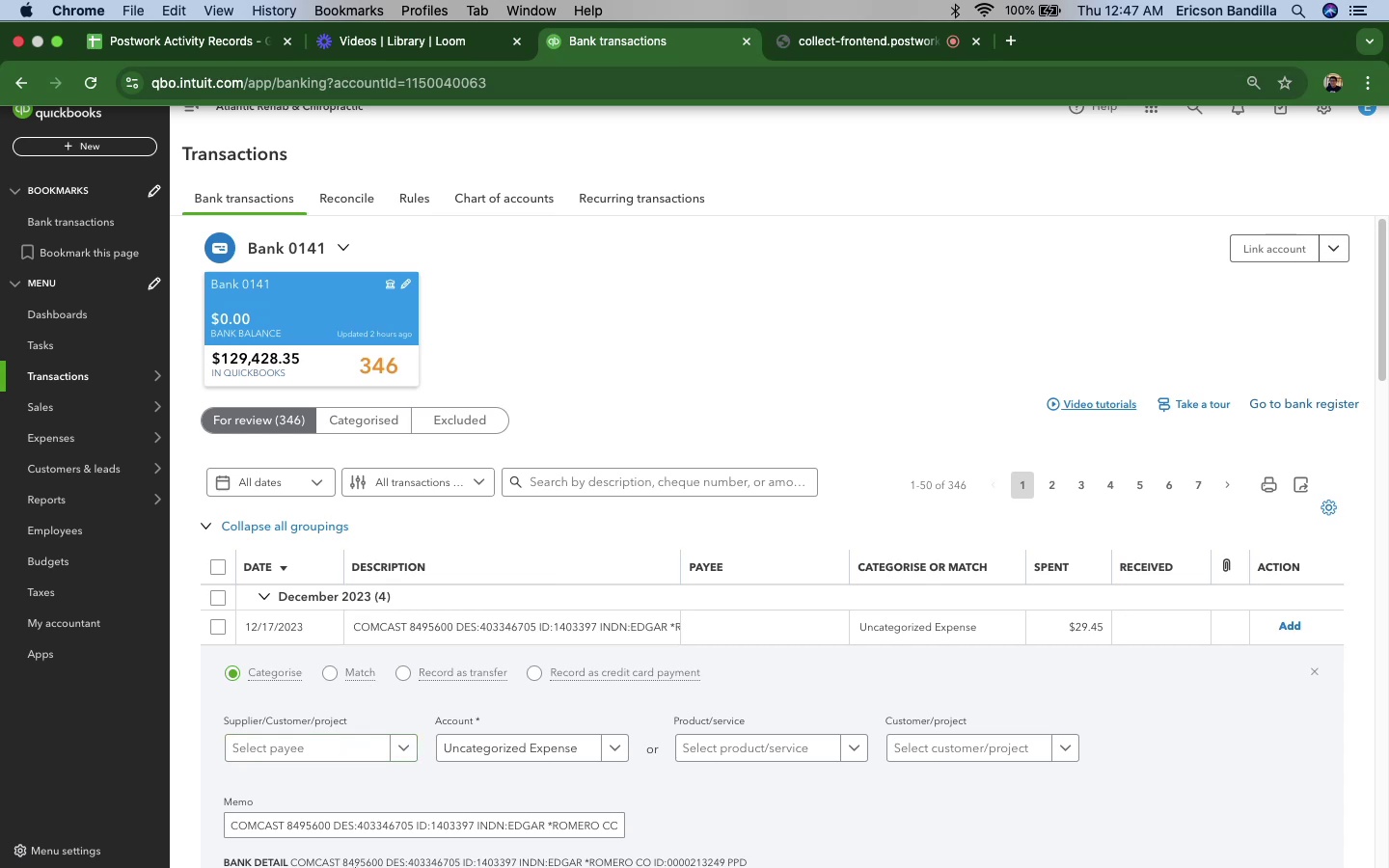 
scroll: coordinate [340, 827], scroll_direction: up, amount: 2.0
 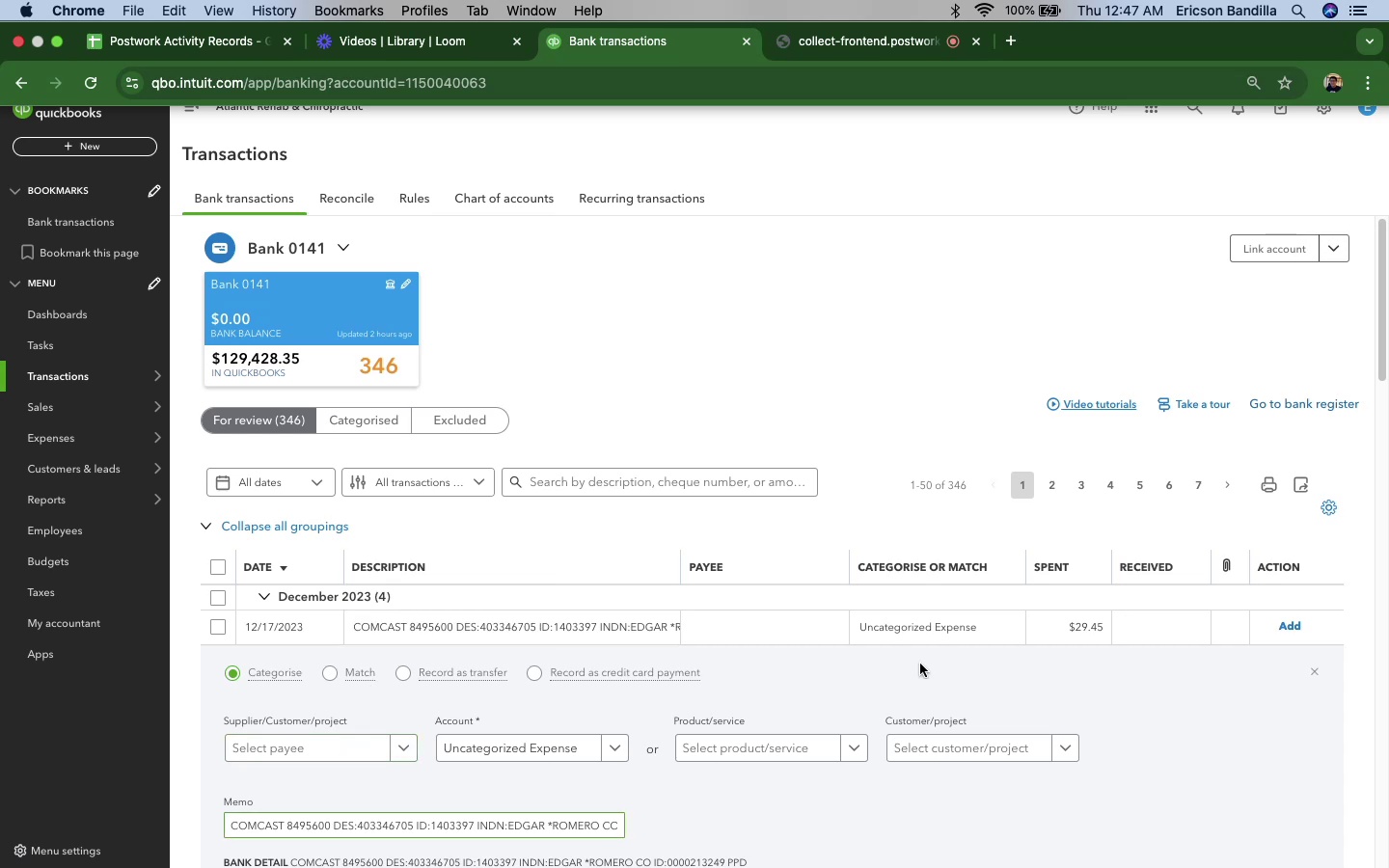 
scroll: coordinate [1150, 609], scroll_direction: down, amount: 17.0
 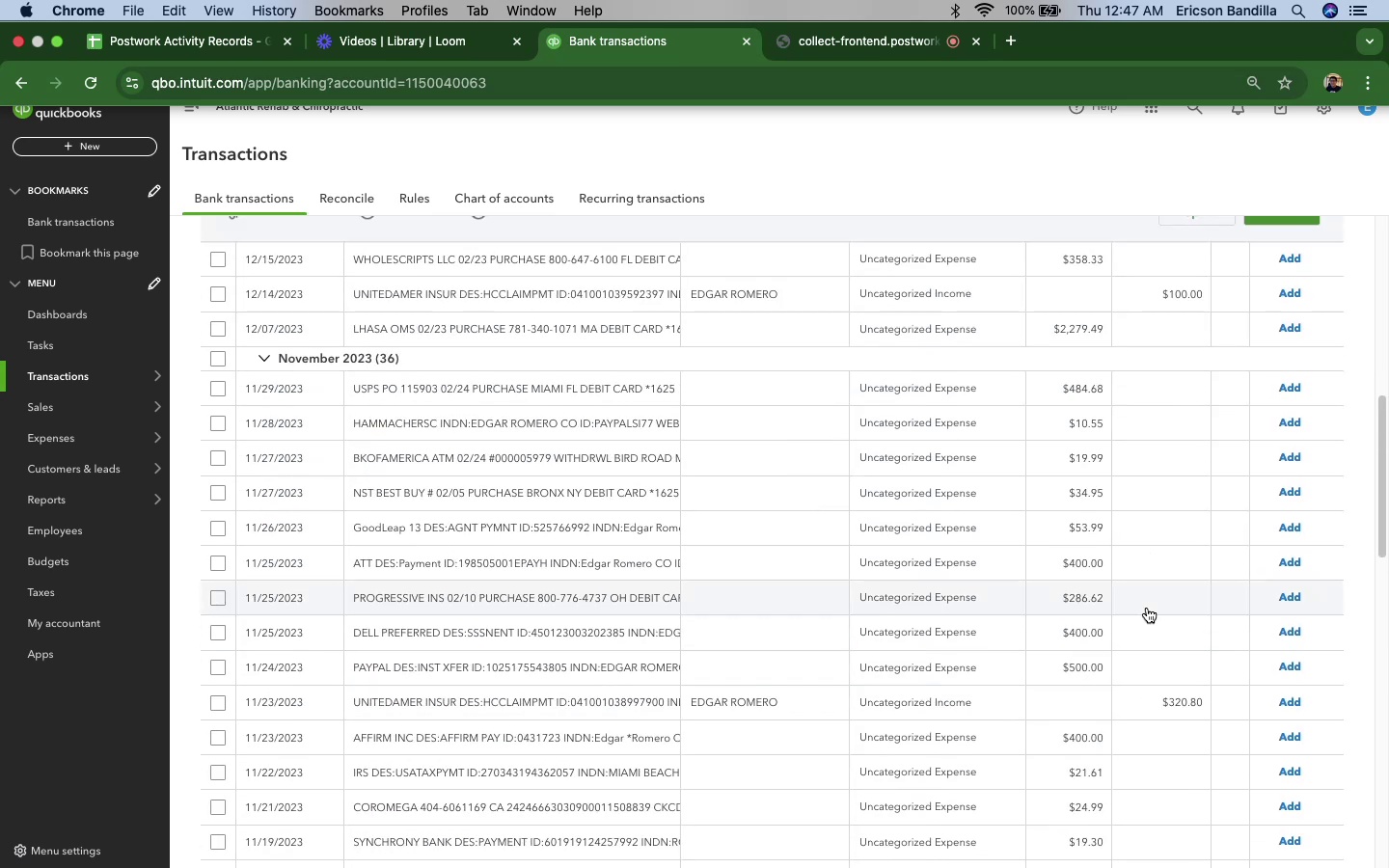 
scroll: coordinate [390, 543], scroll_direction: up, amount: 13.0
 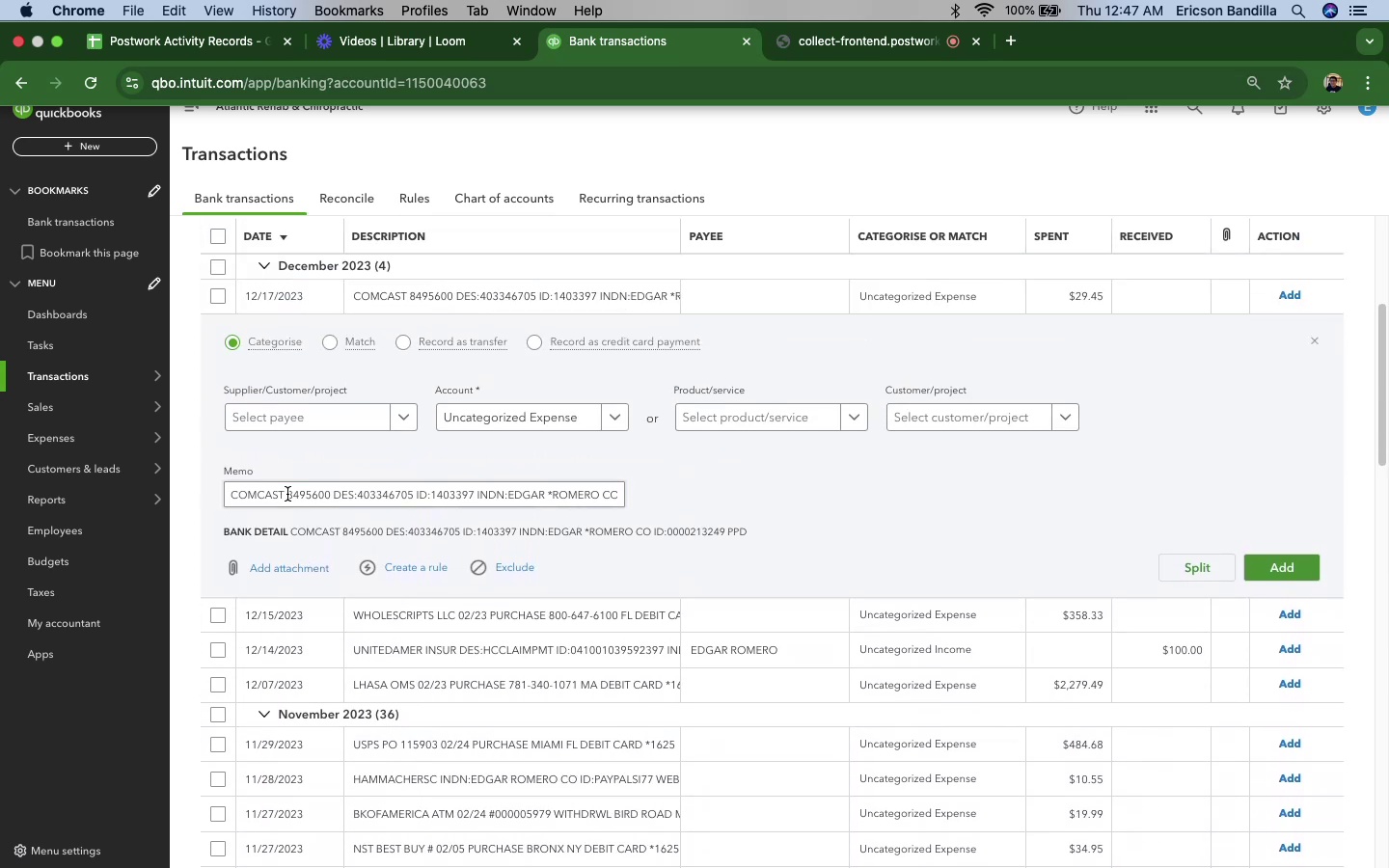 
left_click_drag(start_coordinate=[286, 492], to_coordinate=[217, 495])
 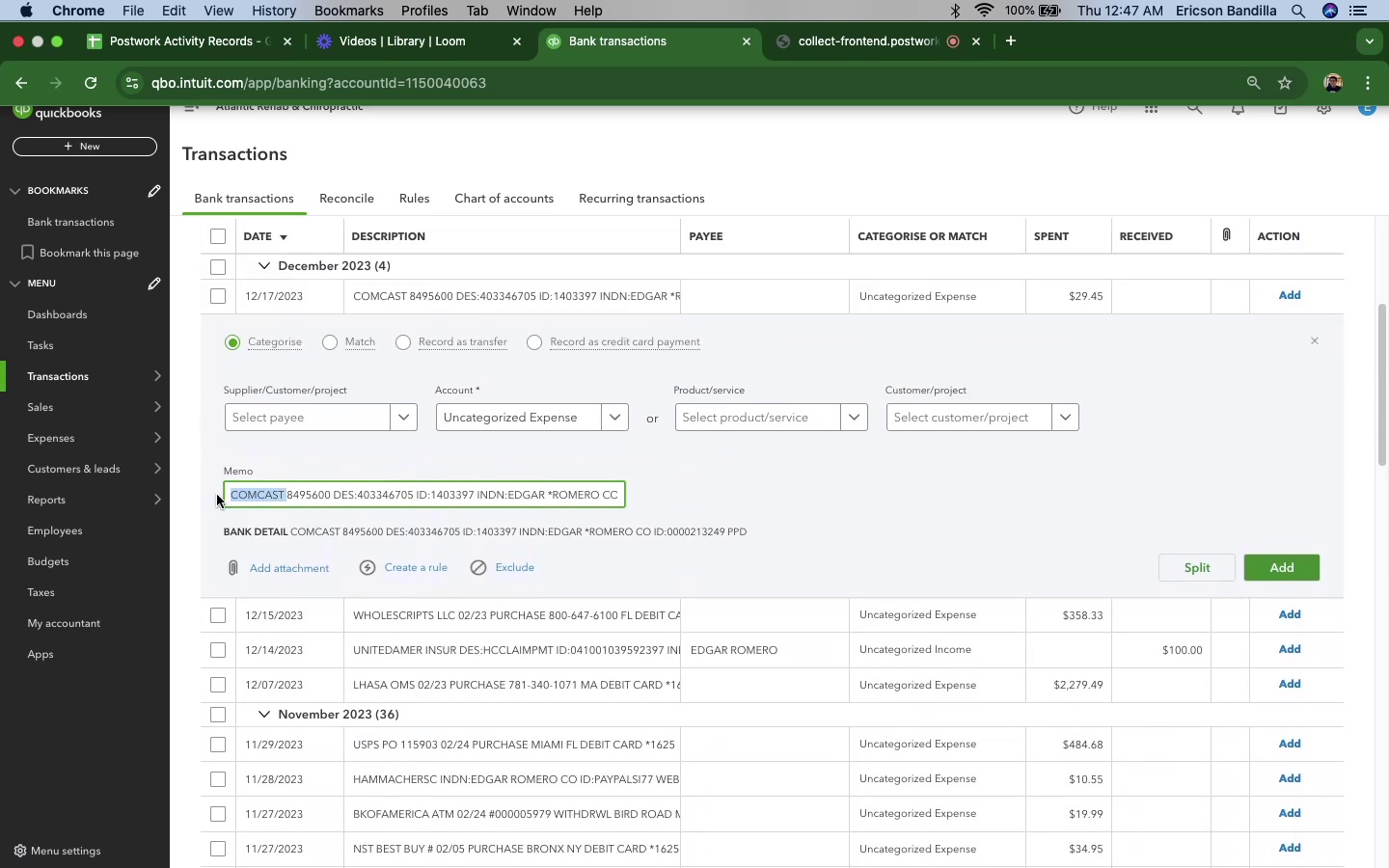 
hold_key(key=CommandLeft, duration=0.45)
 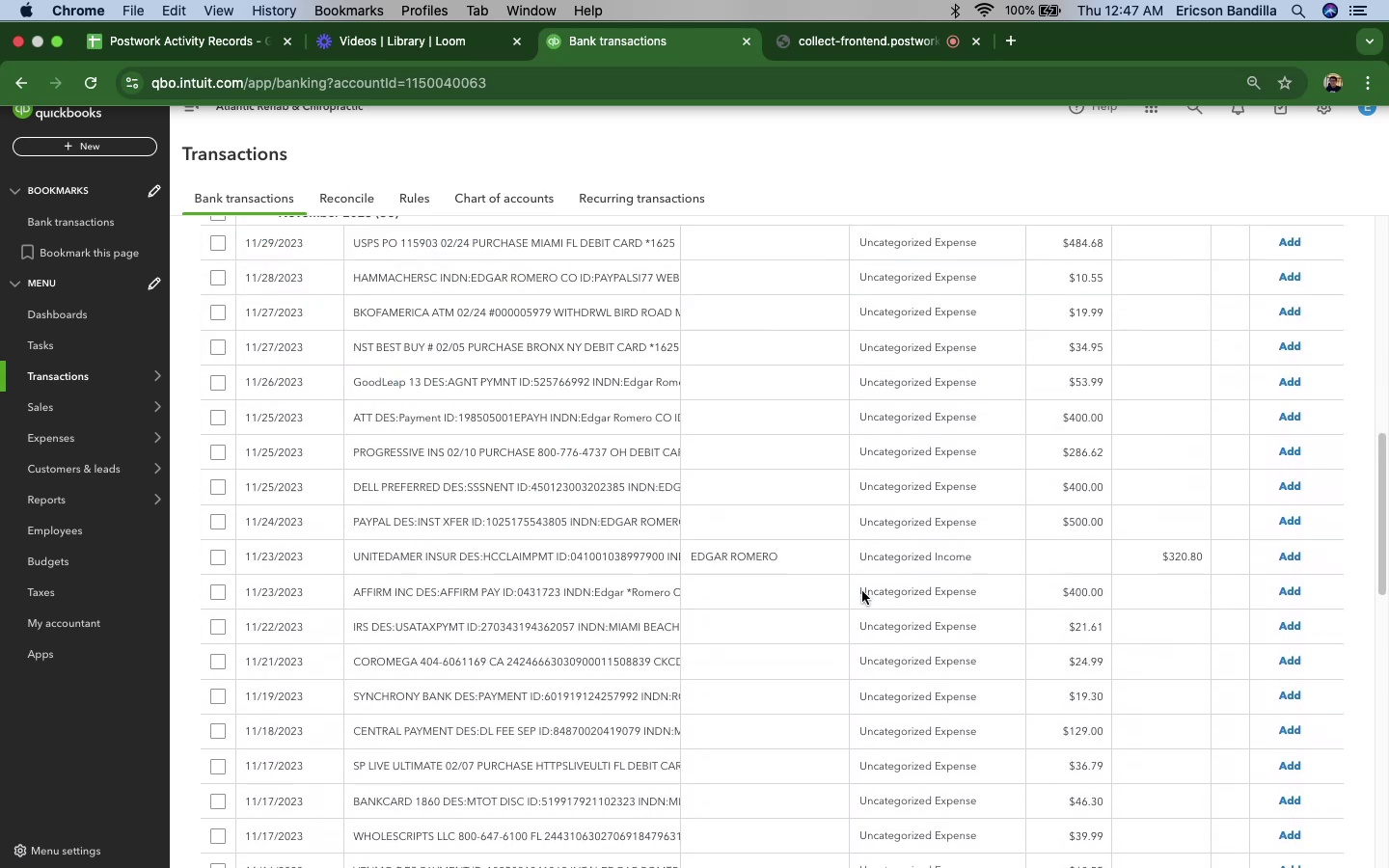 
hold_key(key=C, duration=0.33)
 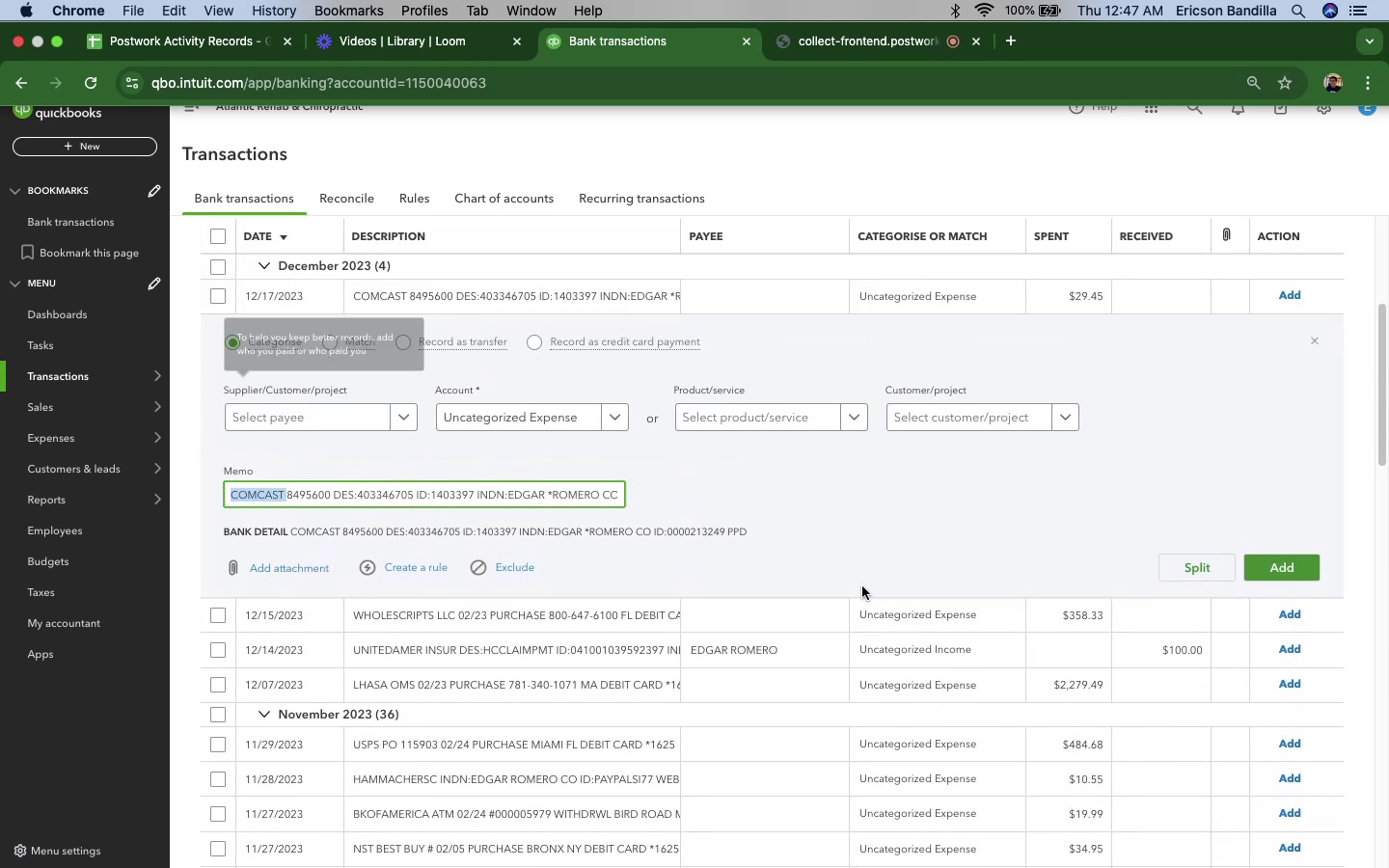 
scroll: coordinate [843, 583], scroll_direction: up, amount: 19.0
 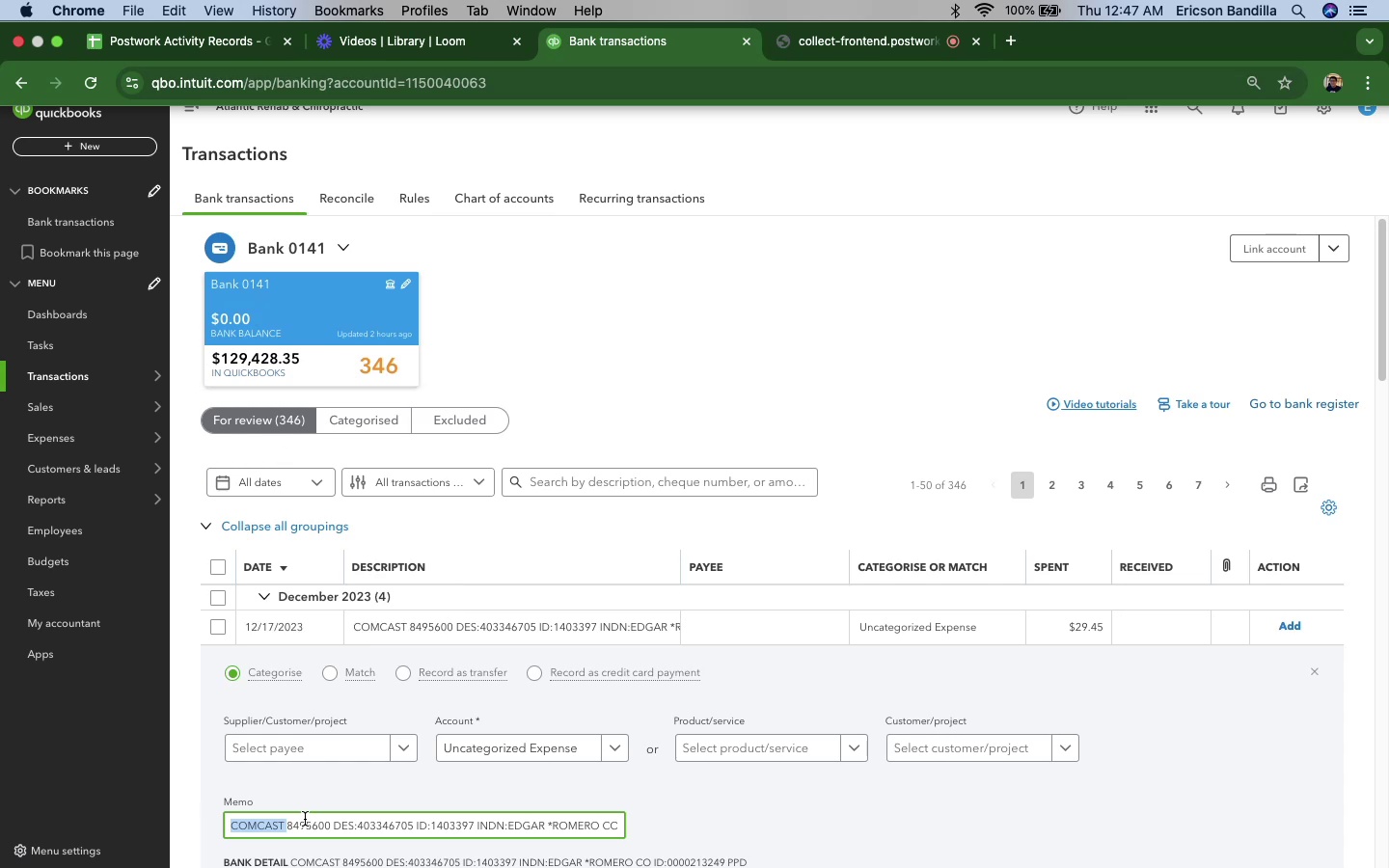 
left_click([281, 750])
 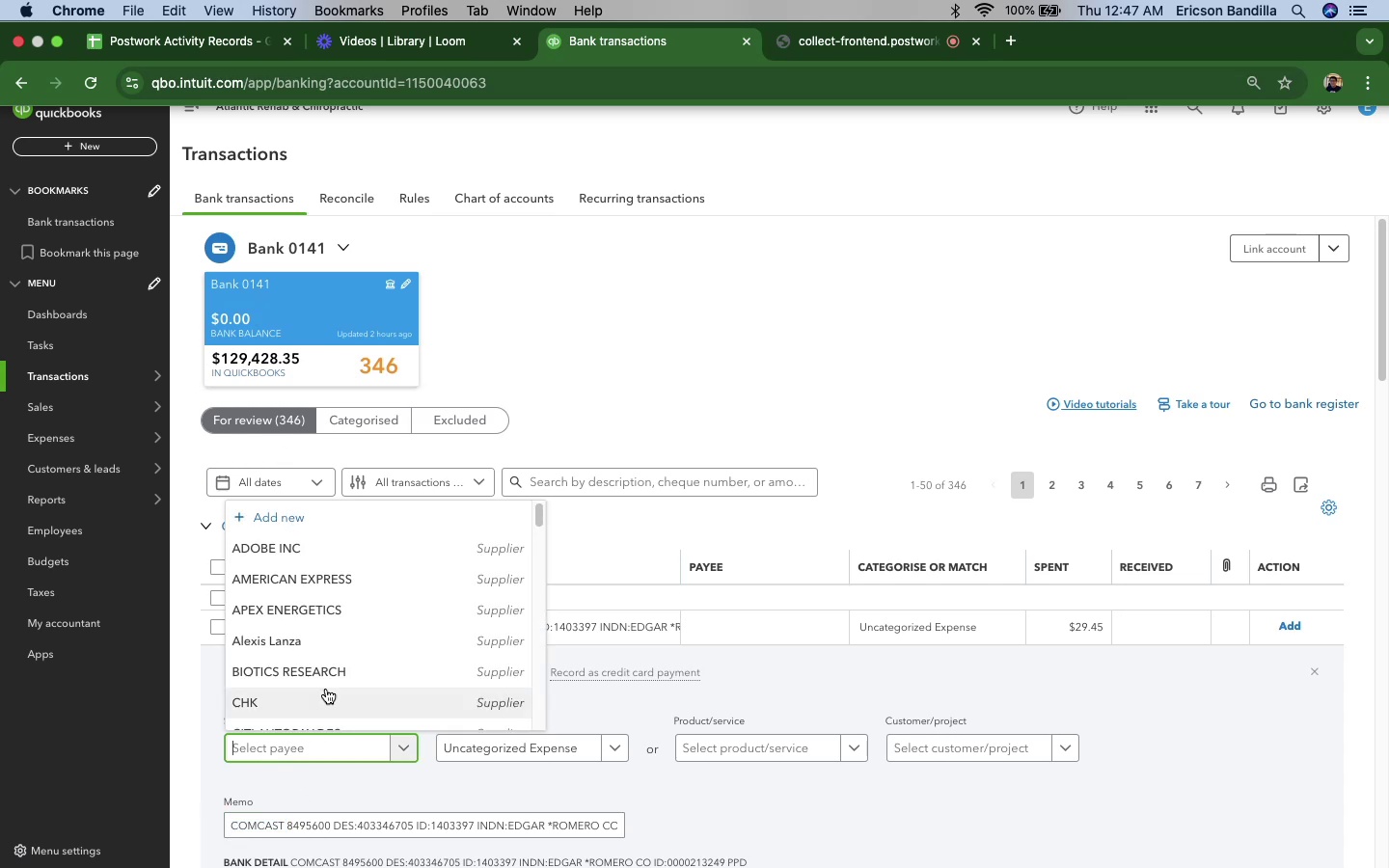 
key(Meta+V)
 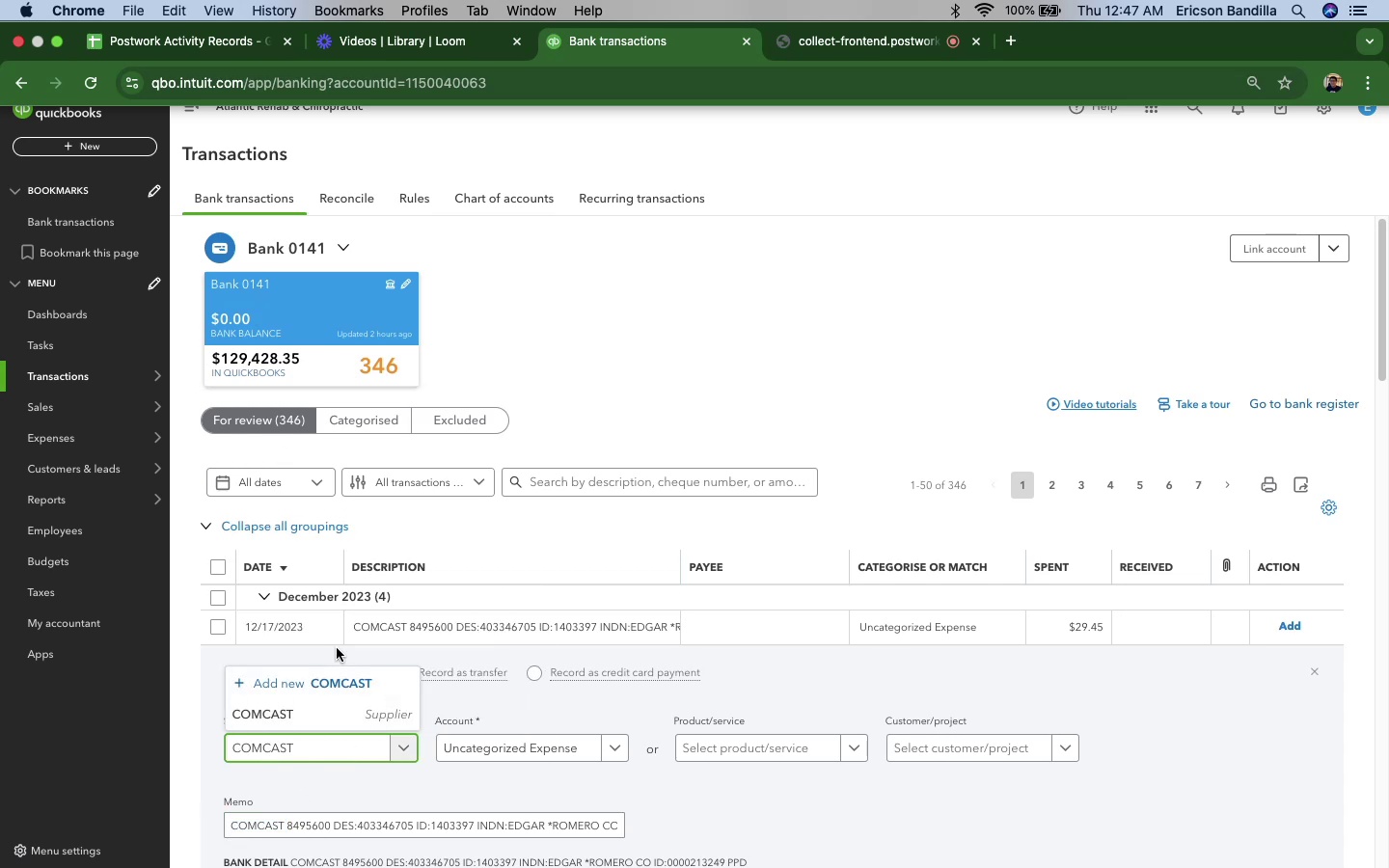 
left_click([337, 685])
 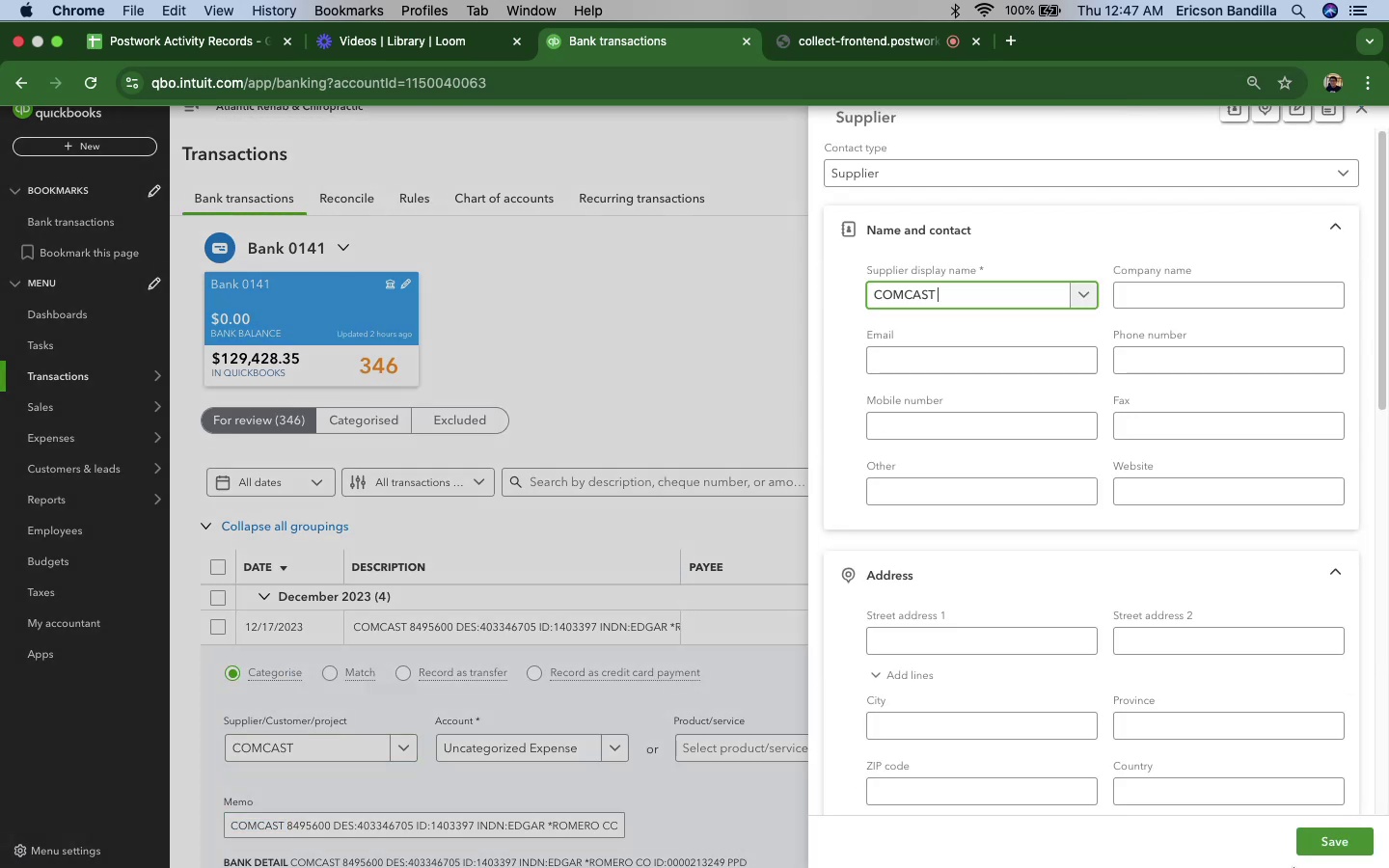 
left_click([1321, 842])
 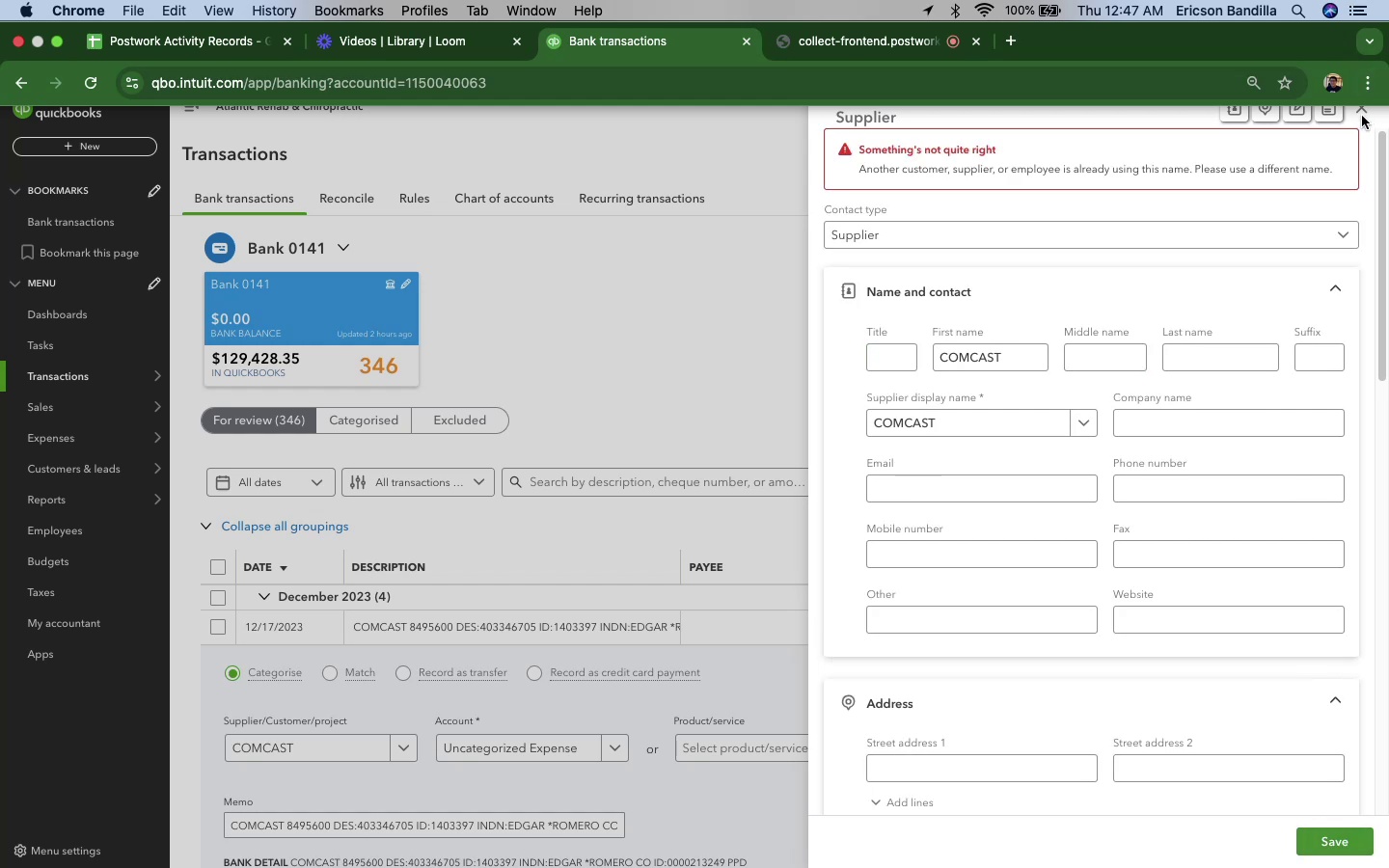 
left_click([1366, 112])
 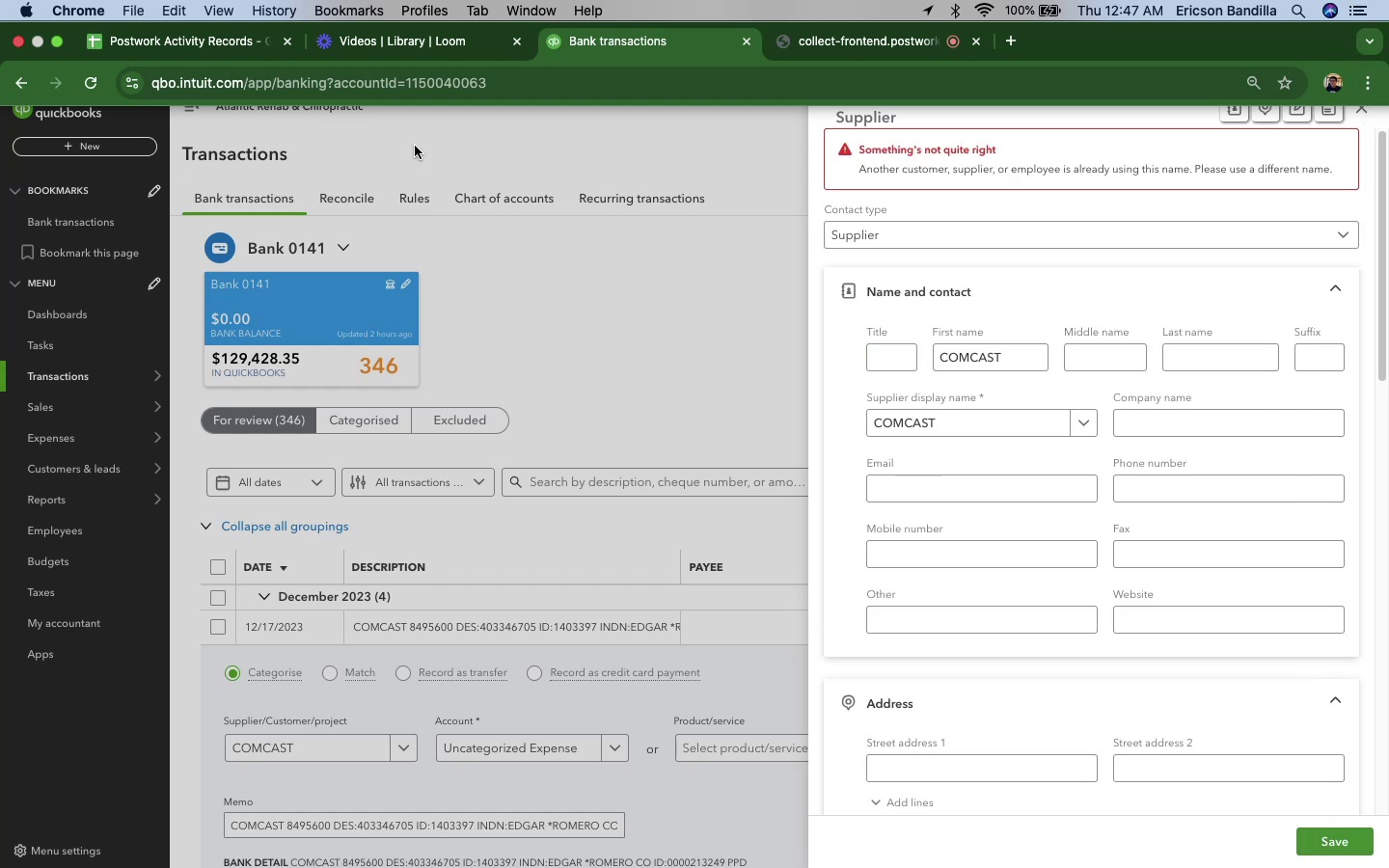 
left_click([88, 86])
 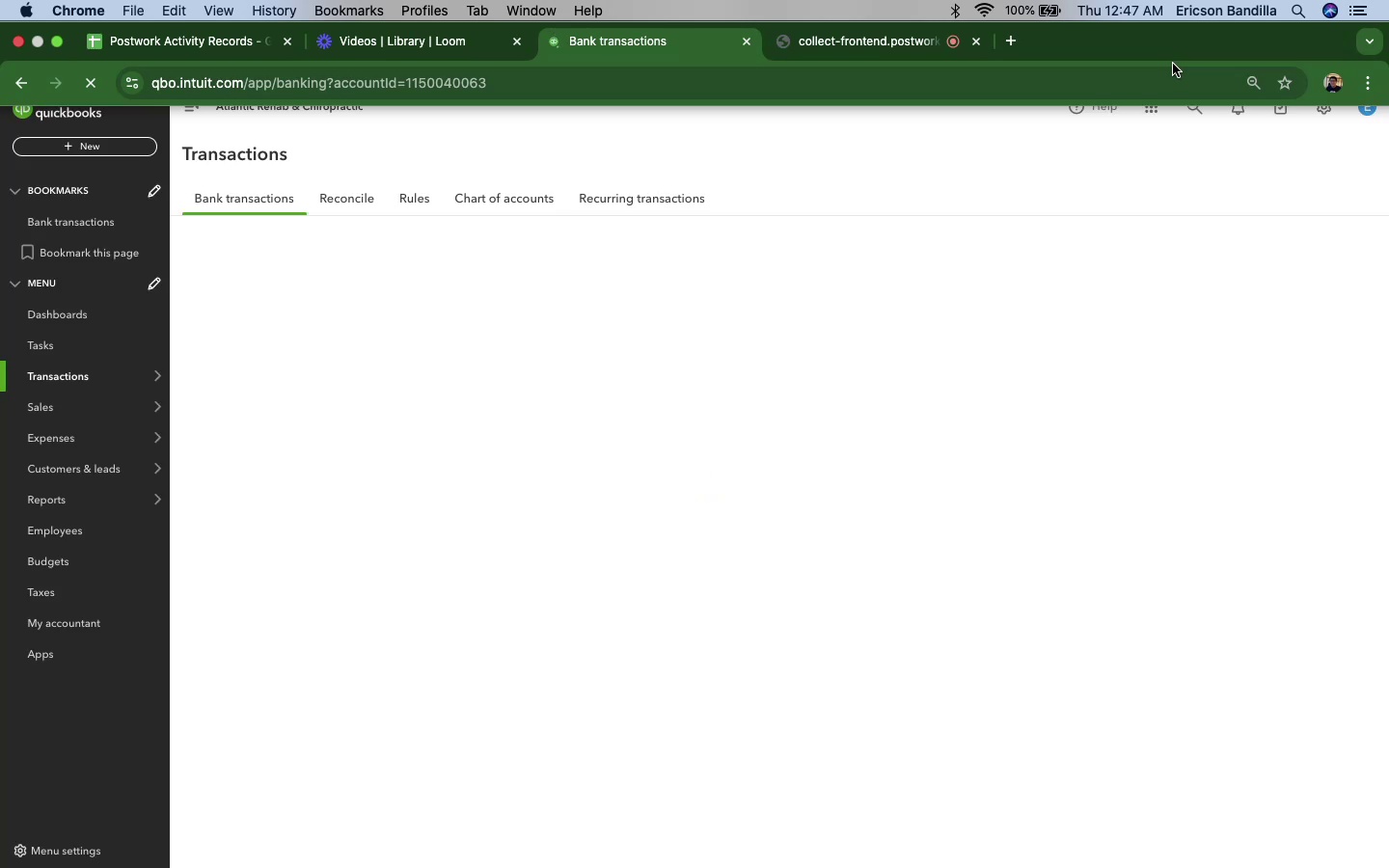 
wait(17.97)
 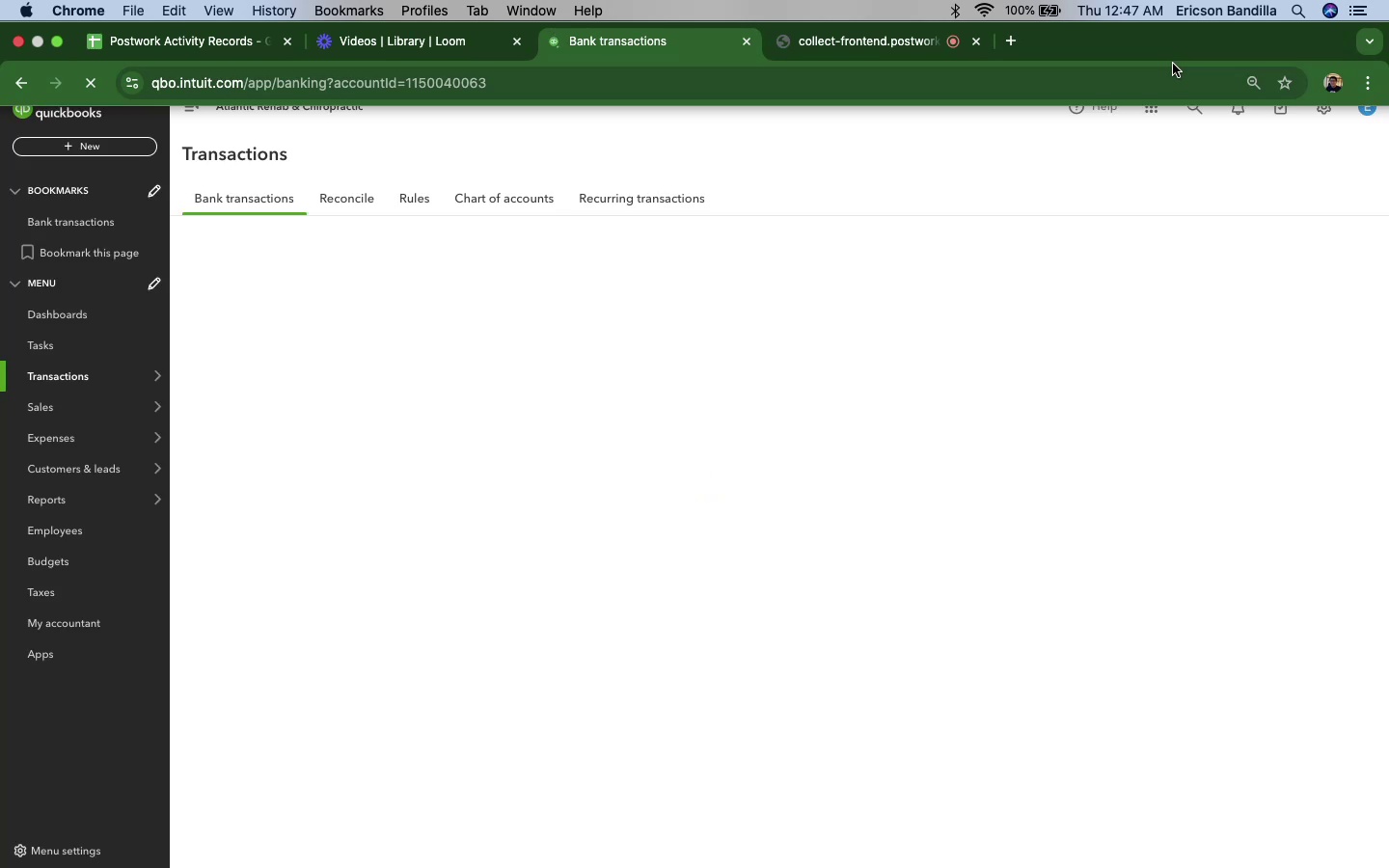 
left_click([434, 632])
 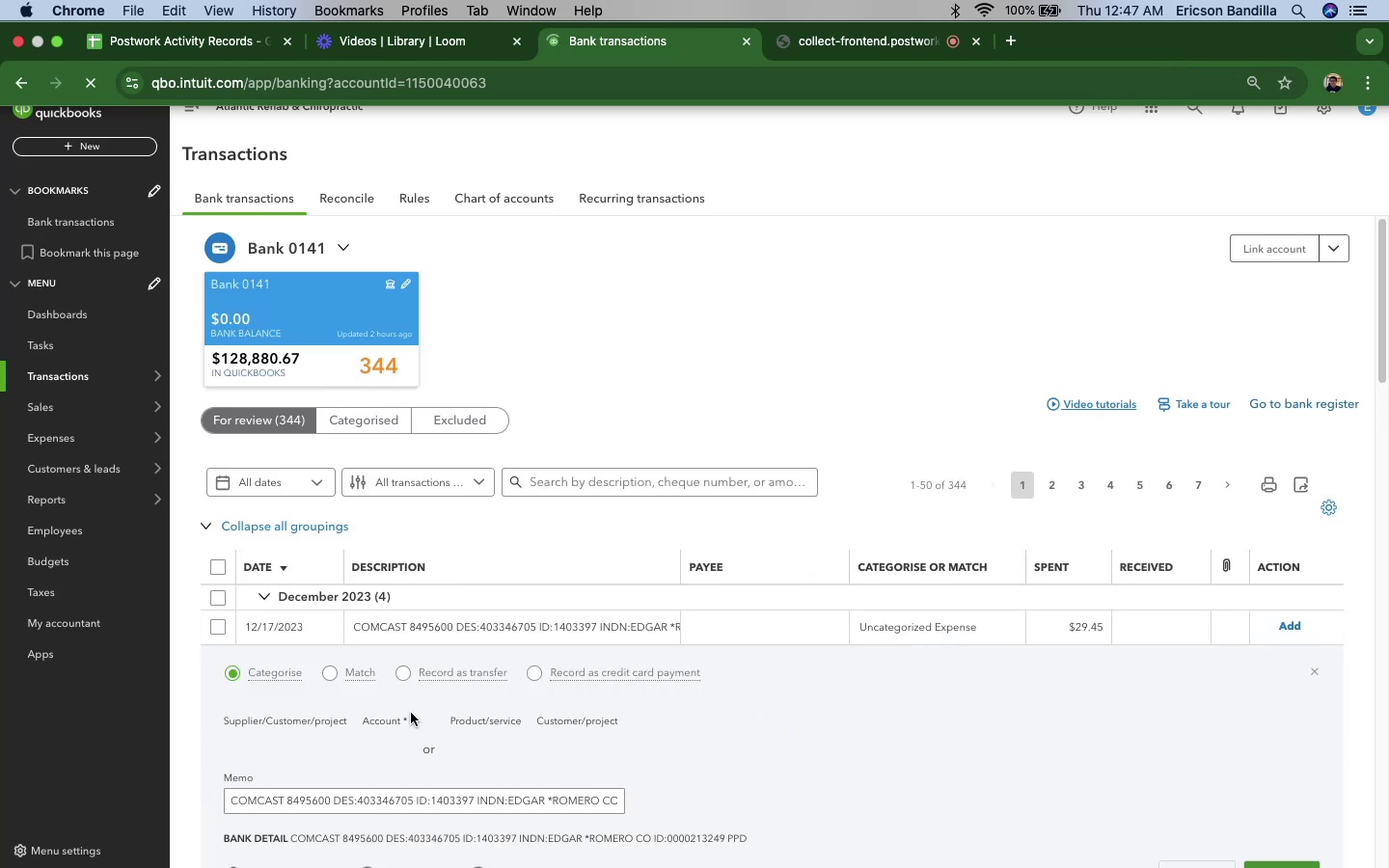 
scroll: coordinate [1270, 715], scroll_direction: down, amount: 30.0
 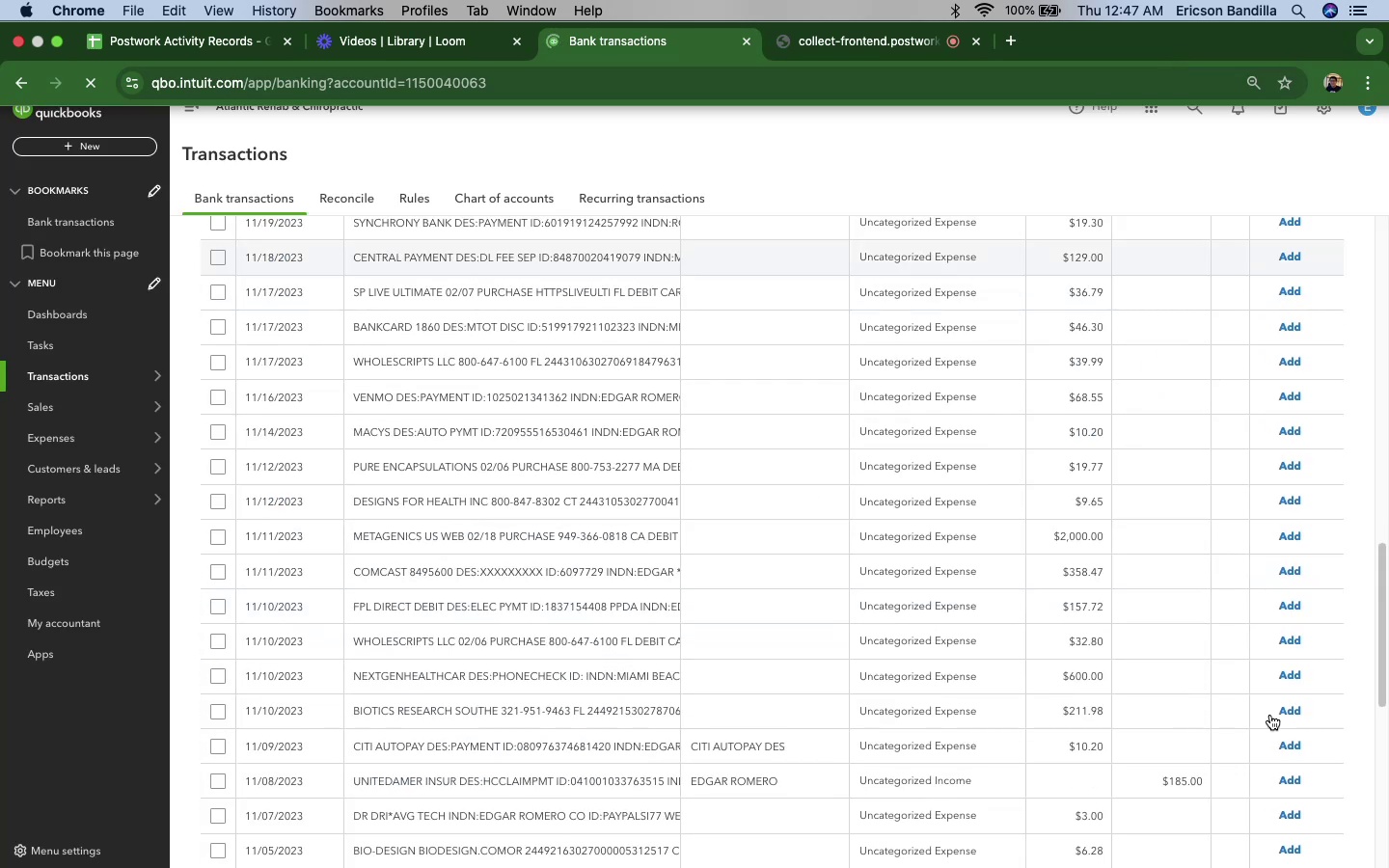 
scroll: coordinate [1270, 715], scroll_direction: up, amount: 28.0
 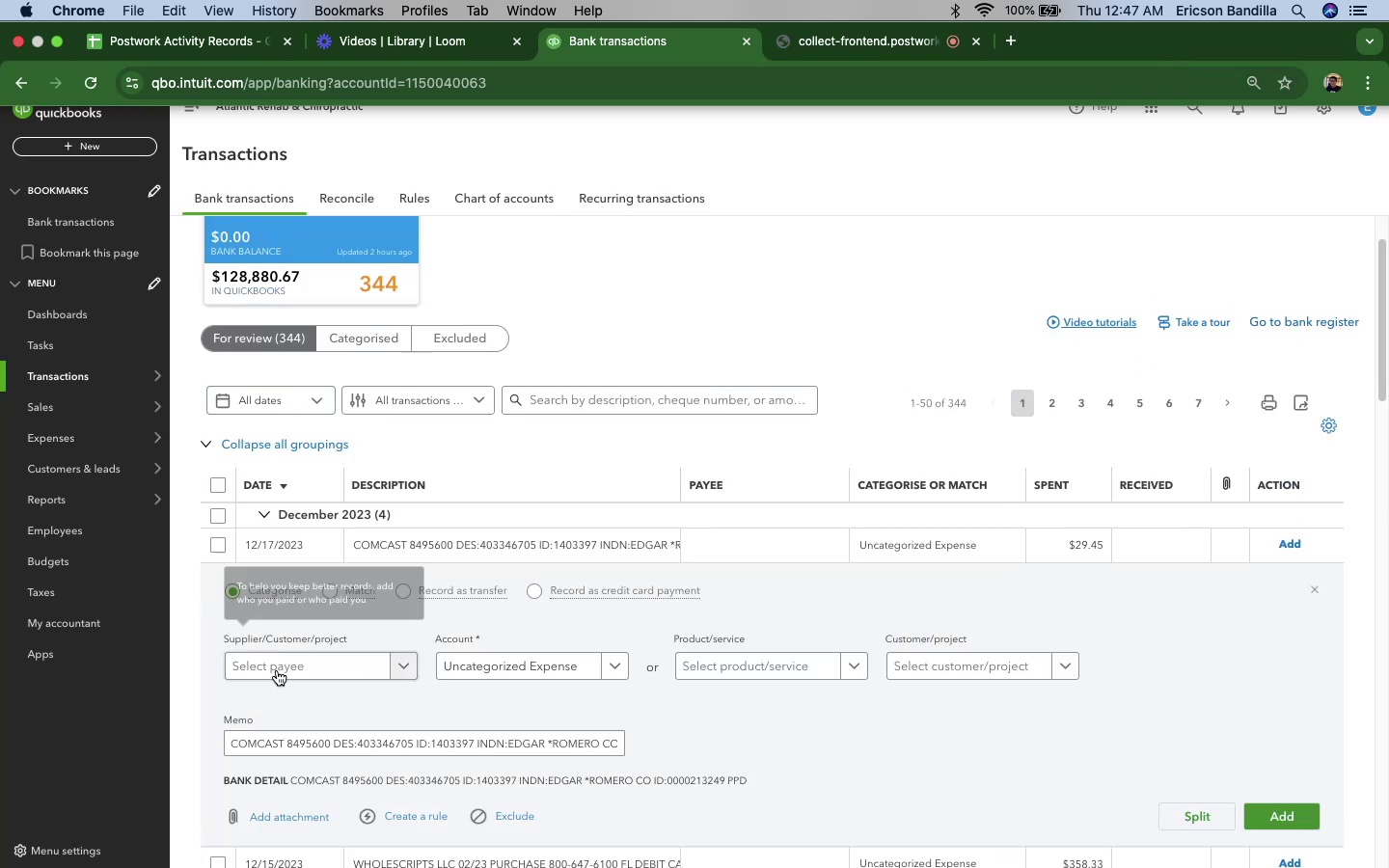 
scroll: coordinate [1242, 647], scroll_direction: down, amount: 6.0
 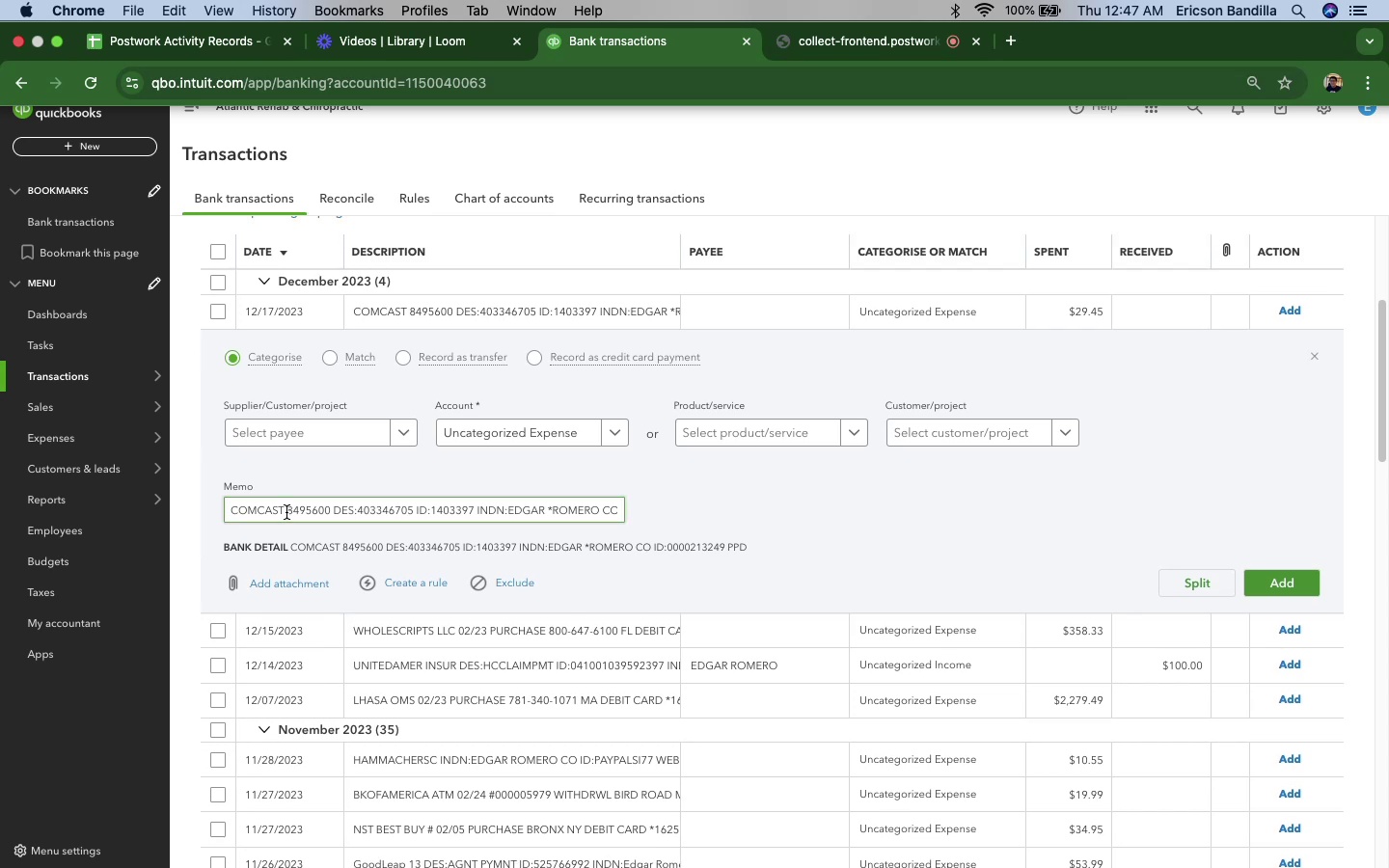 
left_click_drag(start_coordinate=[289, 512], to_coordinate=[180, 511])
 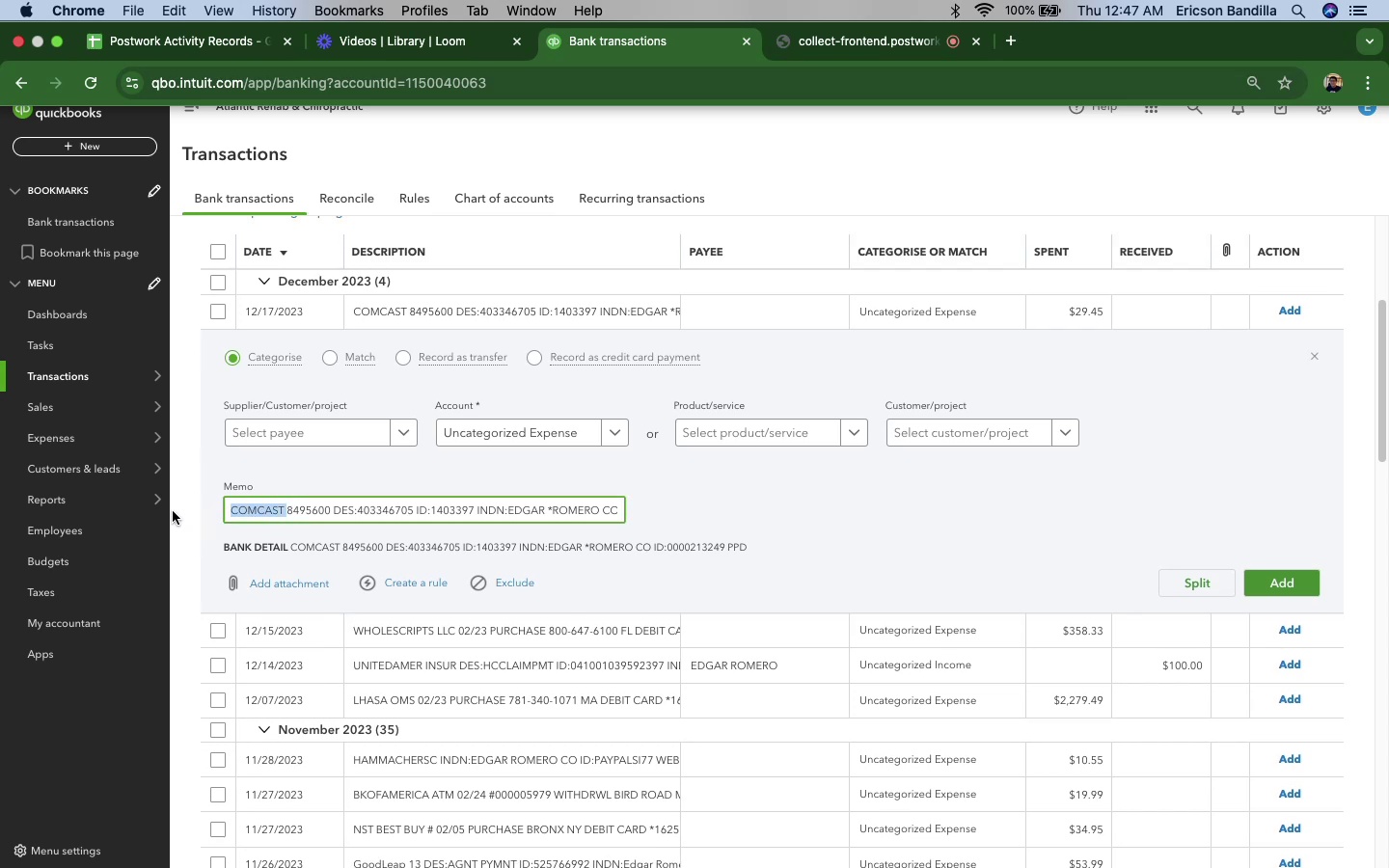 
key(Meta+C)
 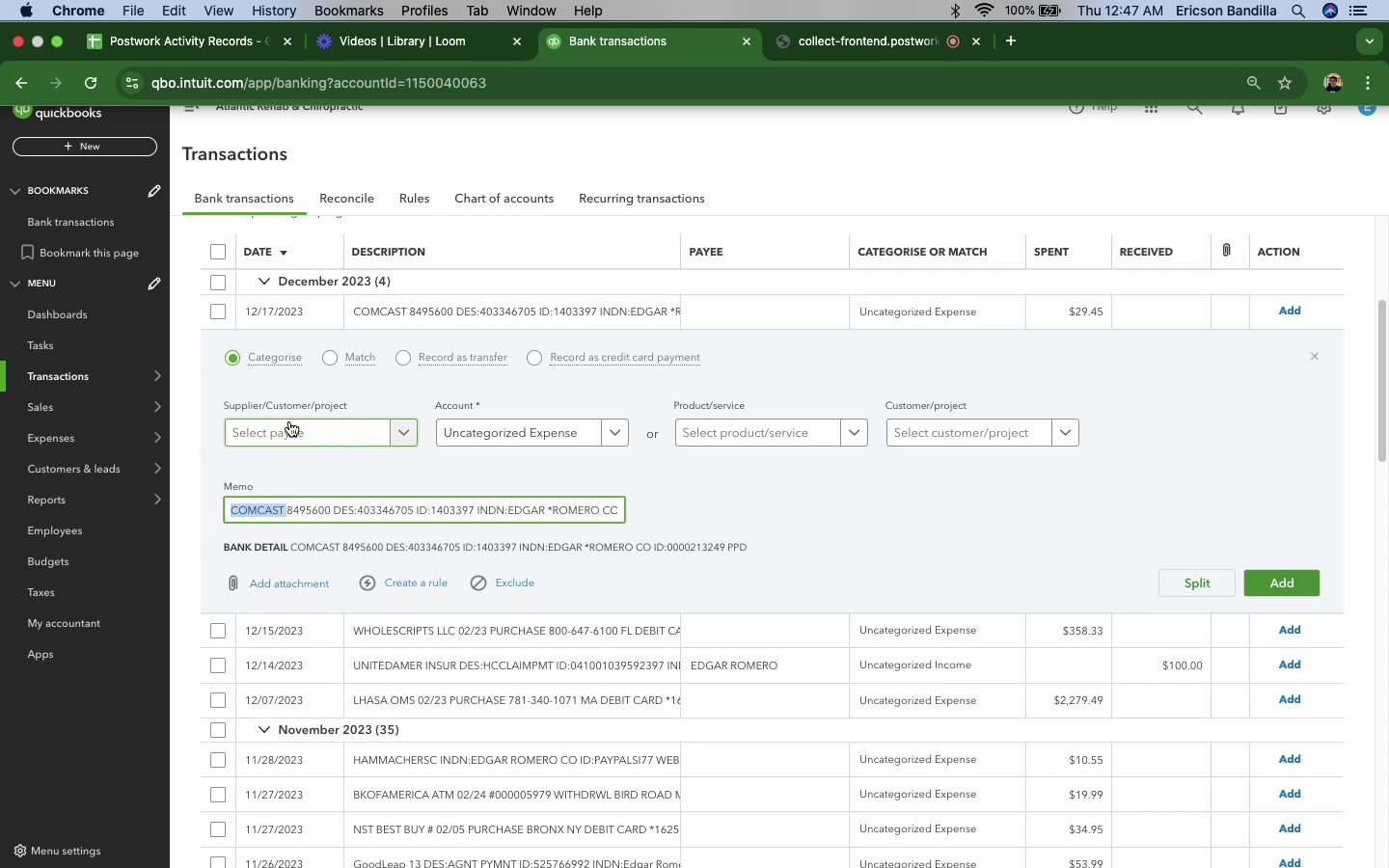 
left_click([281, 432])
 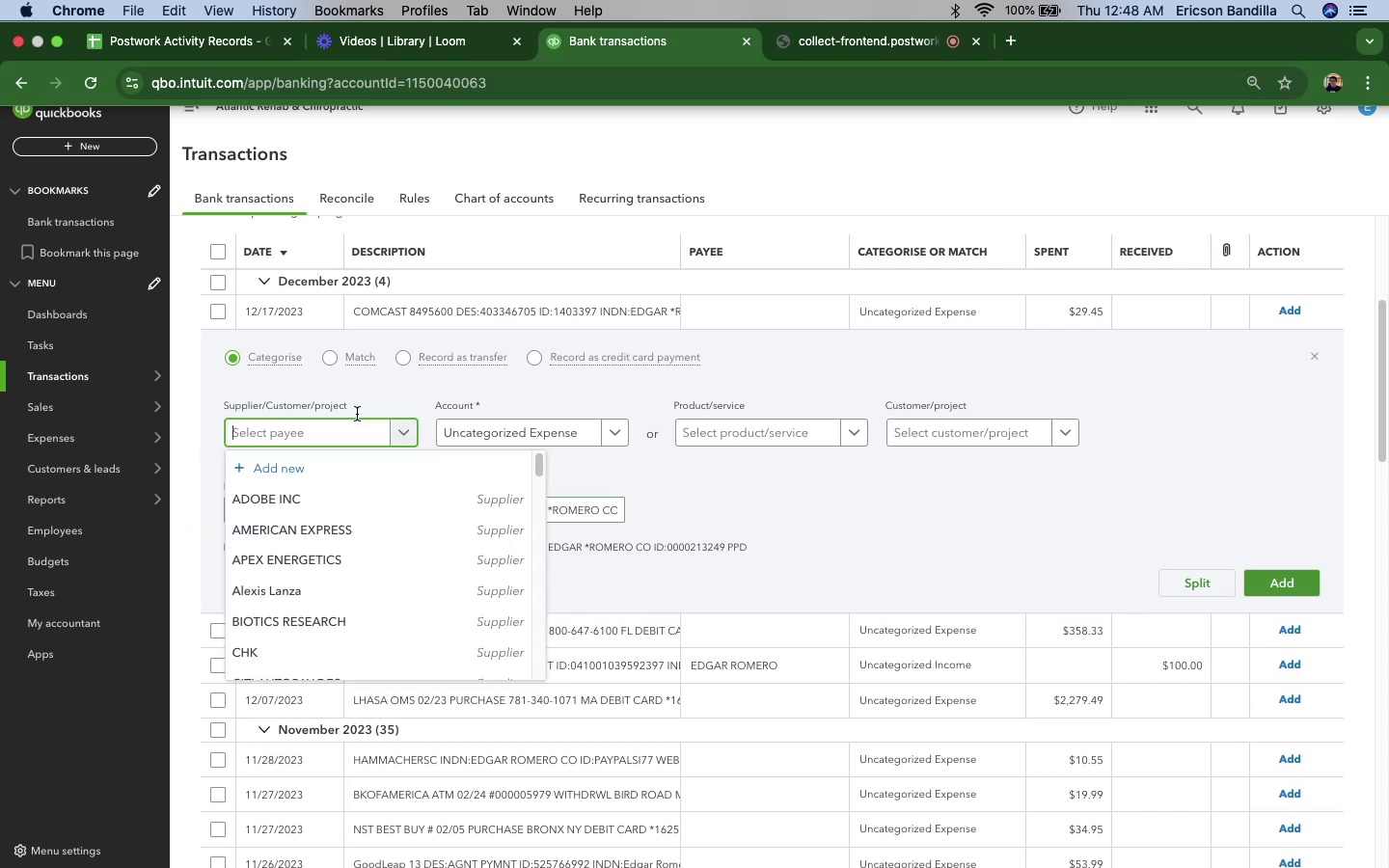 
key(Meta+CommandLeft)
 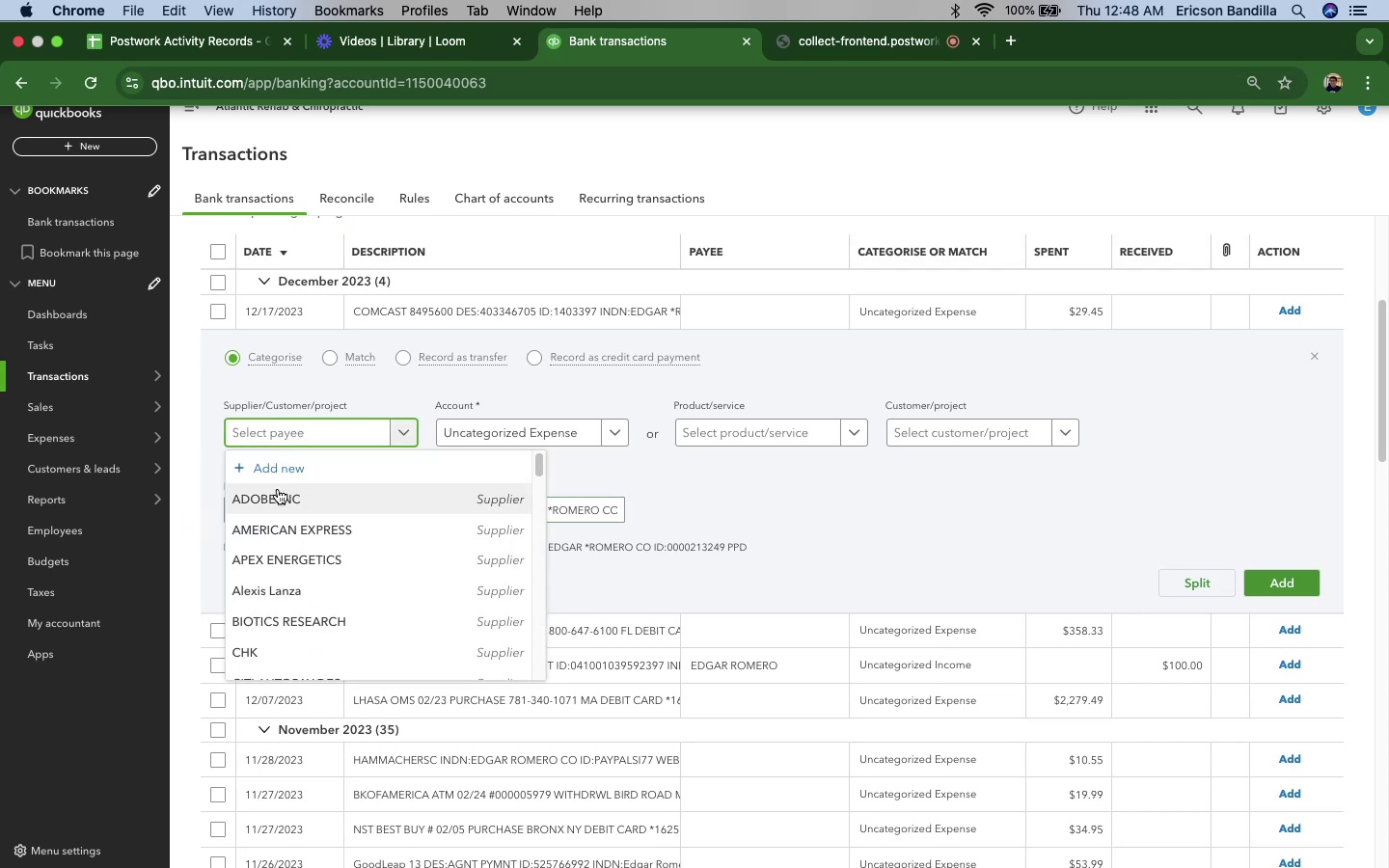 
key(Meta+V)
 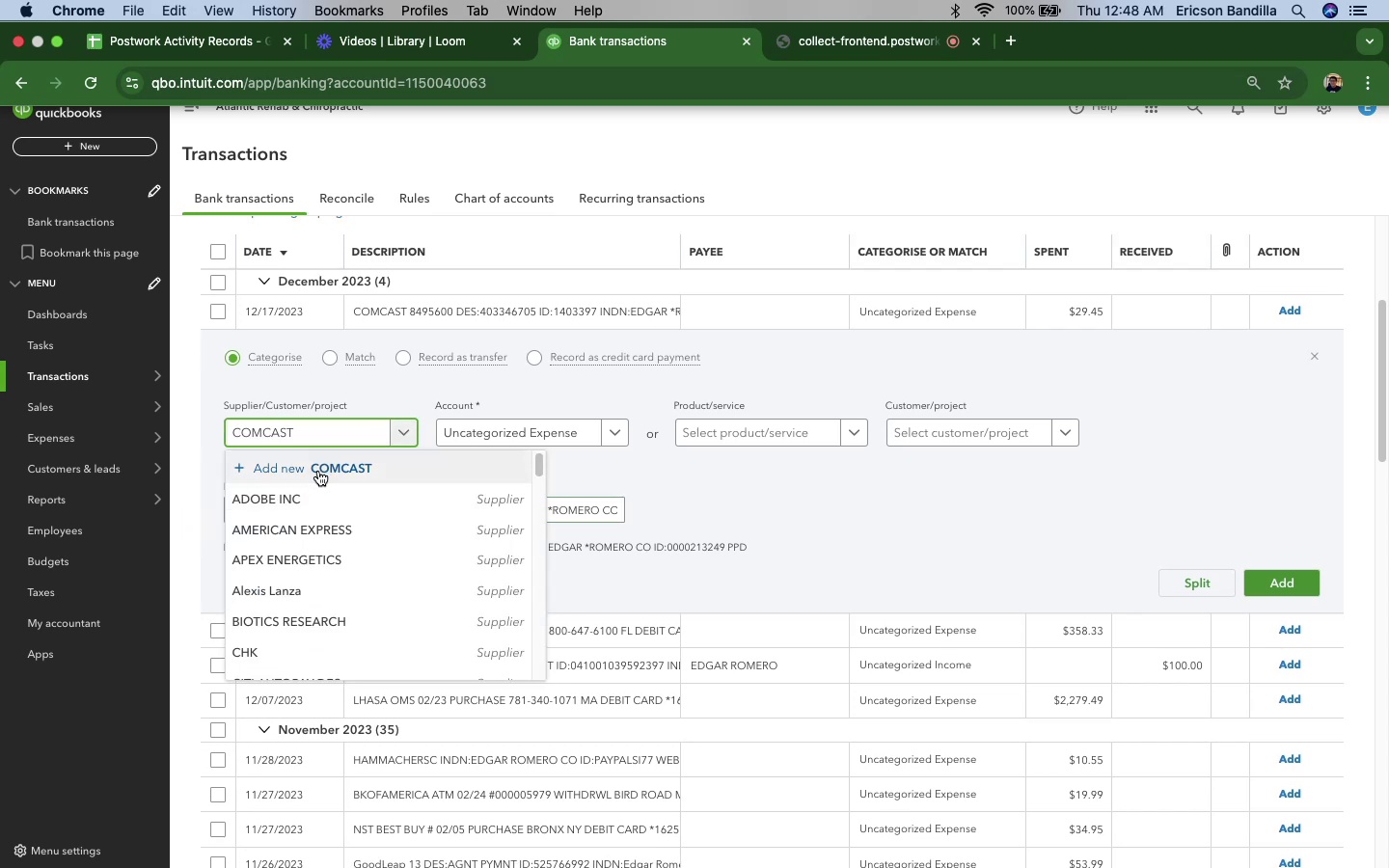 
left_click([318, 471])
 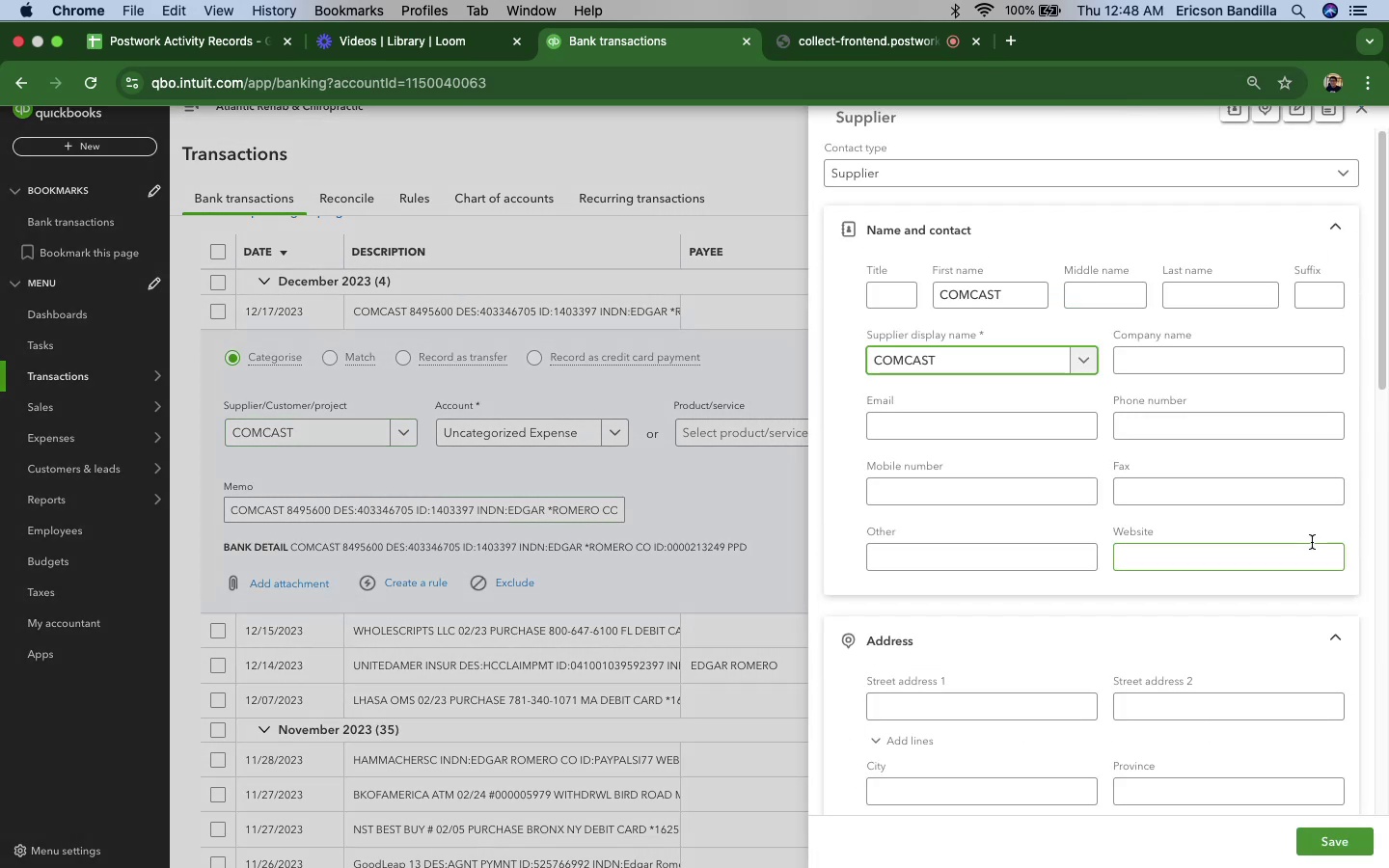 
left_click([1358, 839])
 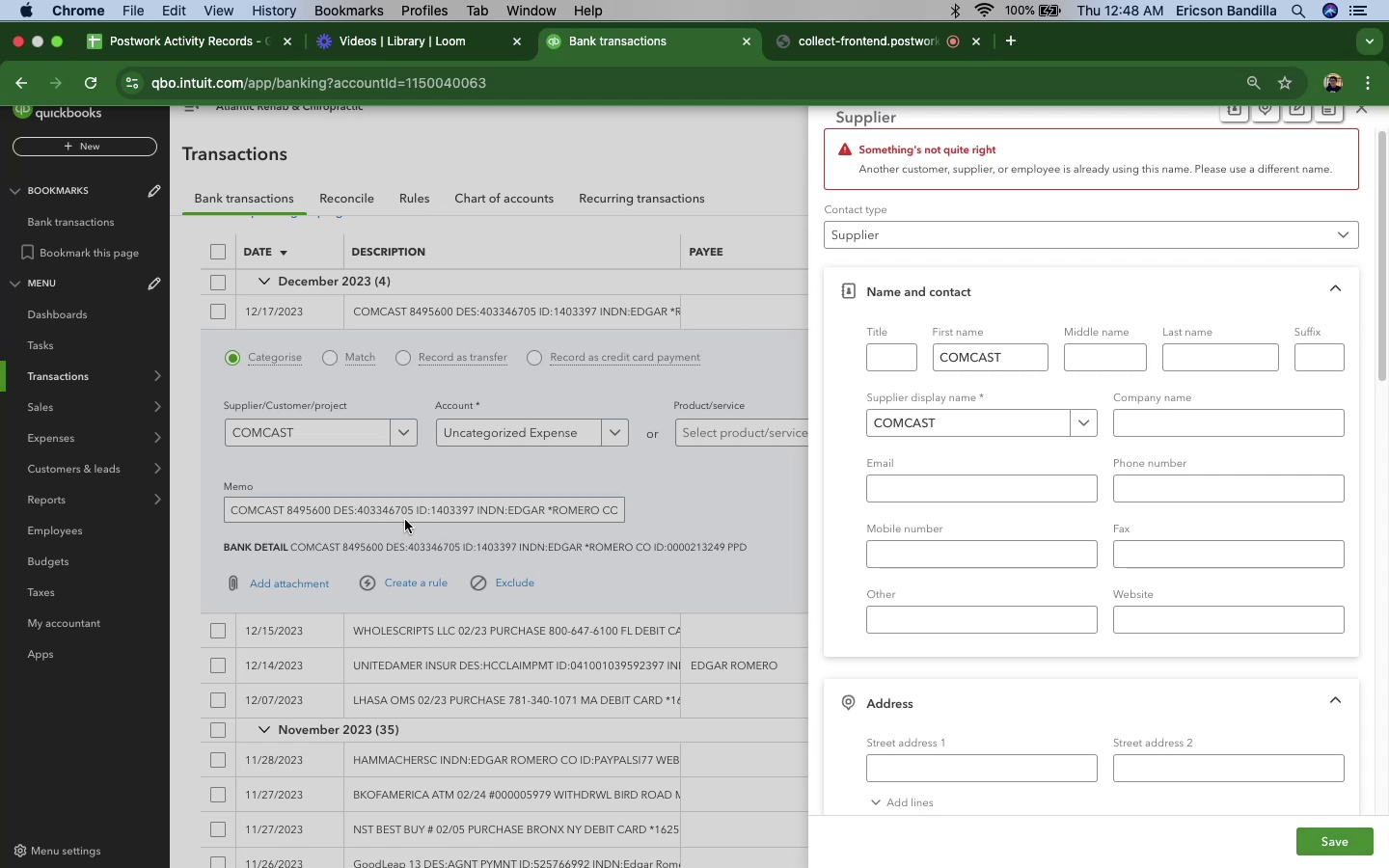 
left_click([180, 385])
 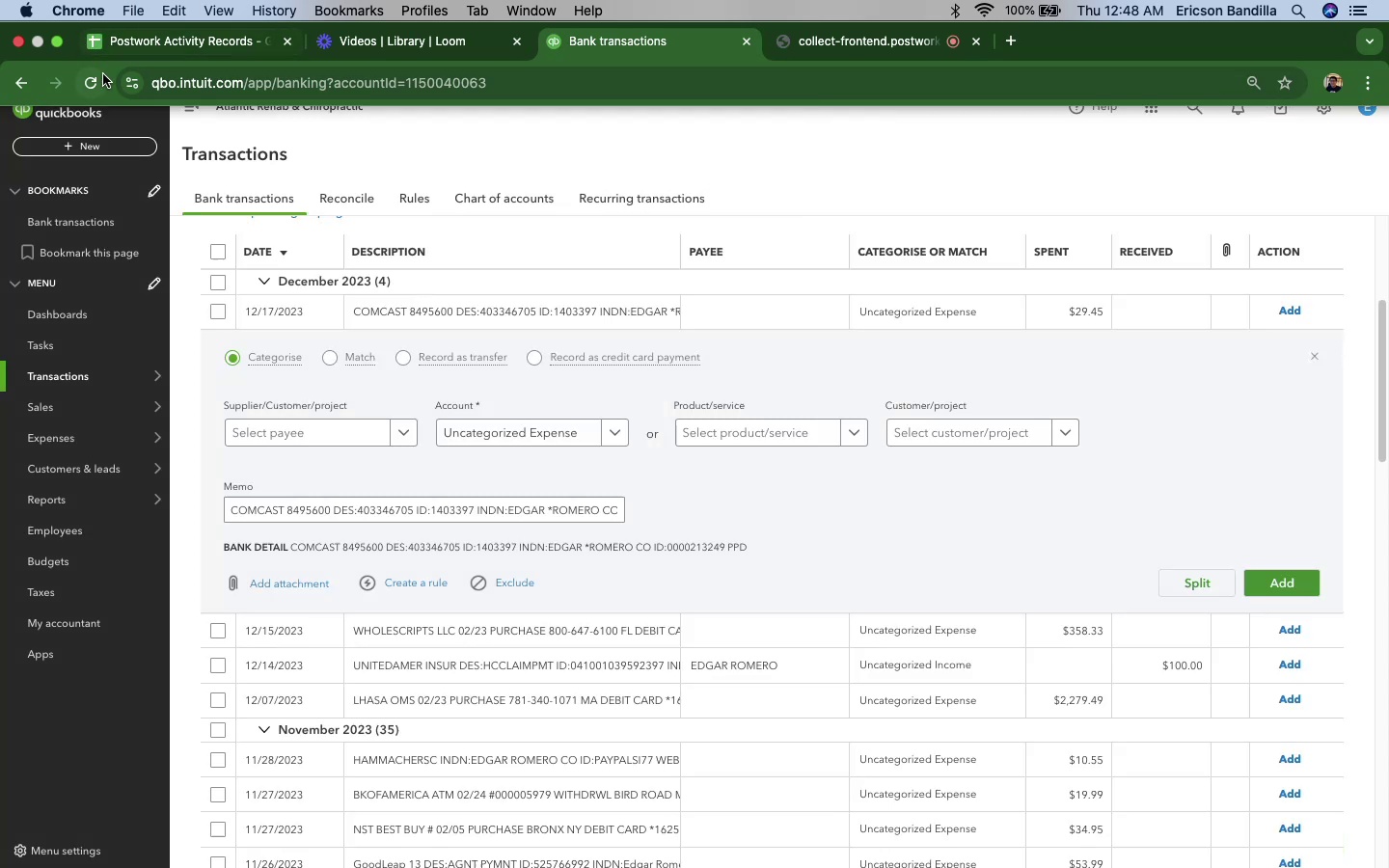 
left_click([94, 91])
 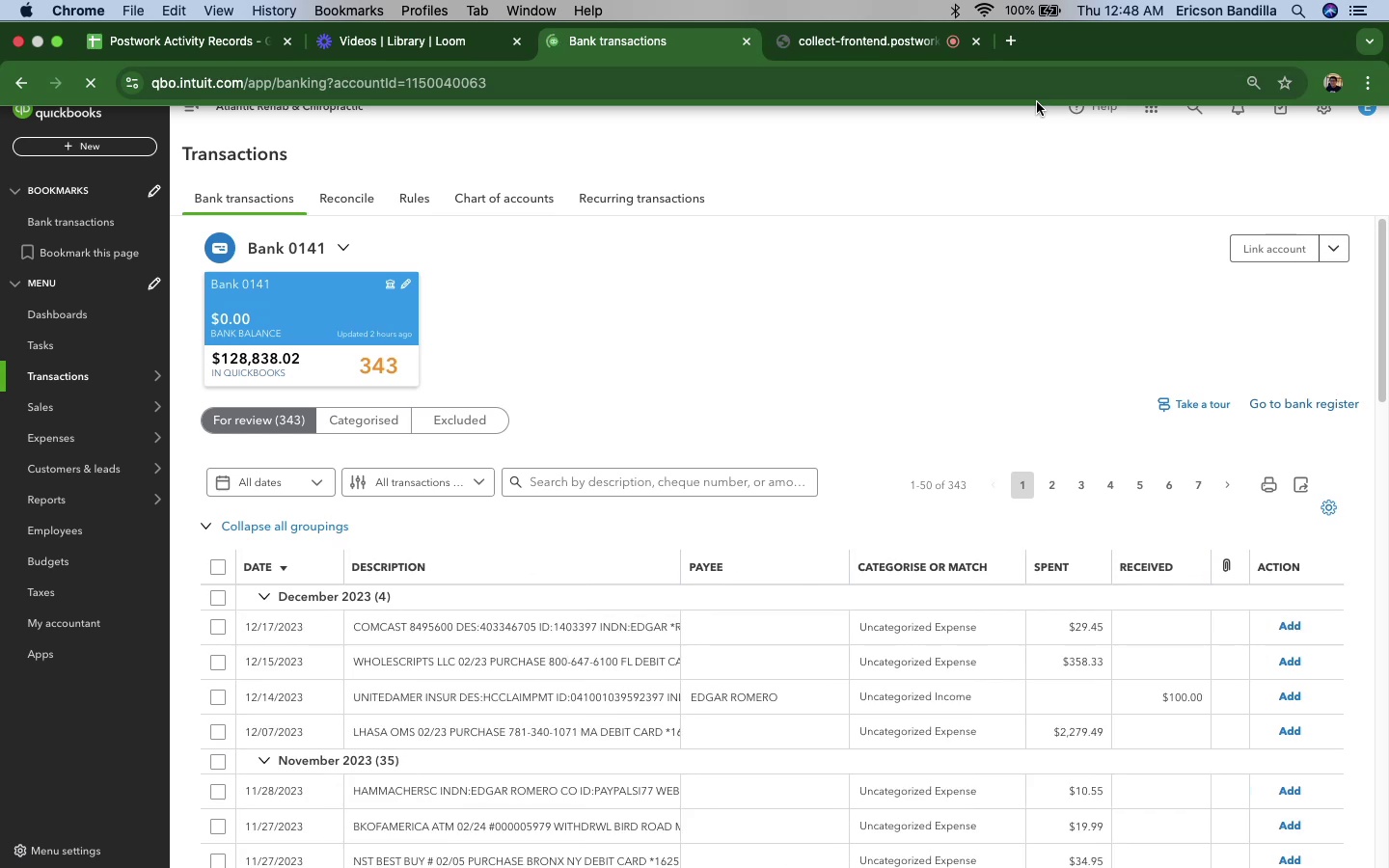 
wait(20.18)
 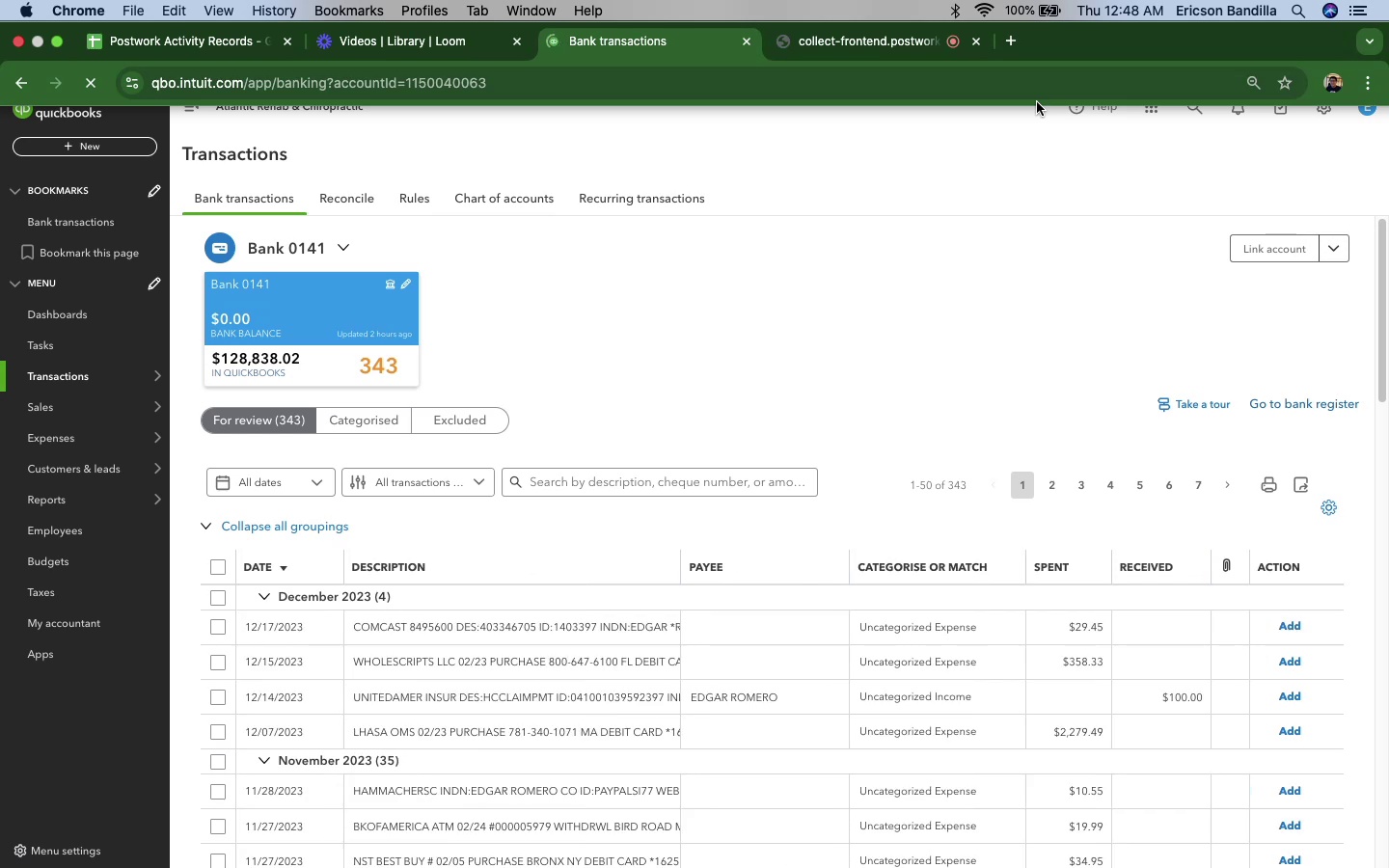 
left_click([508, 635])
 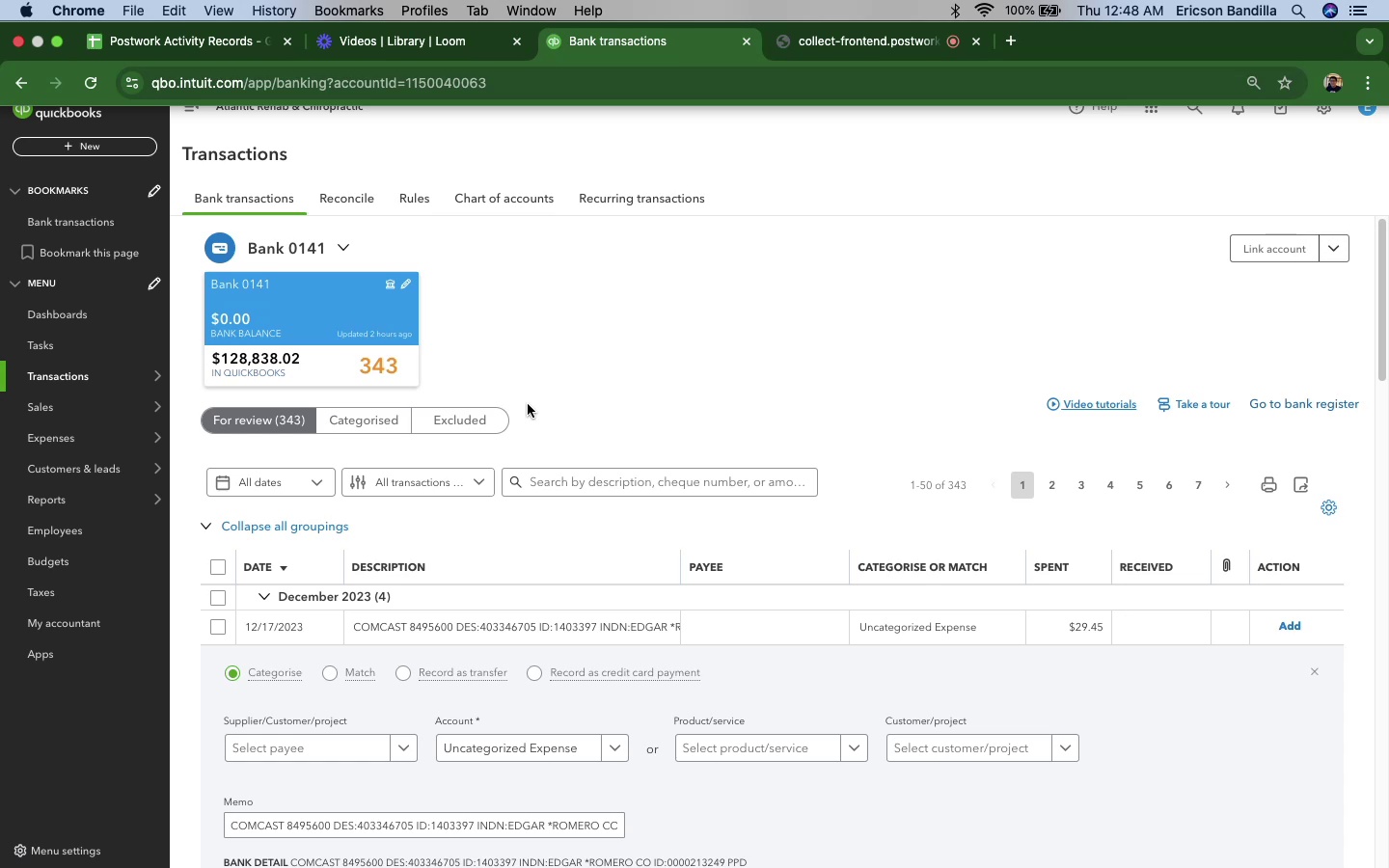 
wait(9.75)
 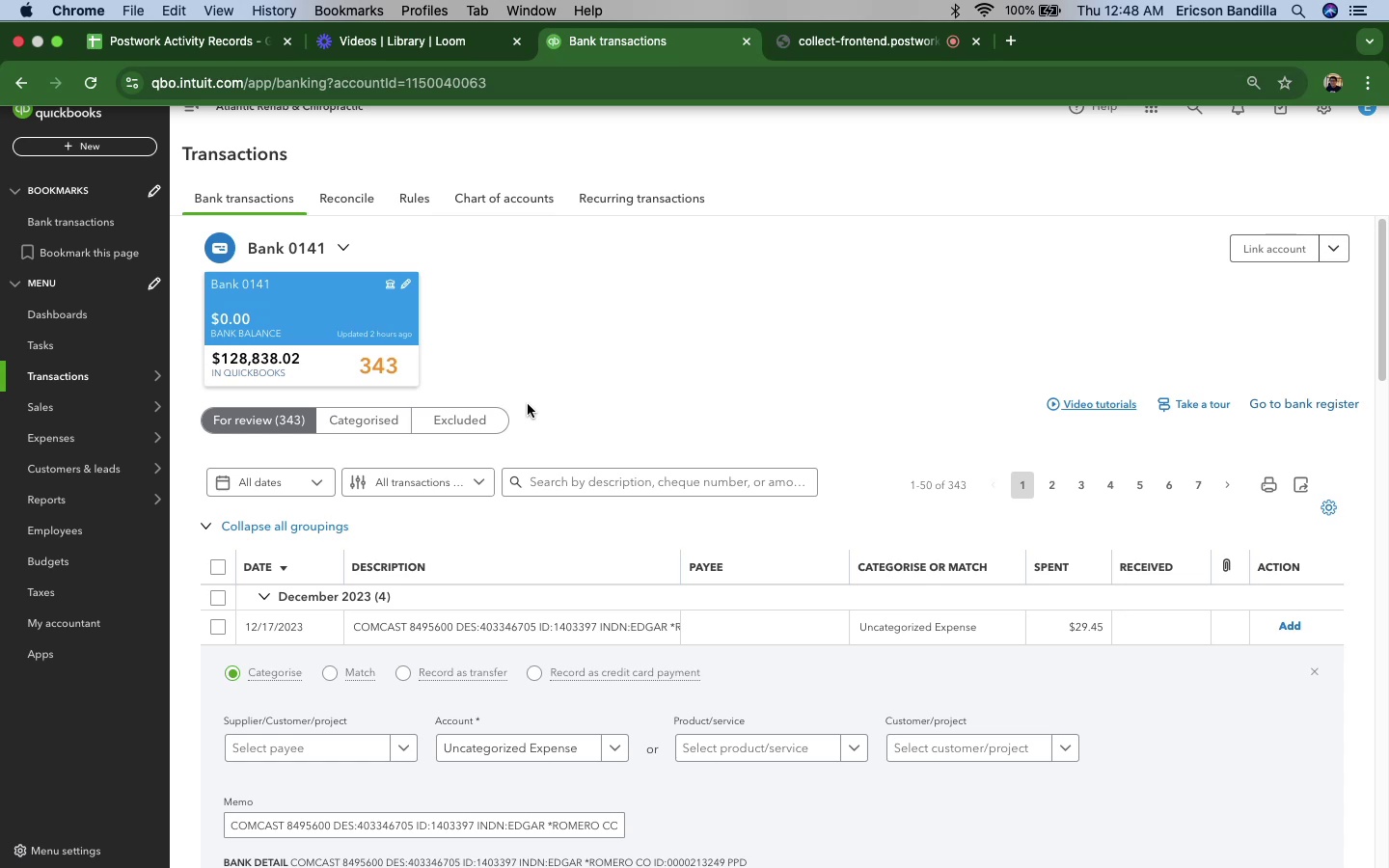 
left_click([567, 749])
 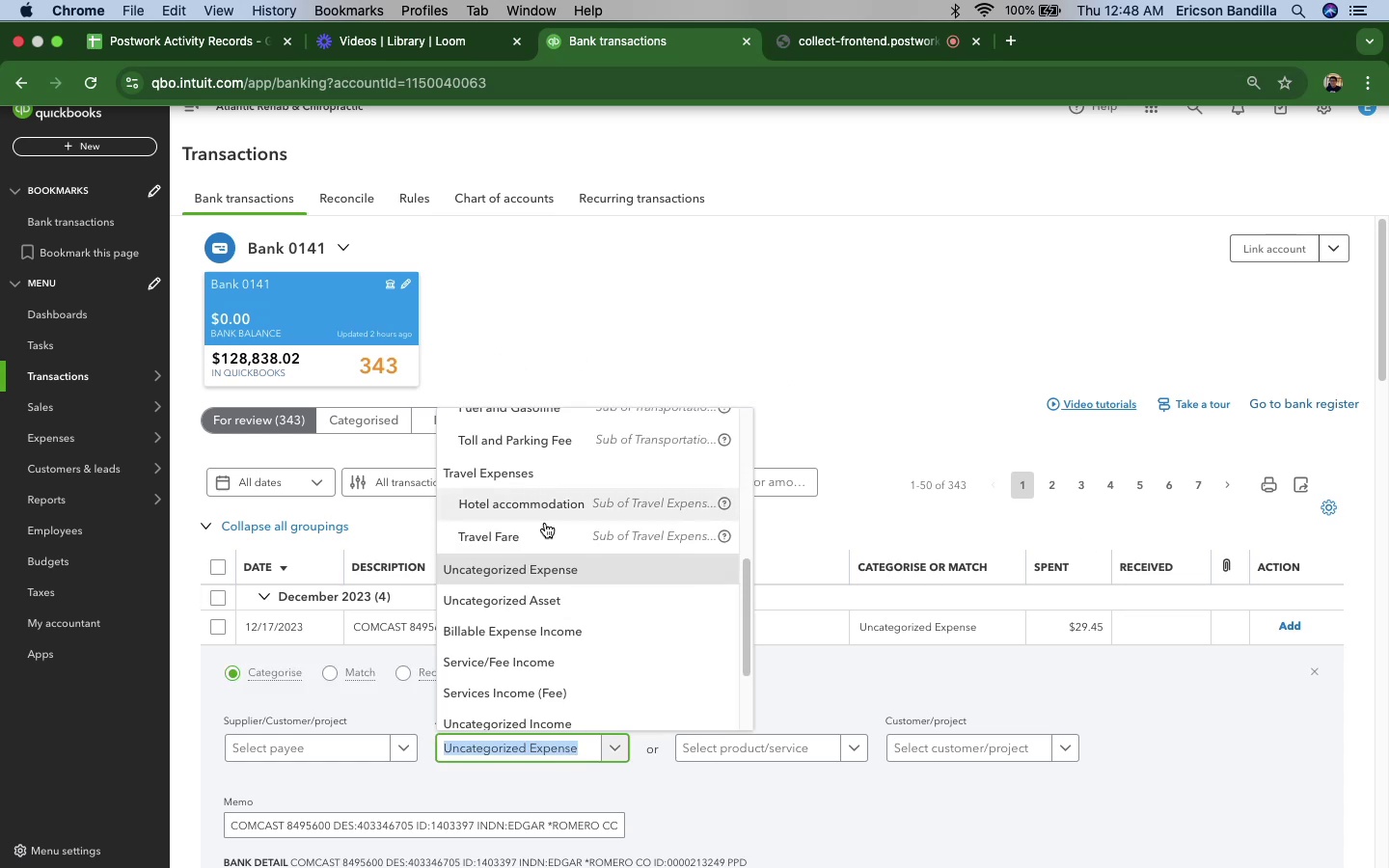 
scroll: coordinate [589, 579], scroll_direction: down, amount: 31.0
 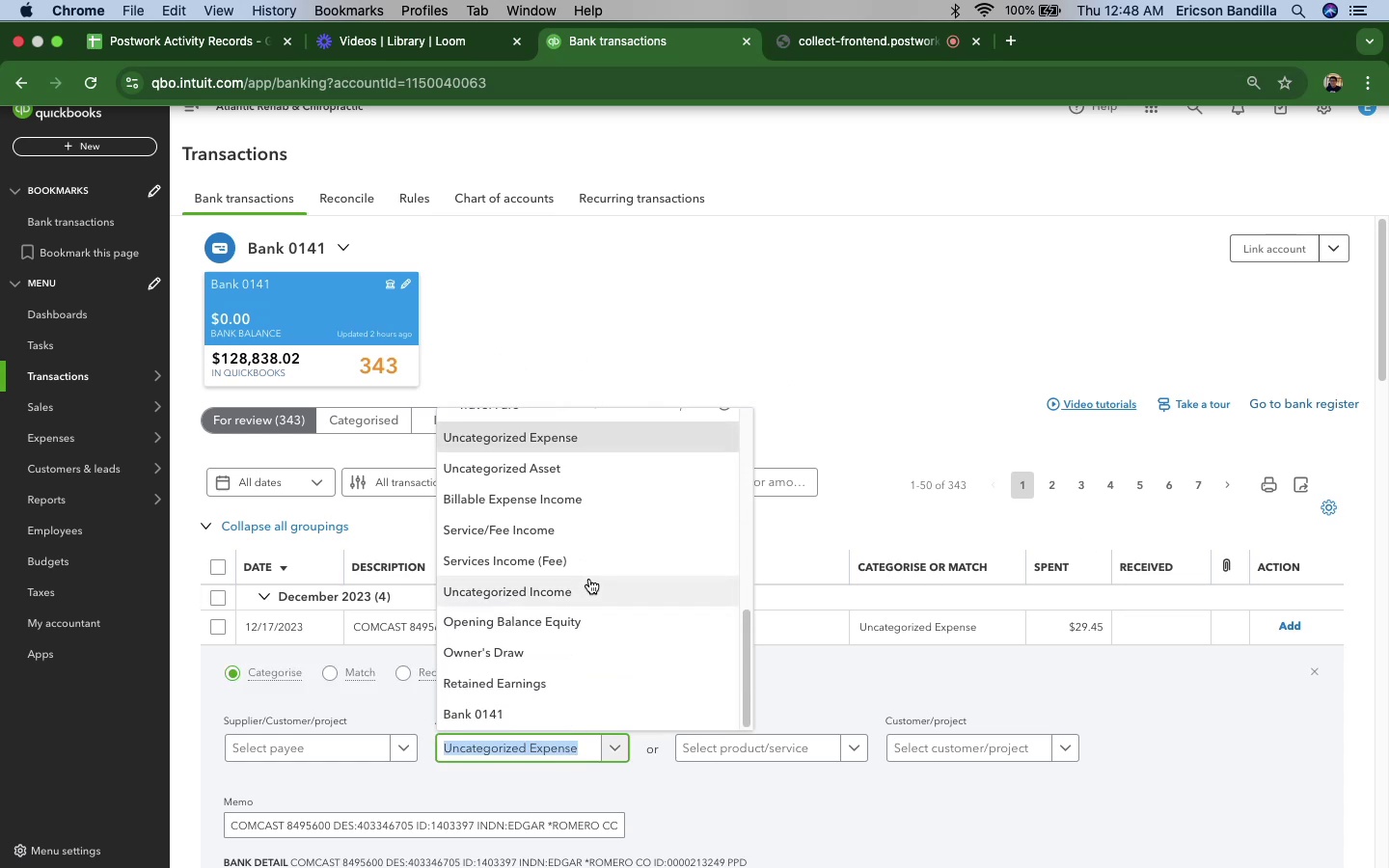 
scroll: coordinate [589, 579], scroll_direction: up, amount: 7.0
 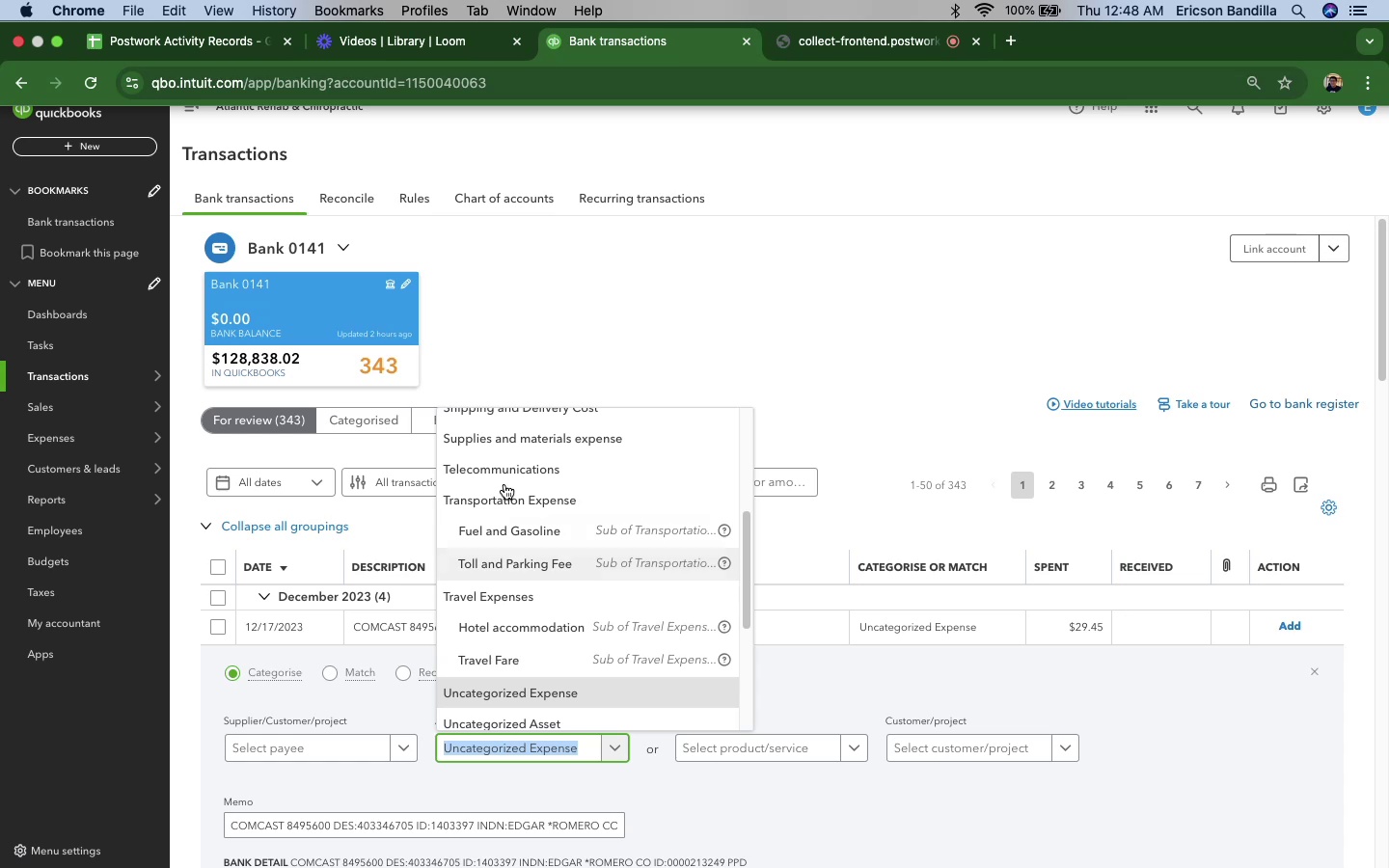 
left_click([503, 467])
 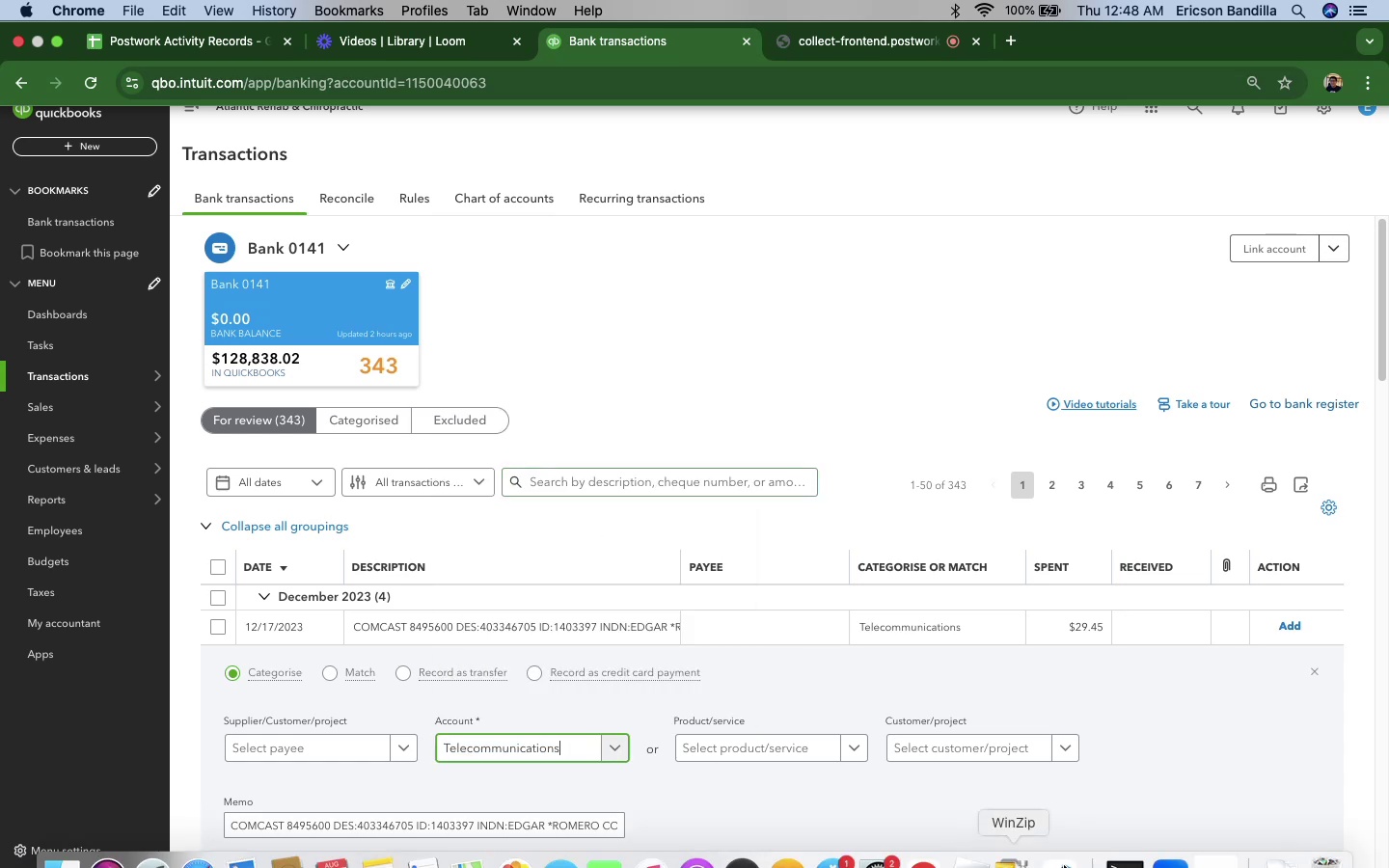 
scroll: coordinate [1276, 269], scroll_direction: down, amount: 37.0
 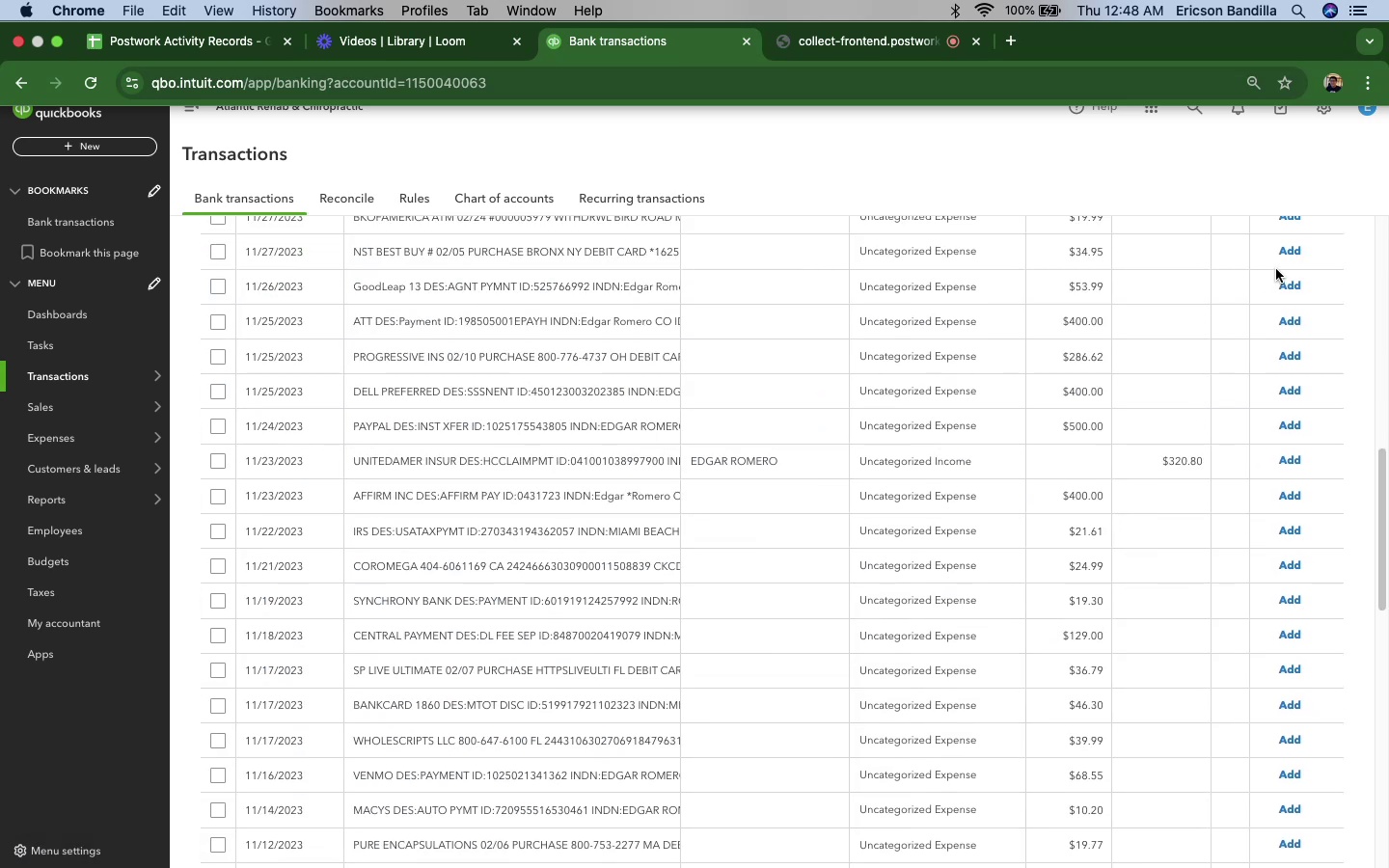 
scroll: coordinate [1289, 424], scroll_direction: up, amount: 7.0
 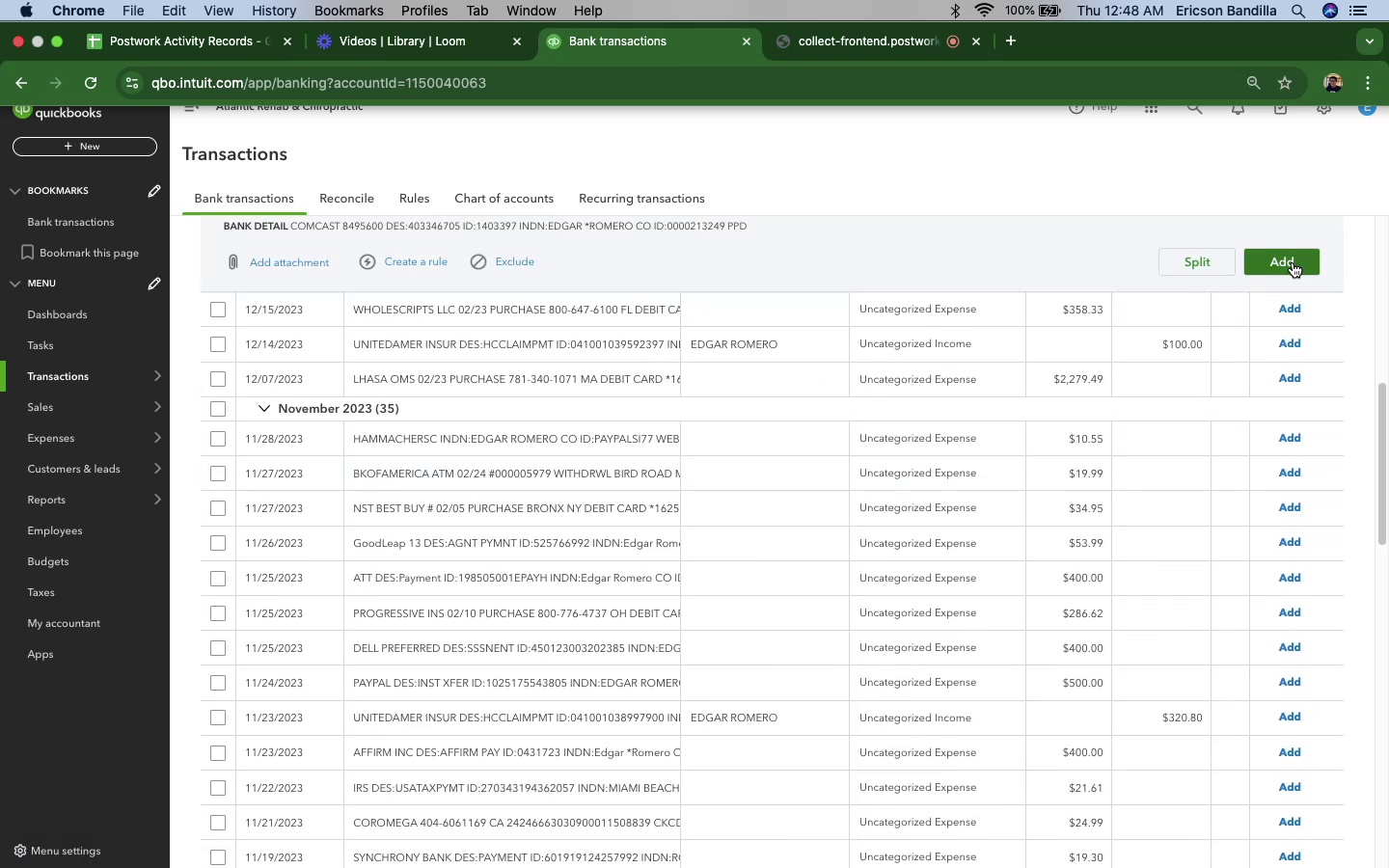 
left_click([1293, 262])
 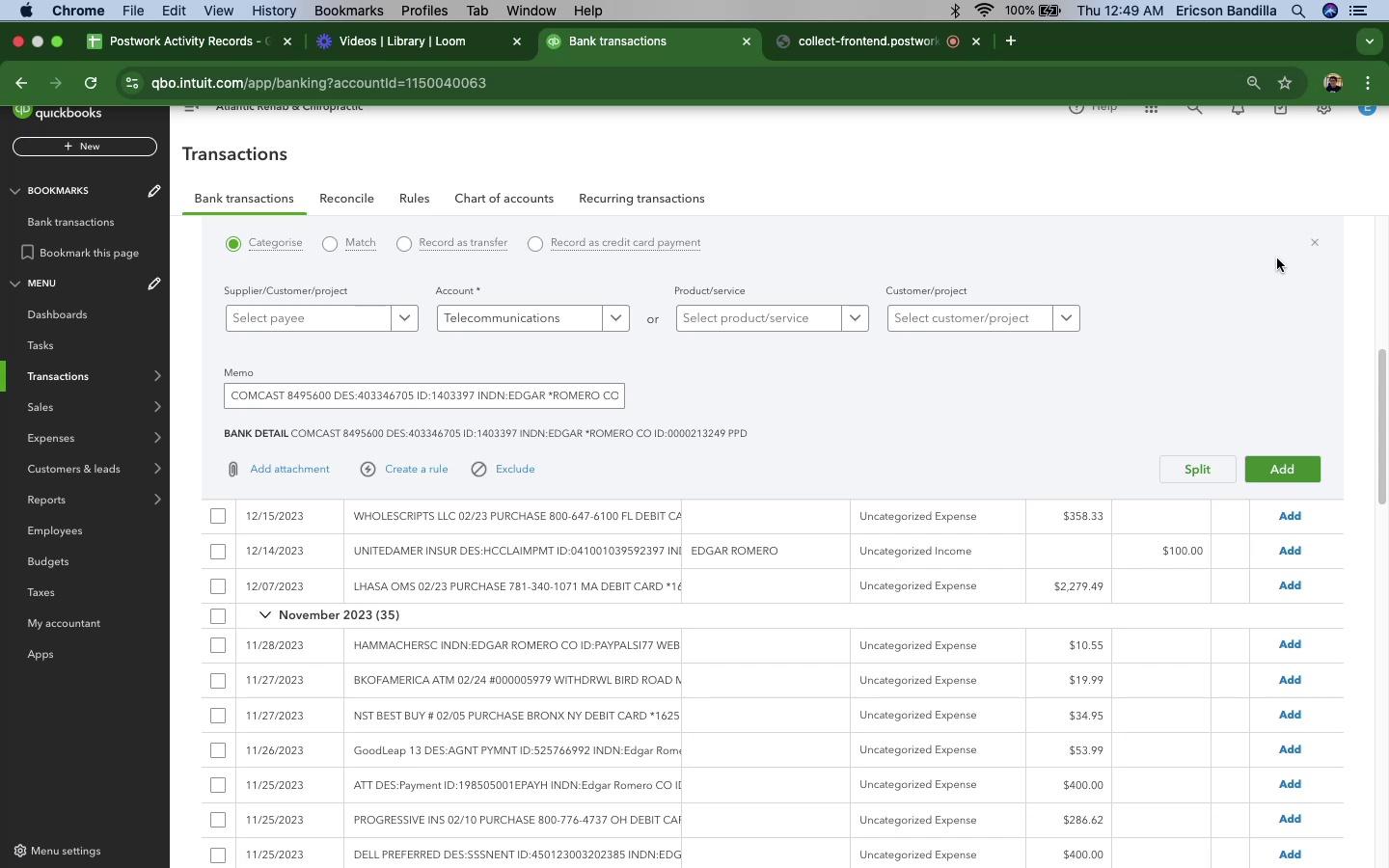 
wait(30.17)
 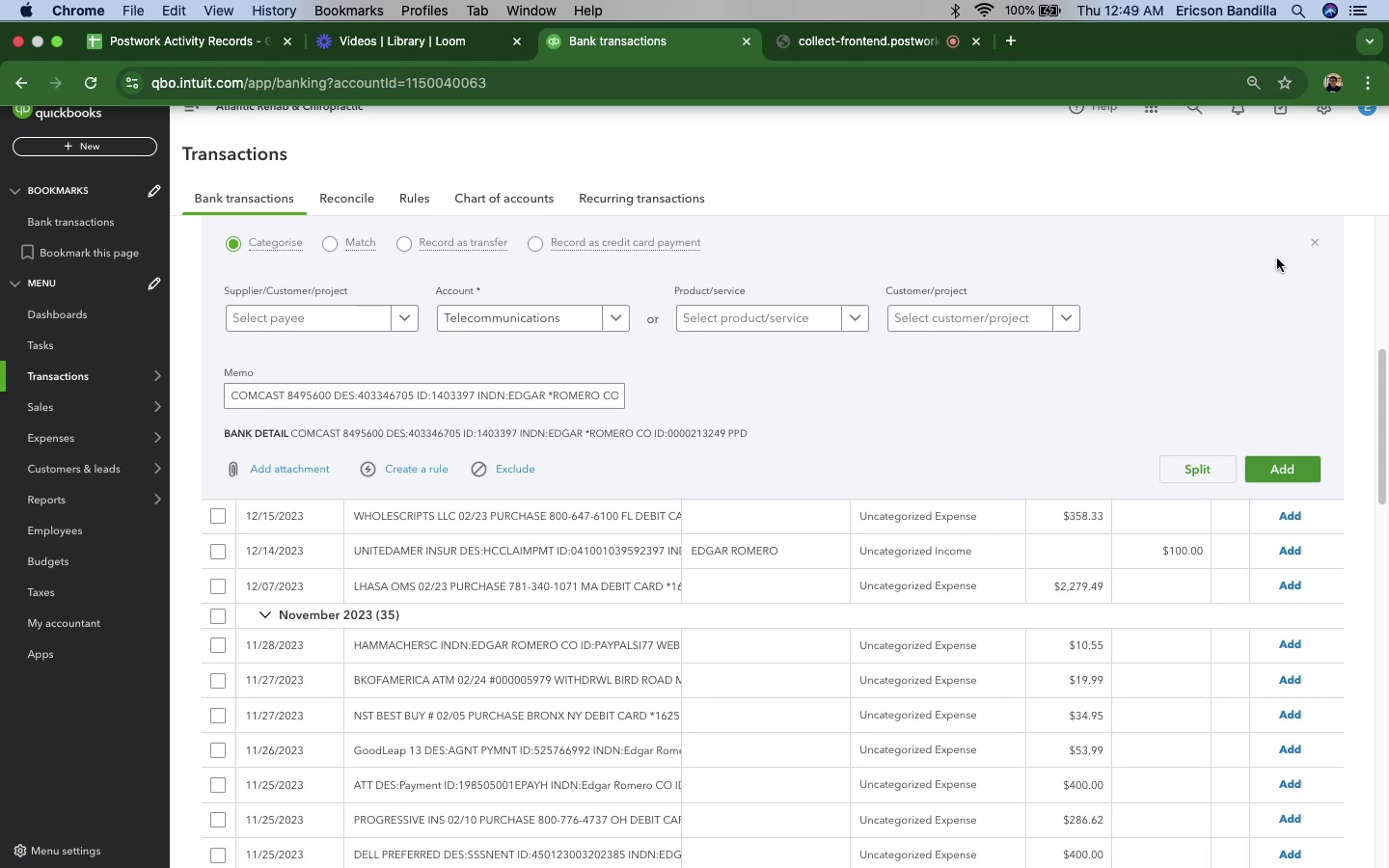 
left_click([617, 519])
 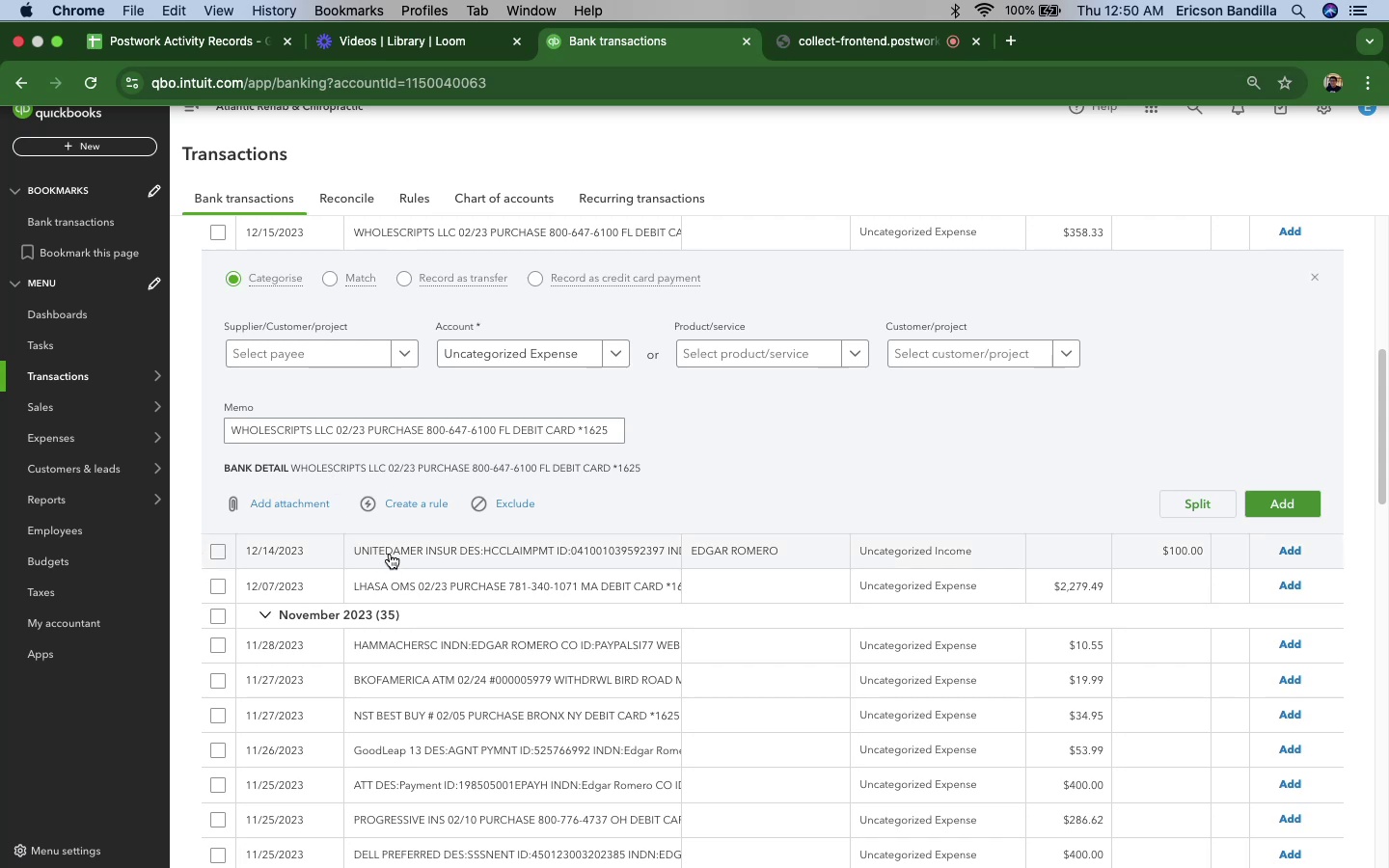 
wait(83.38)
 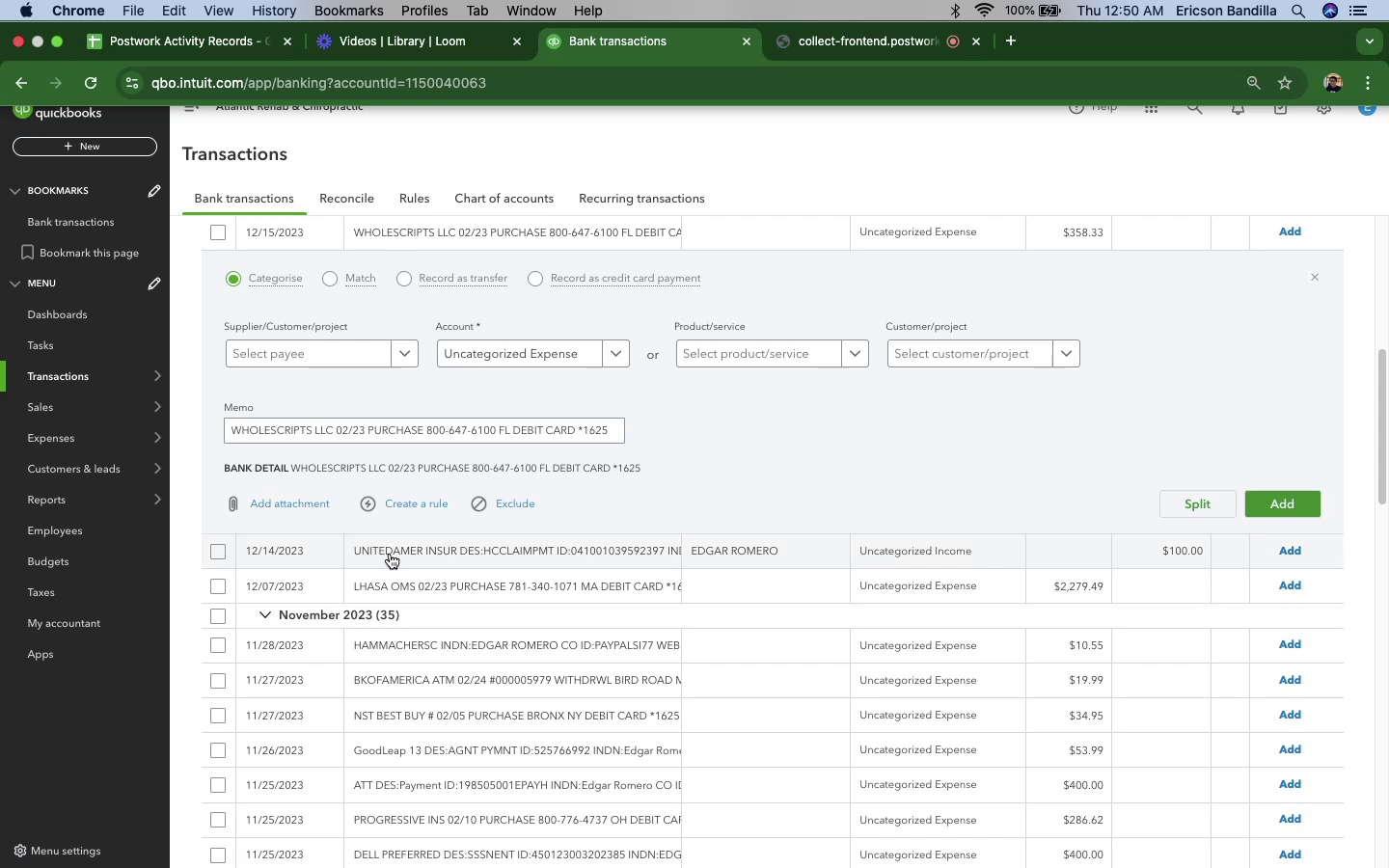 
left_click([565, 355])
 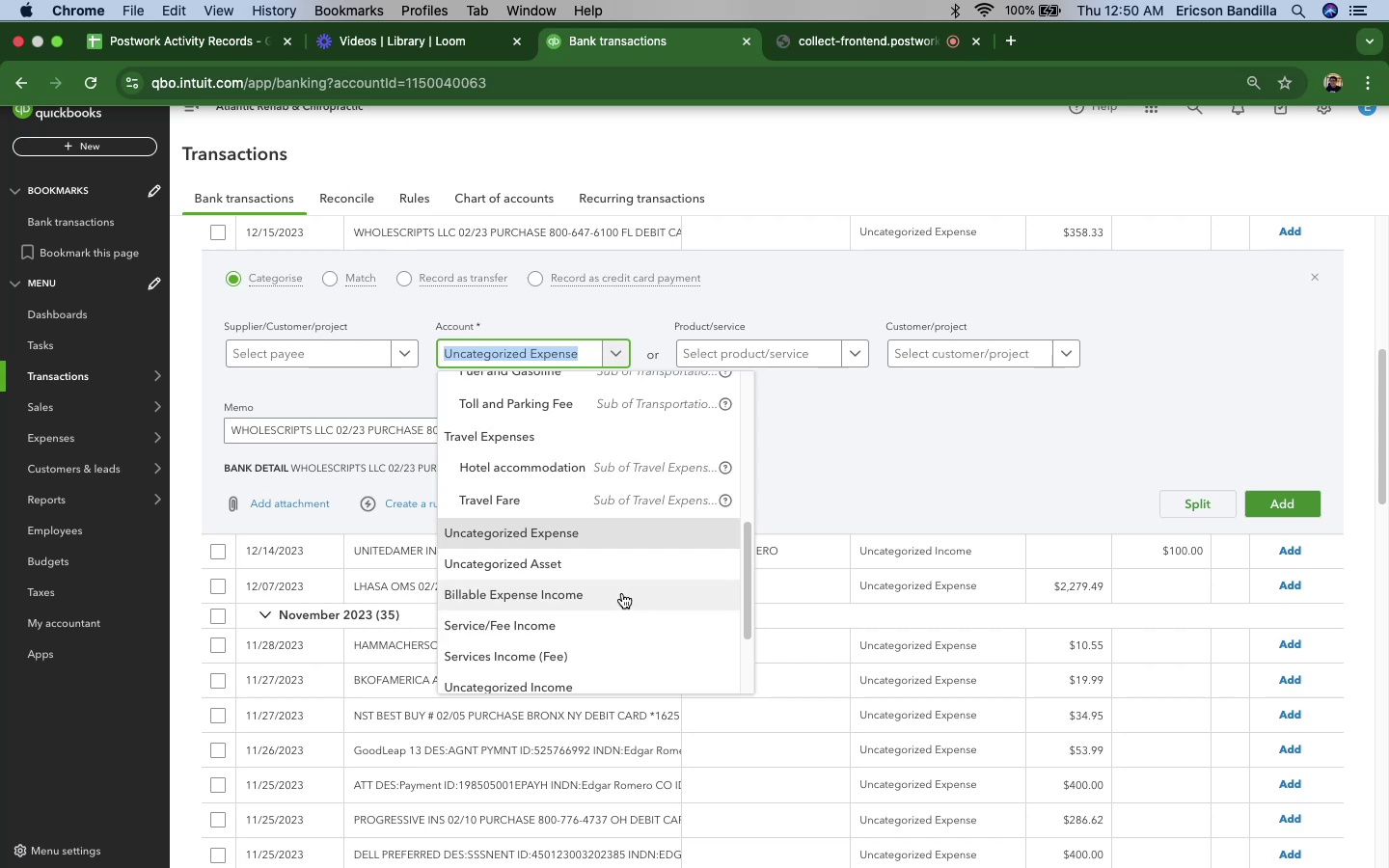 
scroll: coordinate [622, 593], scroll_direction: down, amount: 30.0
 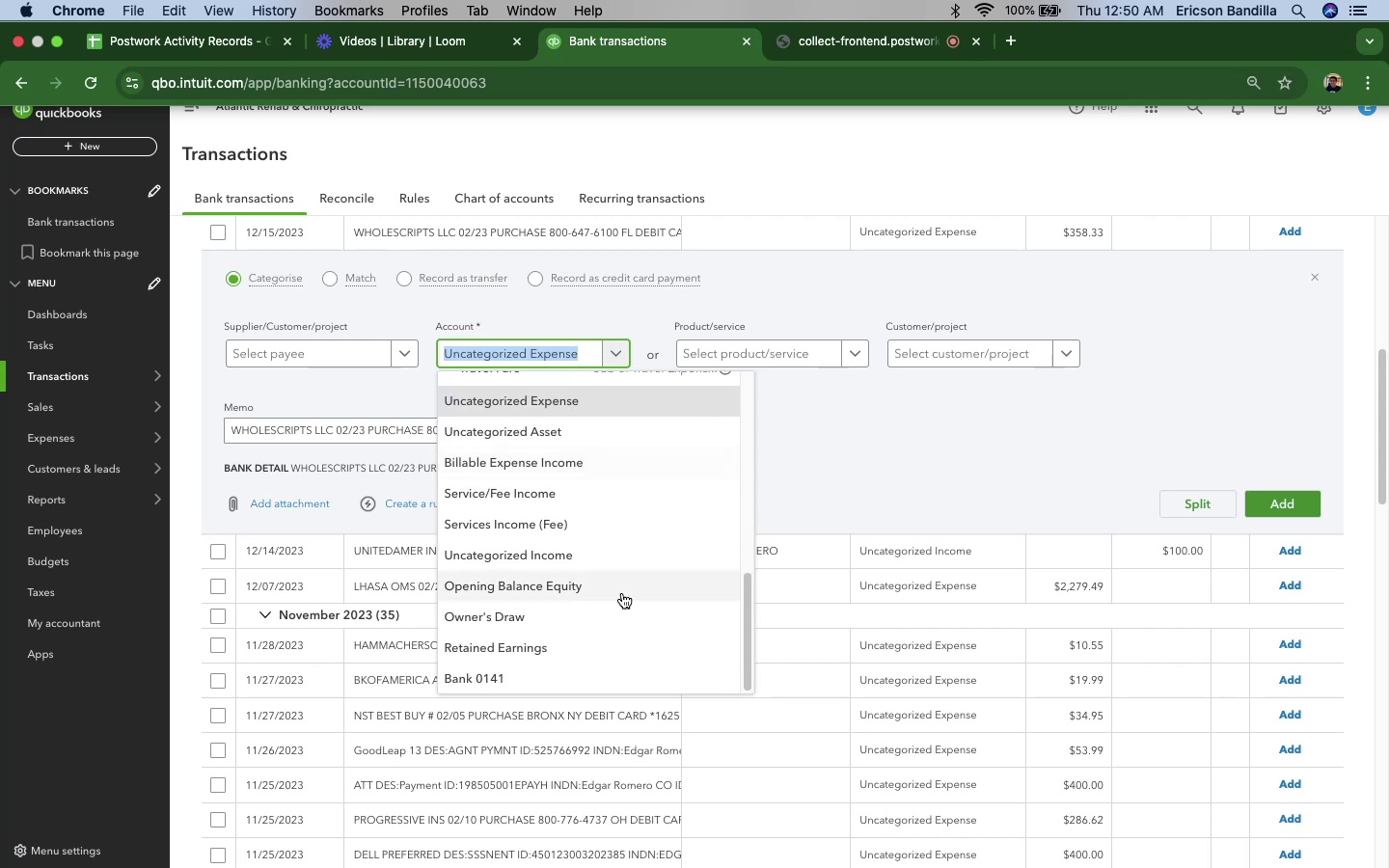 
scroll: coordinate [622, 593], scroll_direction: up, amount: 3.0
 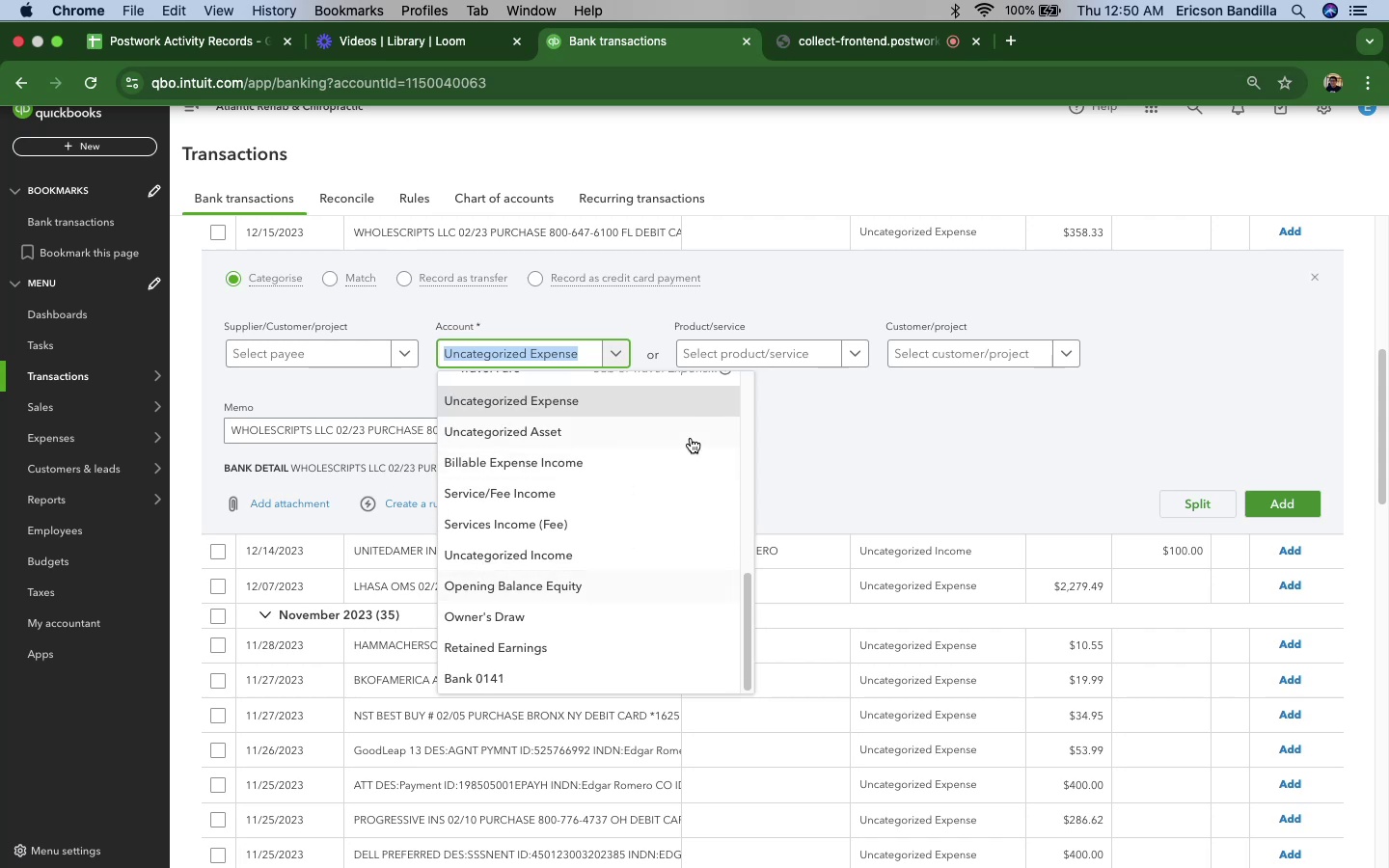 
scroll: coordinate [684, 495], scroll_direction: down, amount: 7.0
 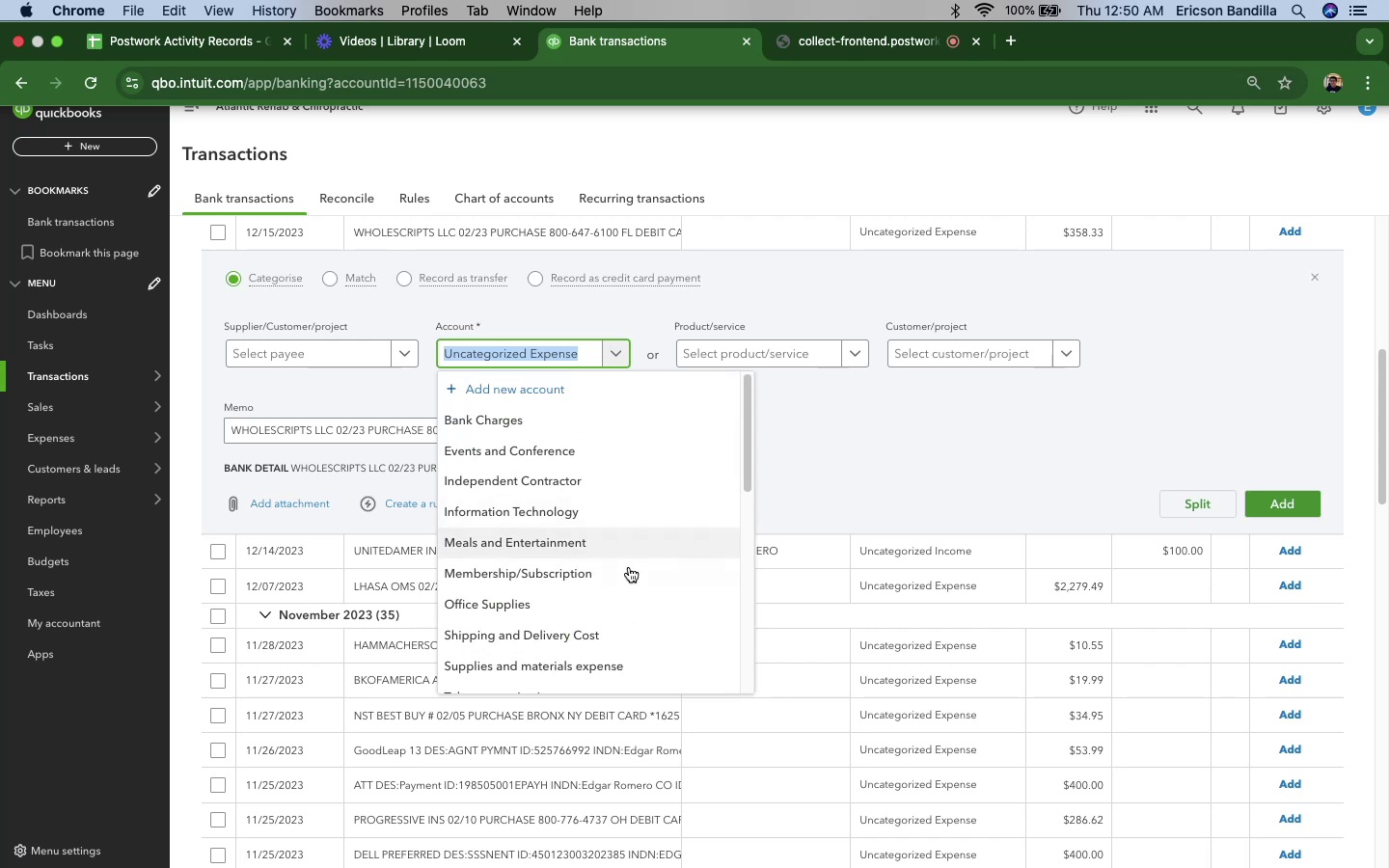 
wait(5.95)
 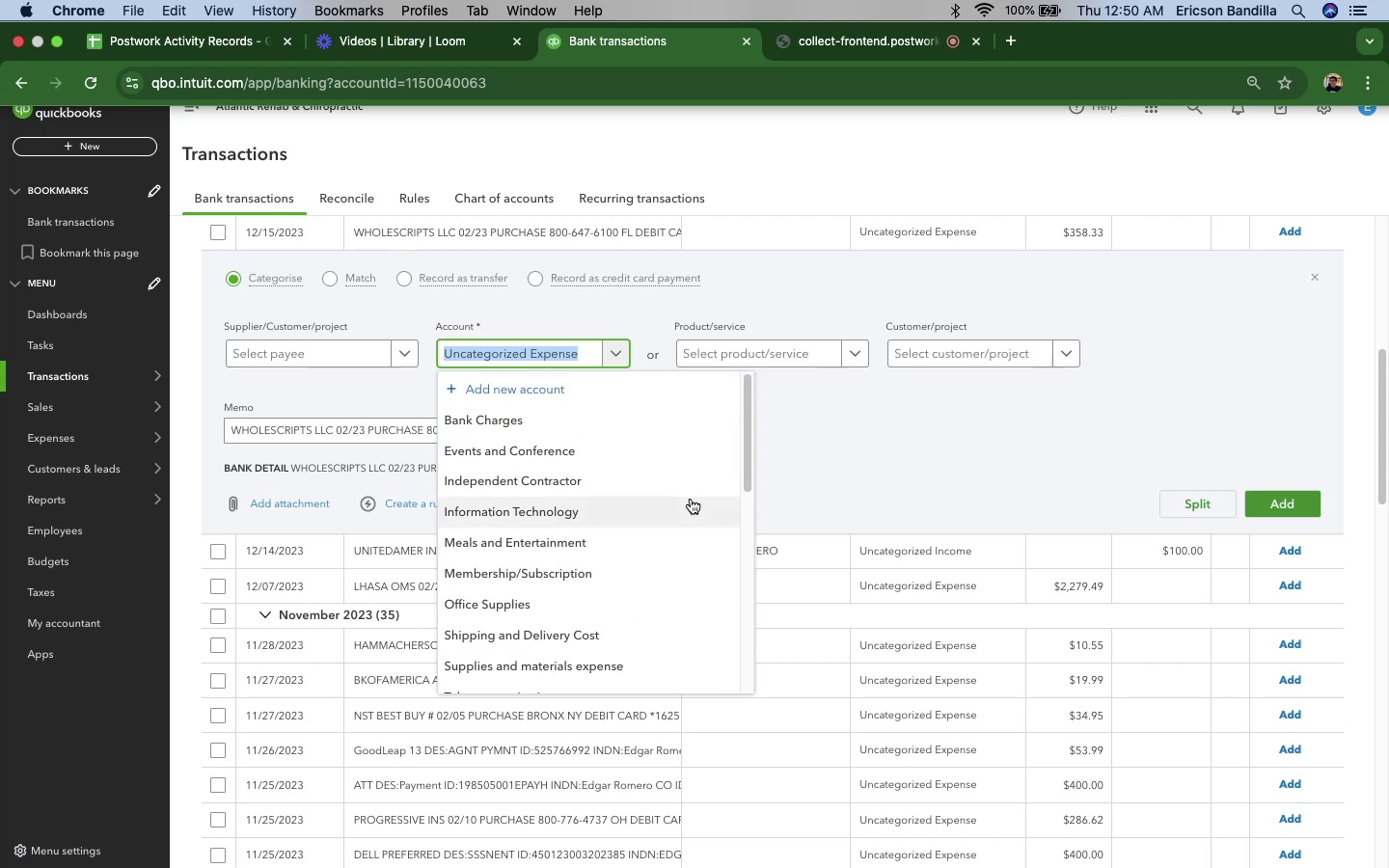 
left_click([622, 580])
 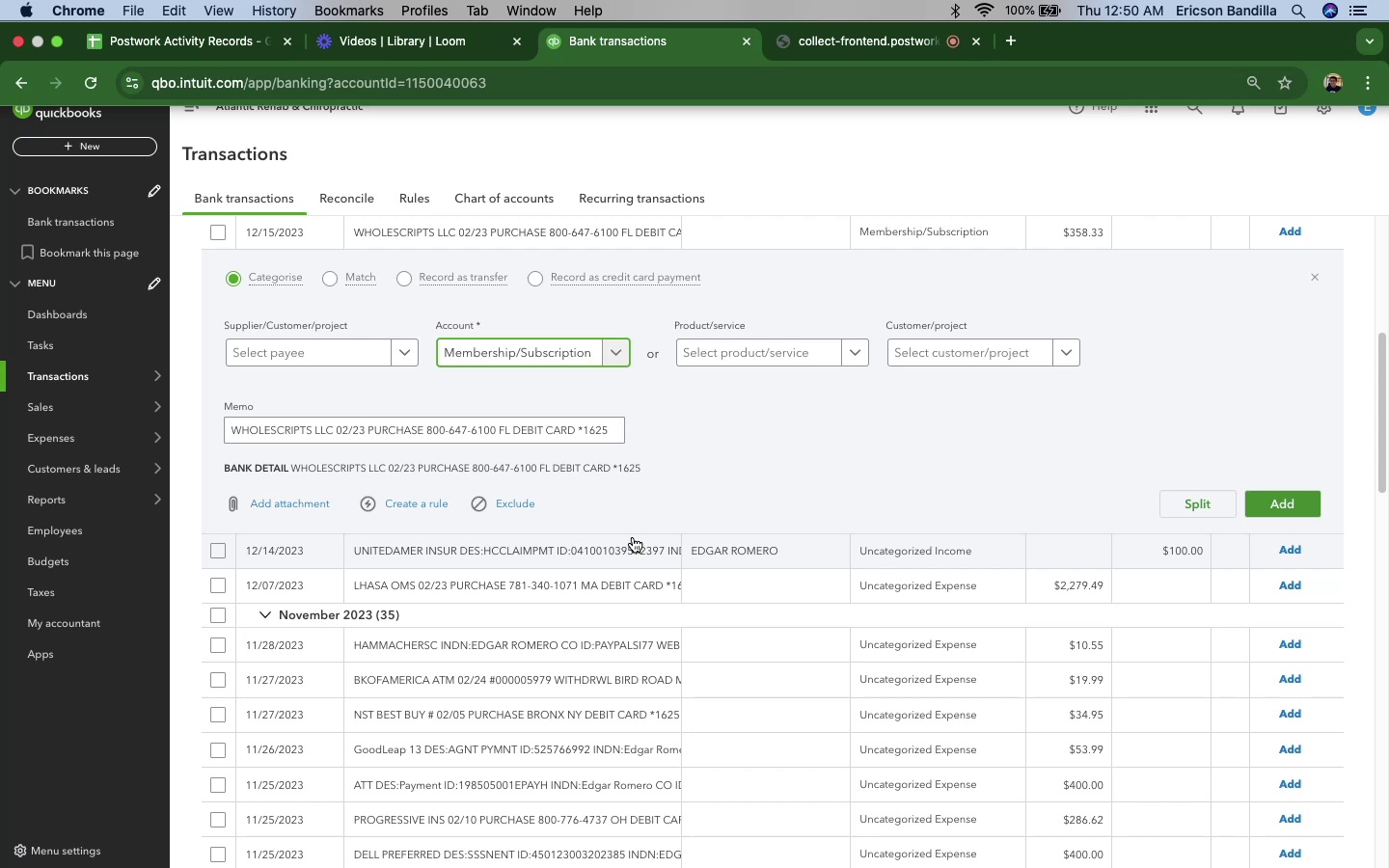 
wait(8.25)
 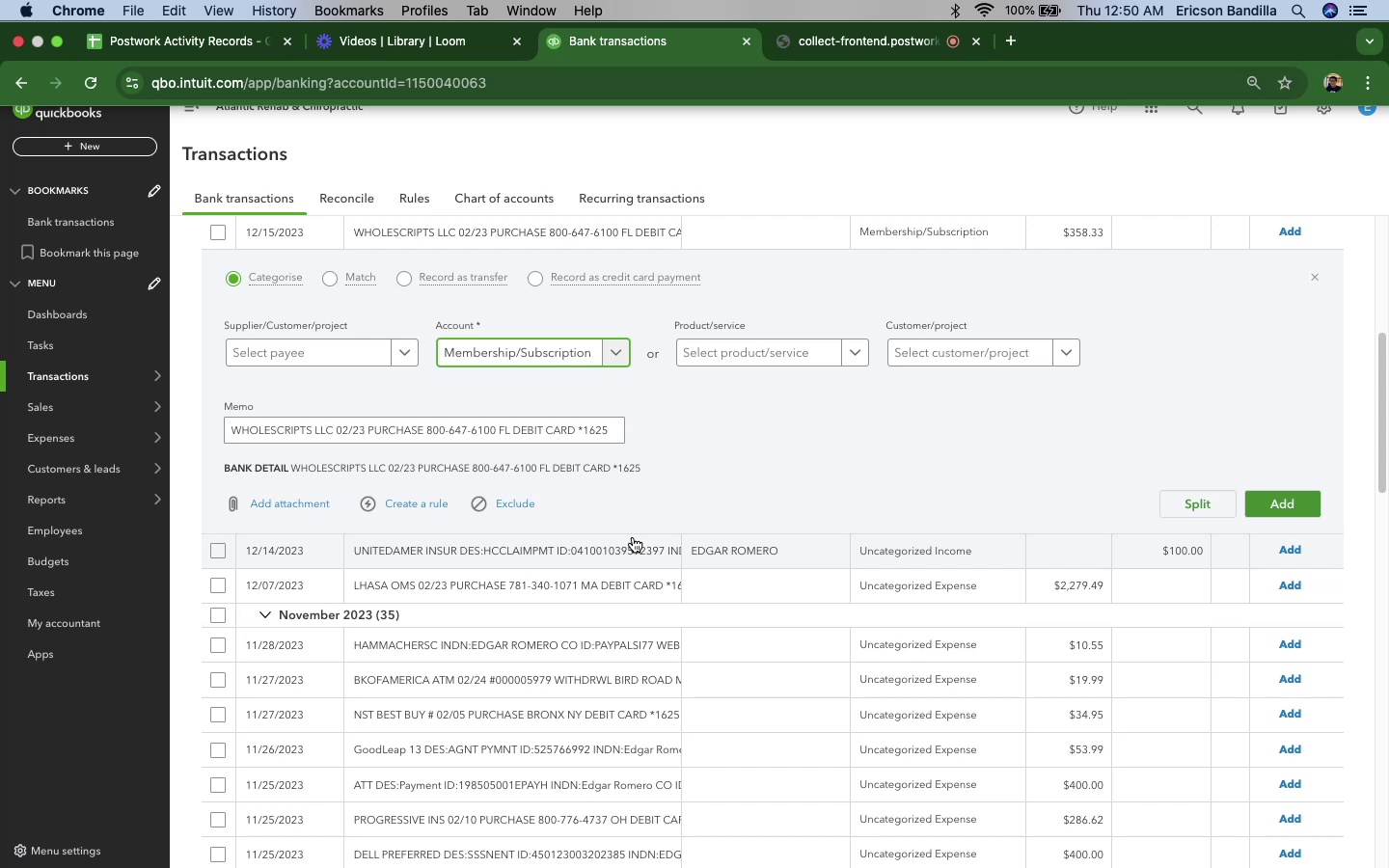 
left_click([1280, 504])
 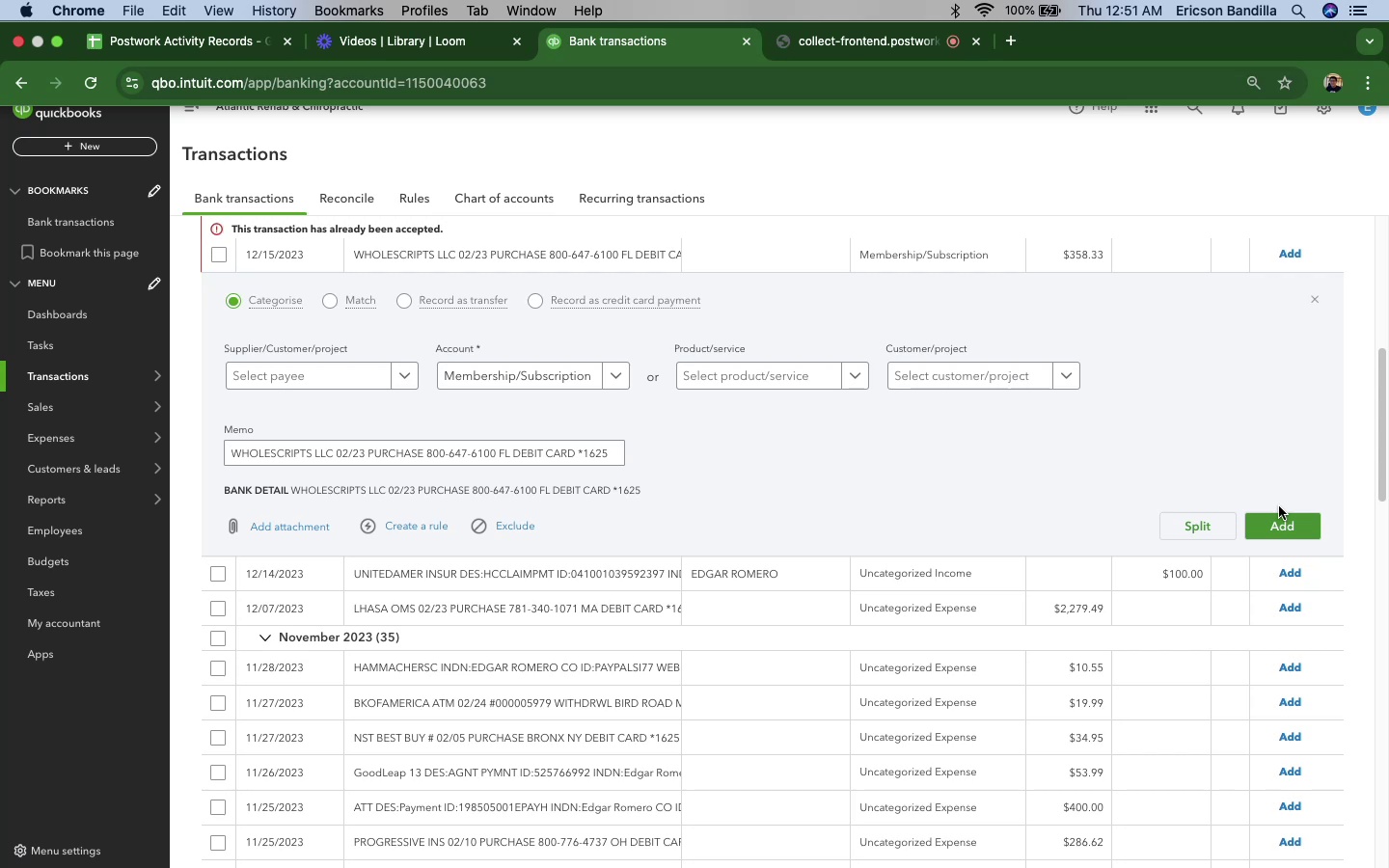 
wait(30.52)
 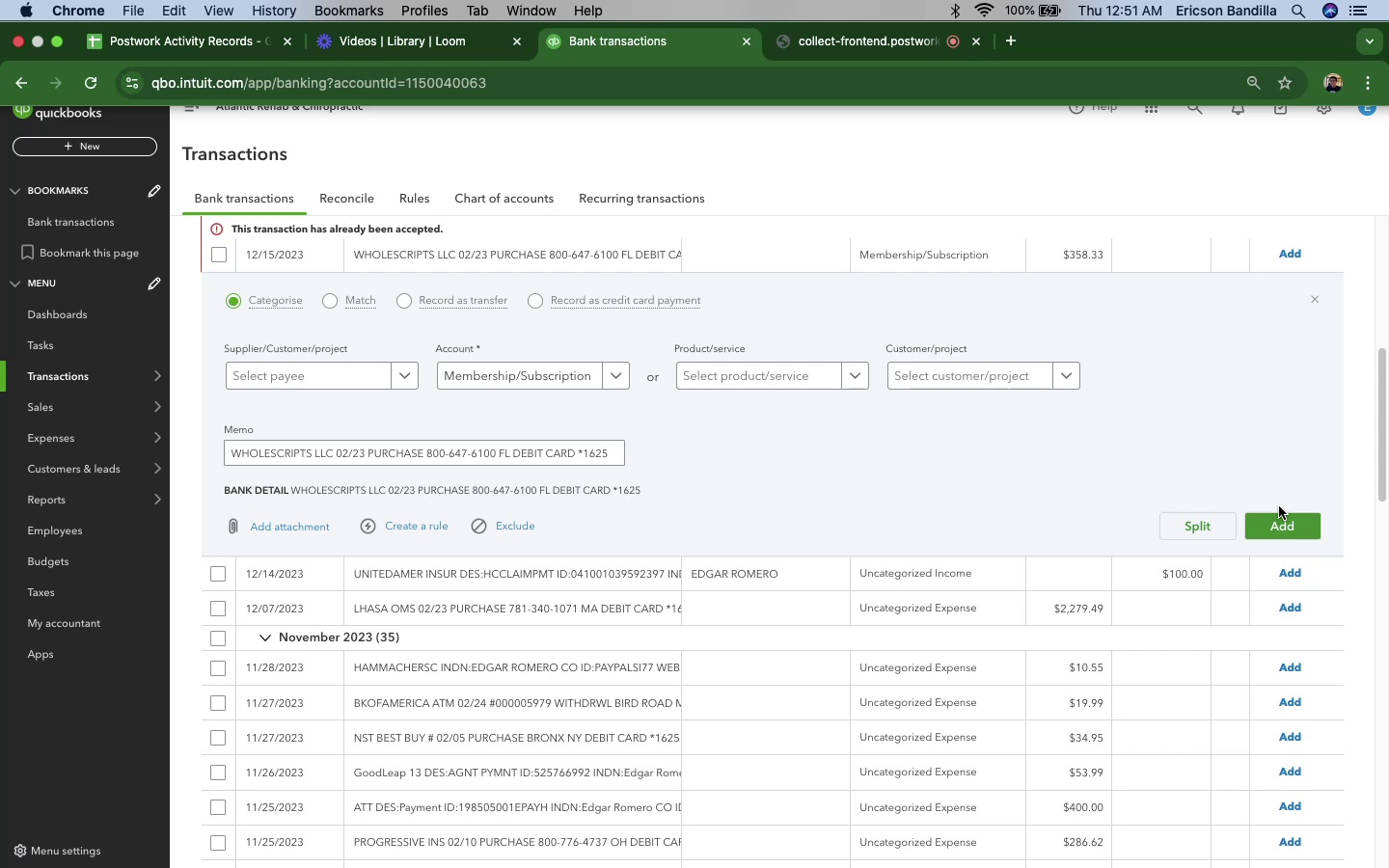 
left_click([442, 583])
 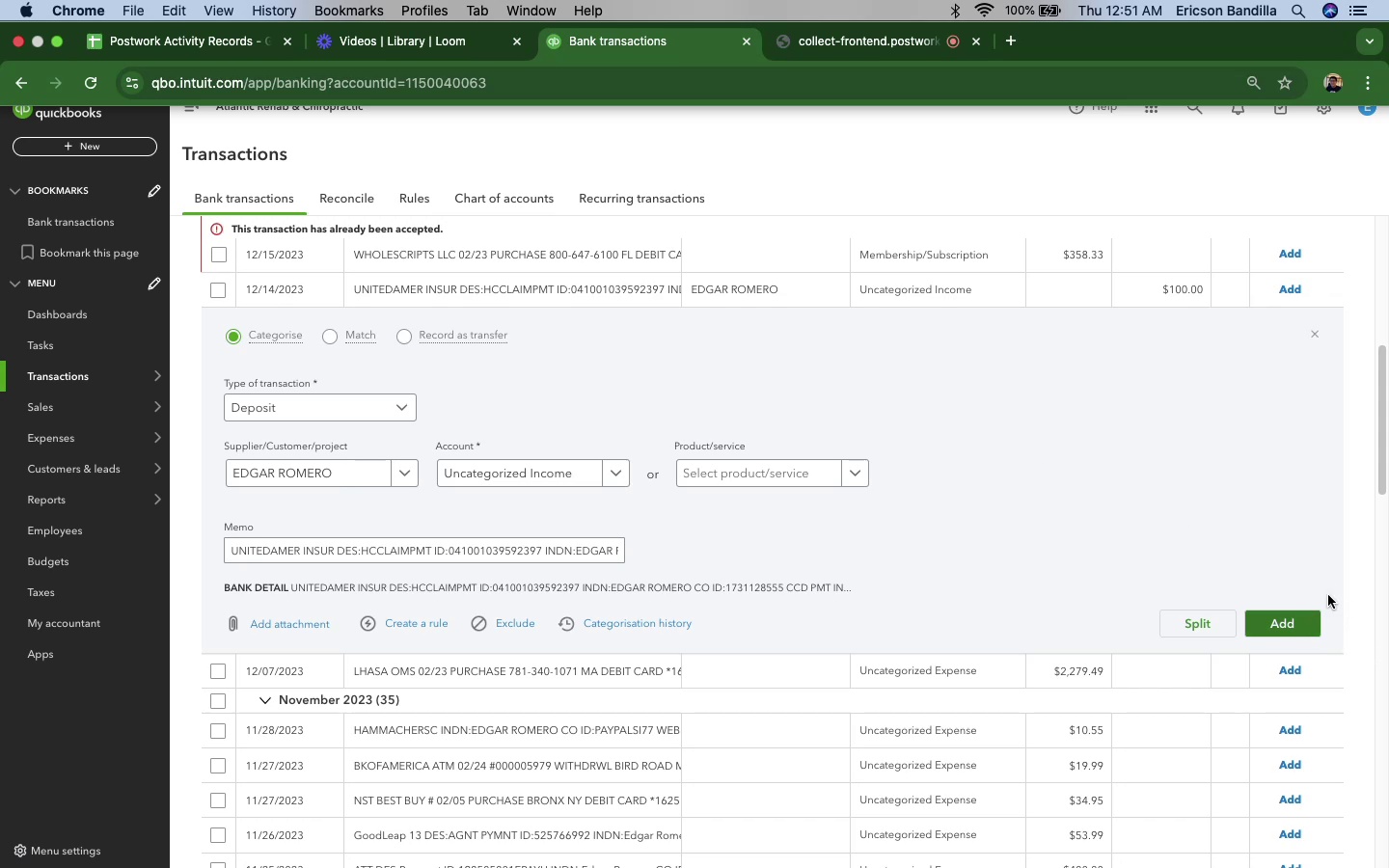 
wait(7.32)
 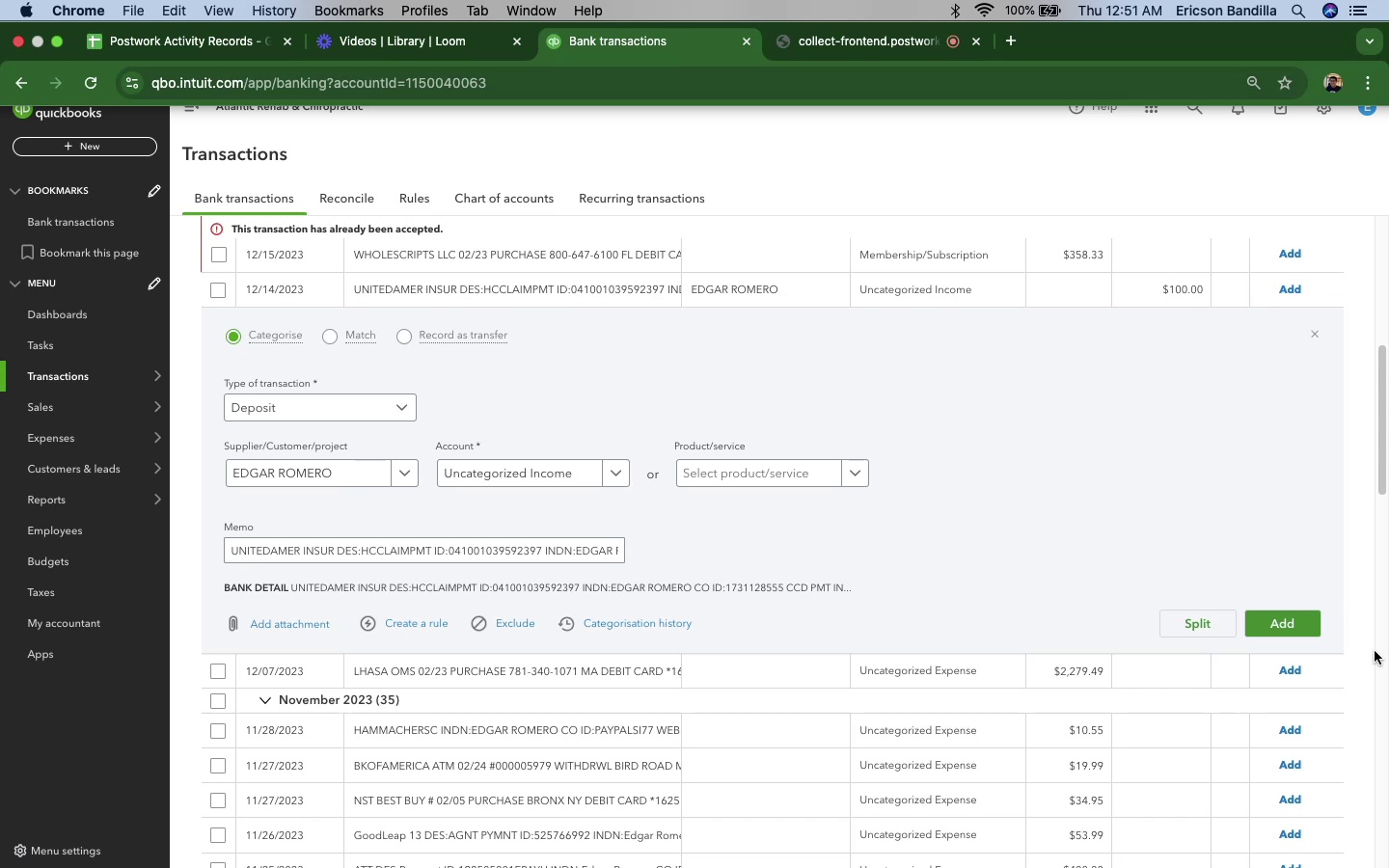 
left_click([1304, 628])
 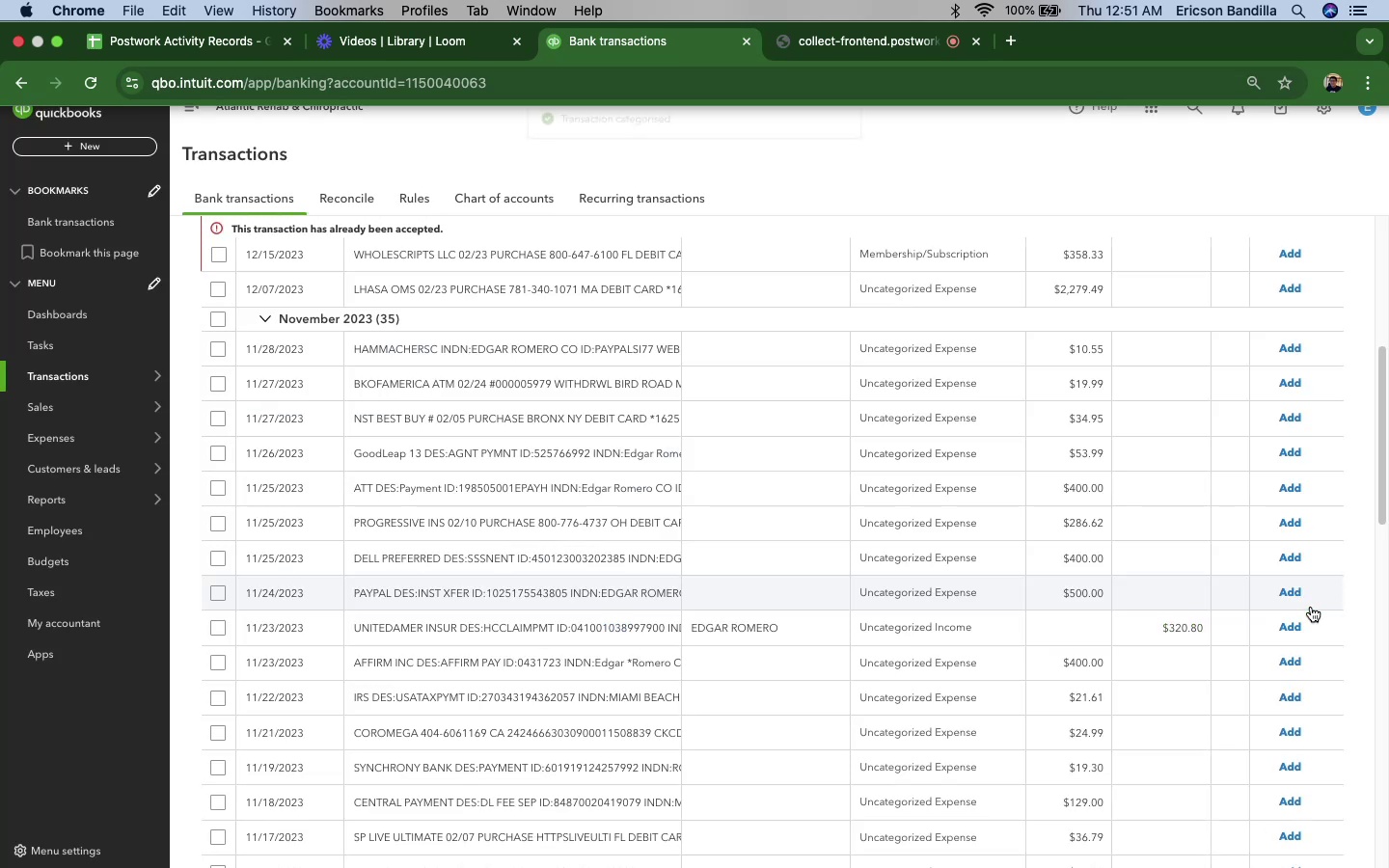 
scroll: coordinate [459, 476], scroll_direction: down, amount: 11.0
 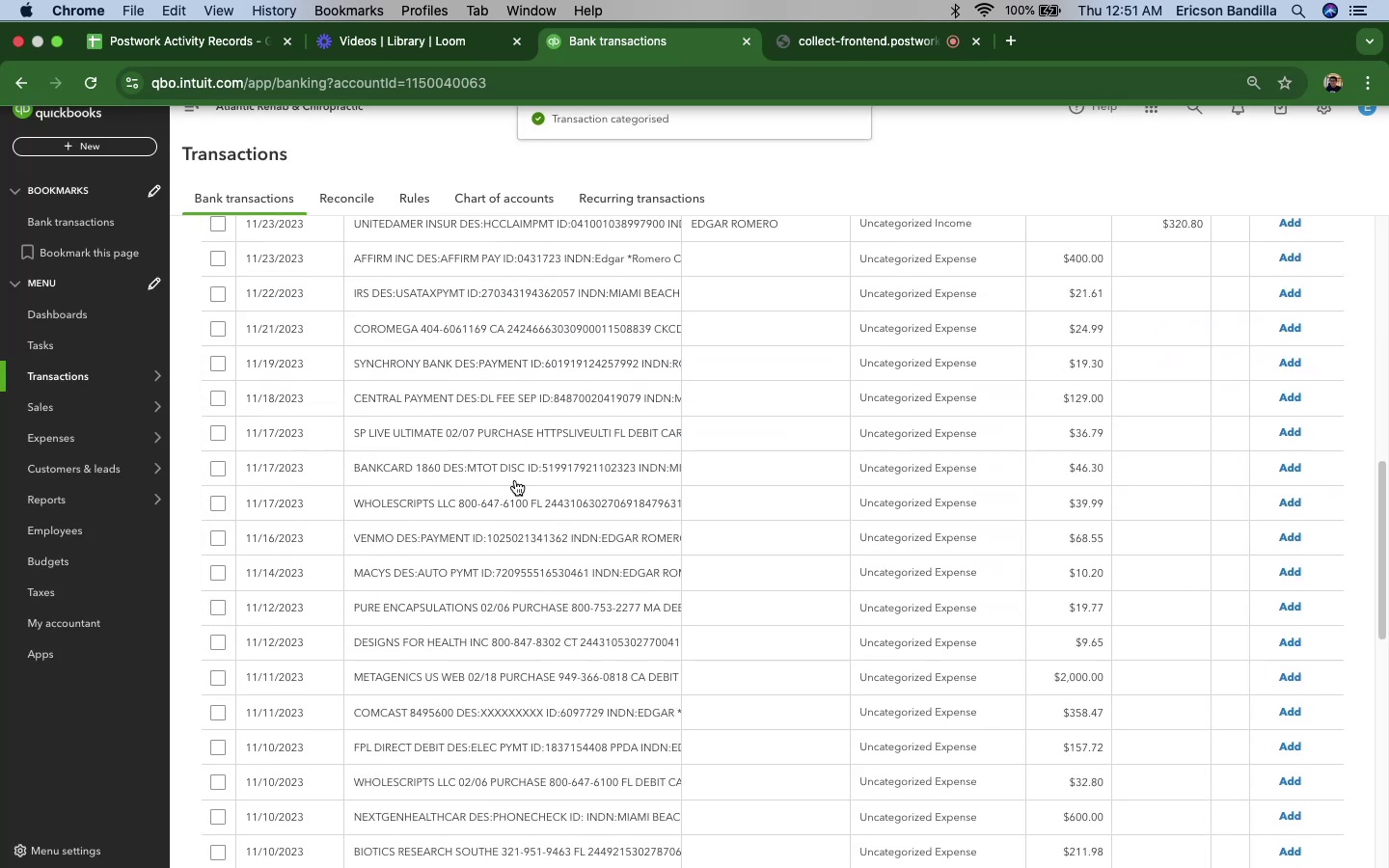 
scroll: coordinate [581, 486], scroll_direction: up, amount: 23.0
 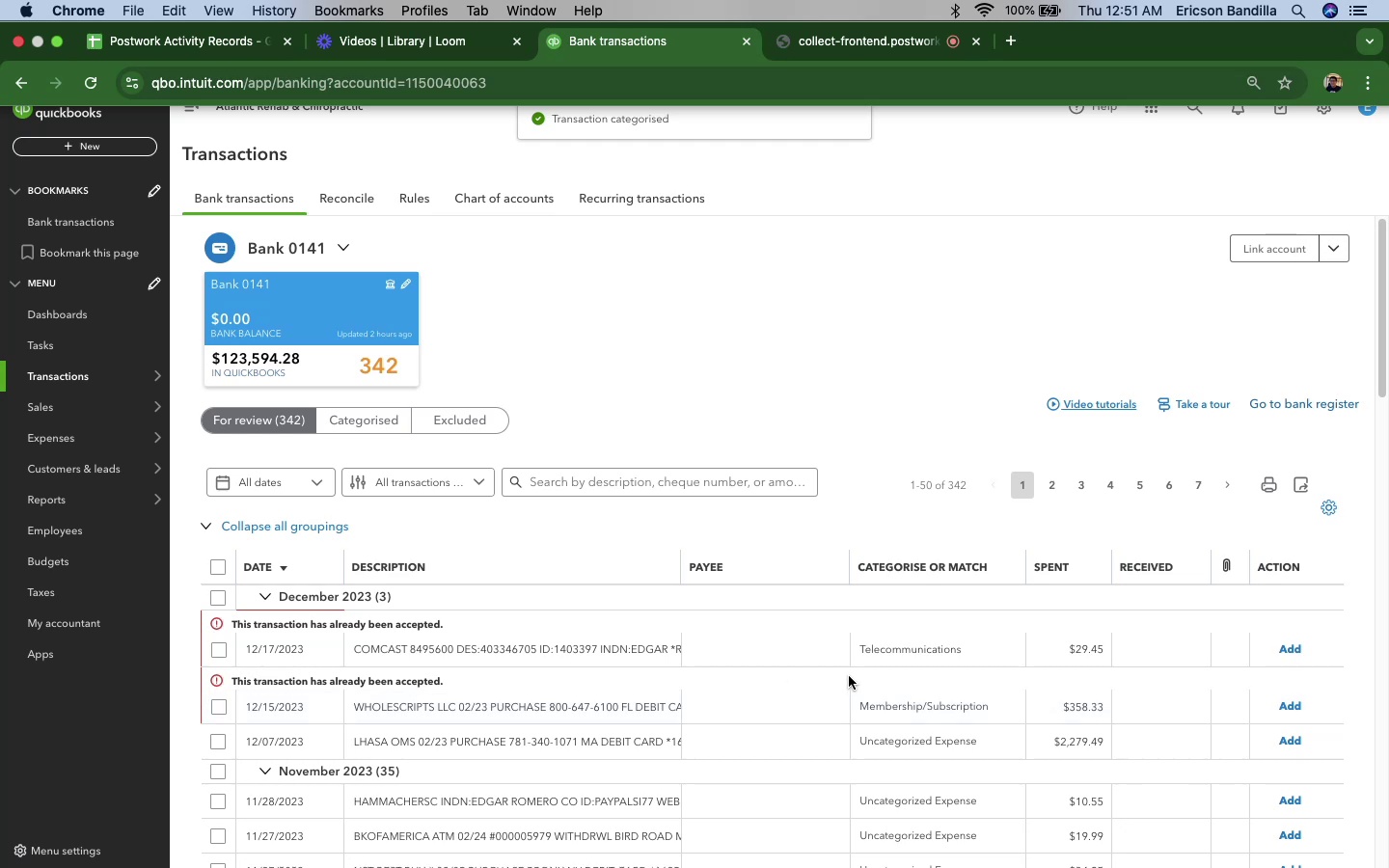 
scroll: coordinate [532, 682], scroll_direction: down, amount: 4.0
 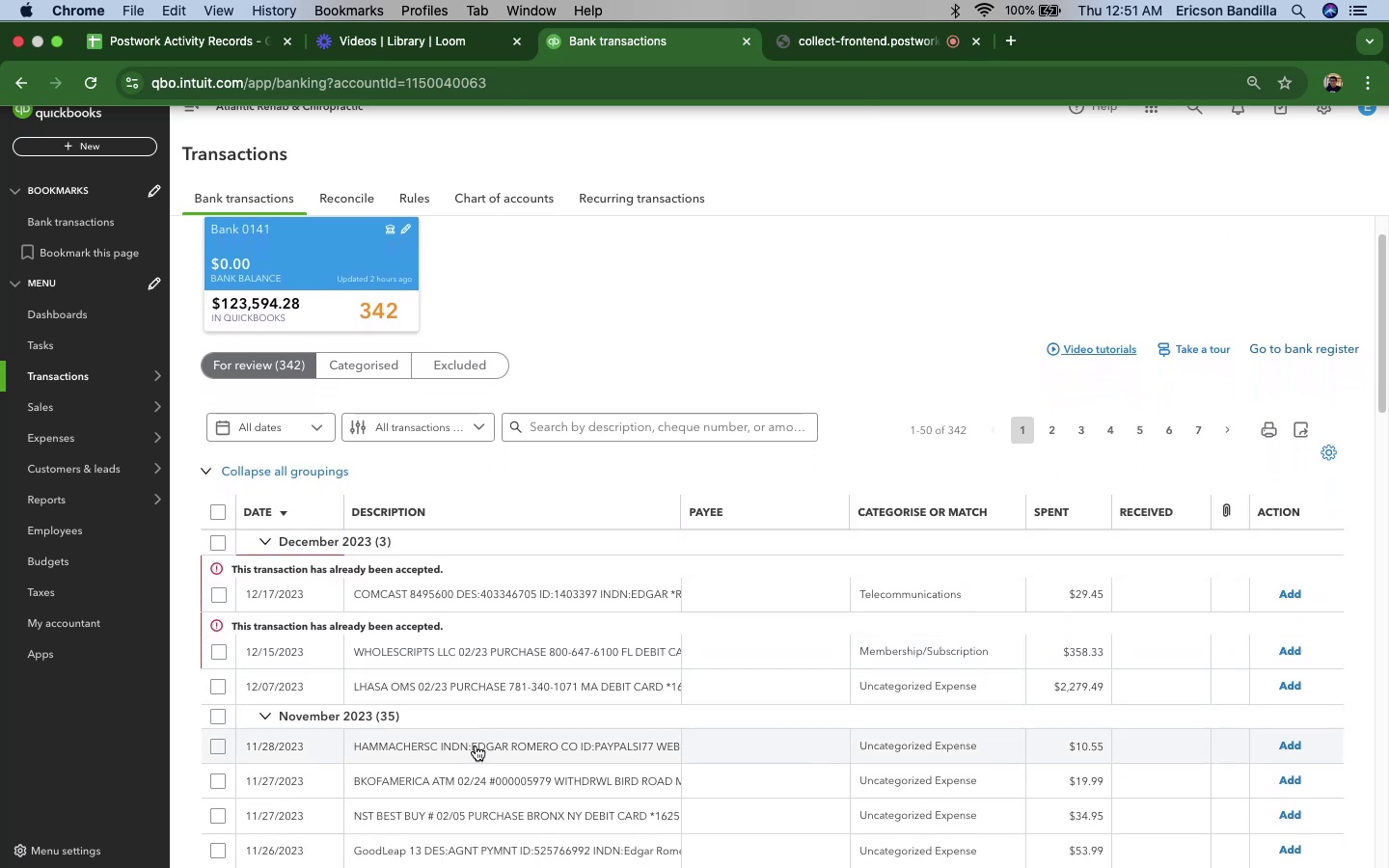 
left_click([476, 746])
 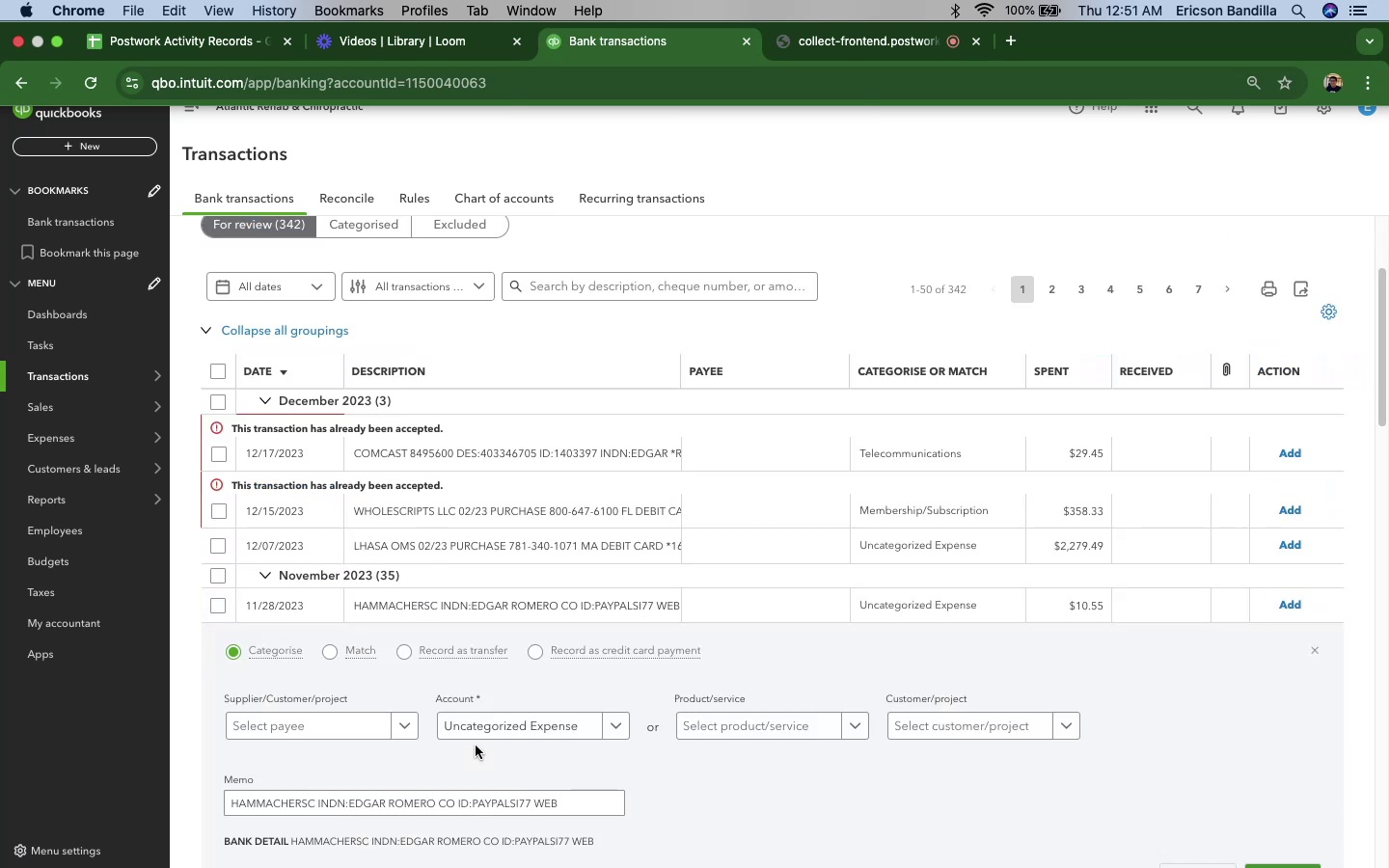 
mouse_move([494, 690])
 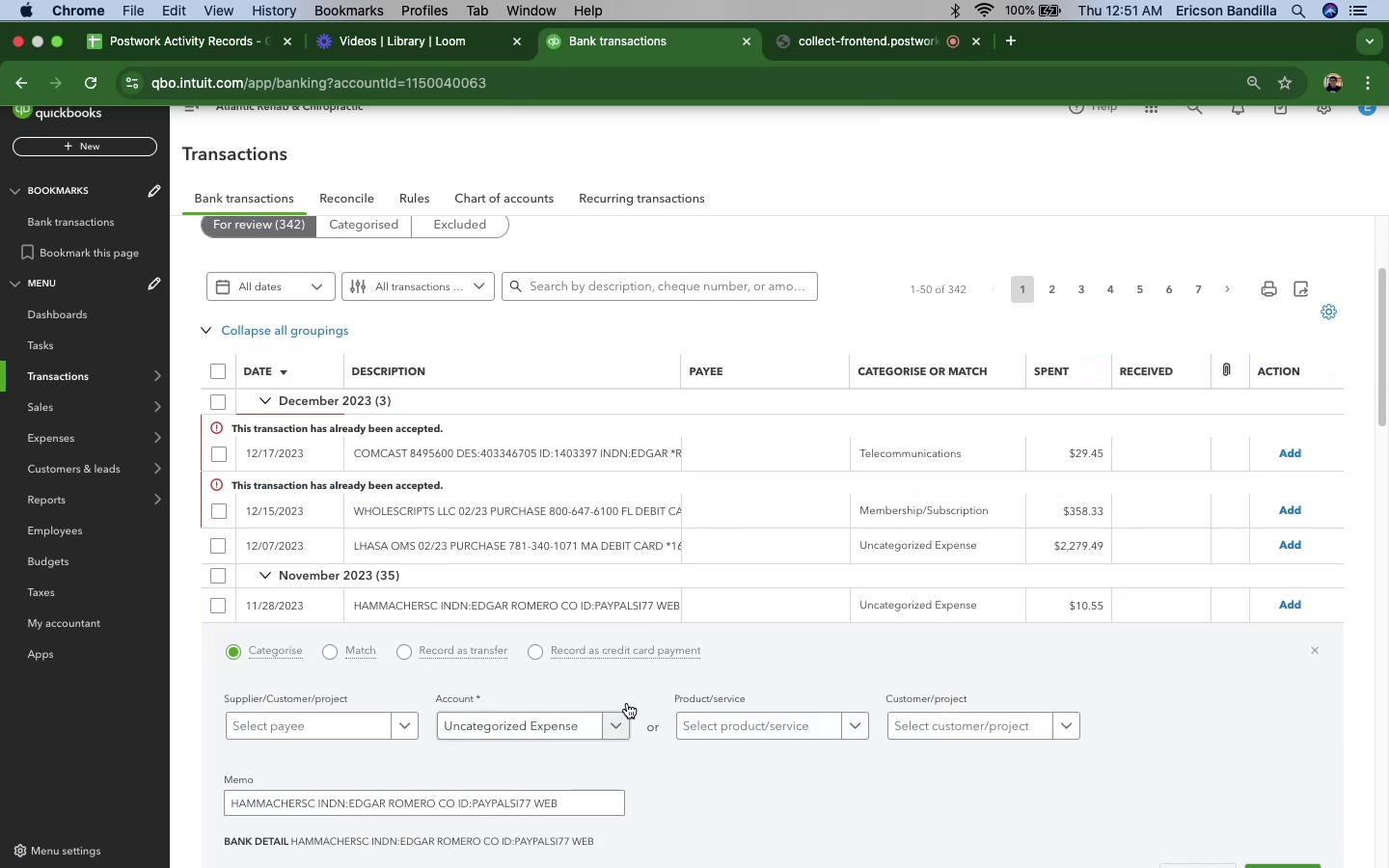 
scroll: coordinate [629, 644], scroll_direction: up, amount: 10.0
 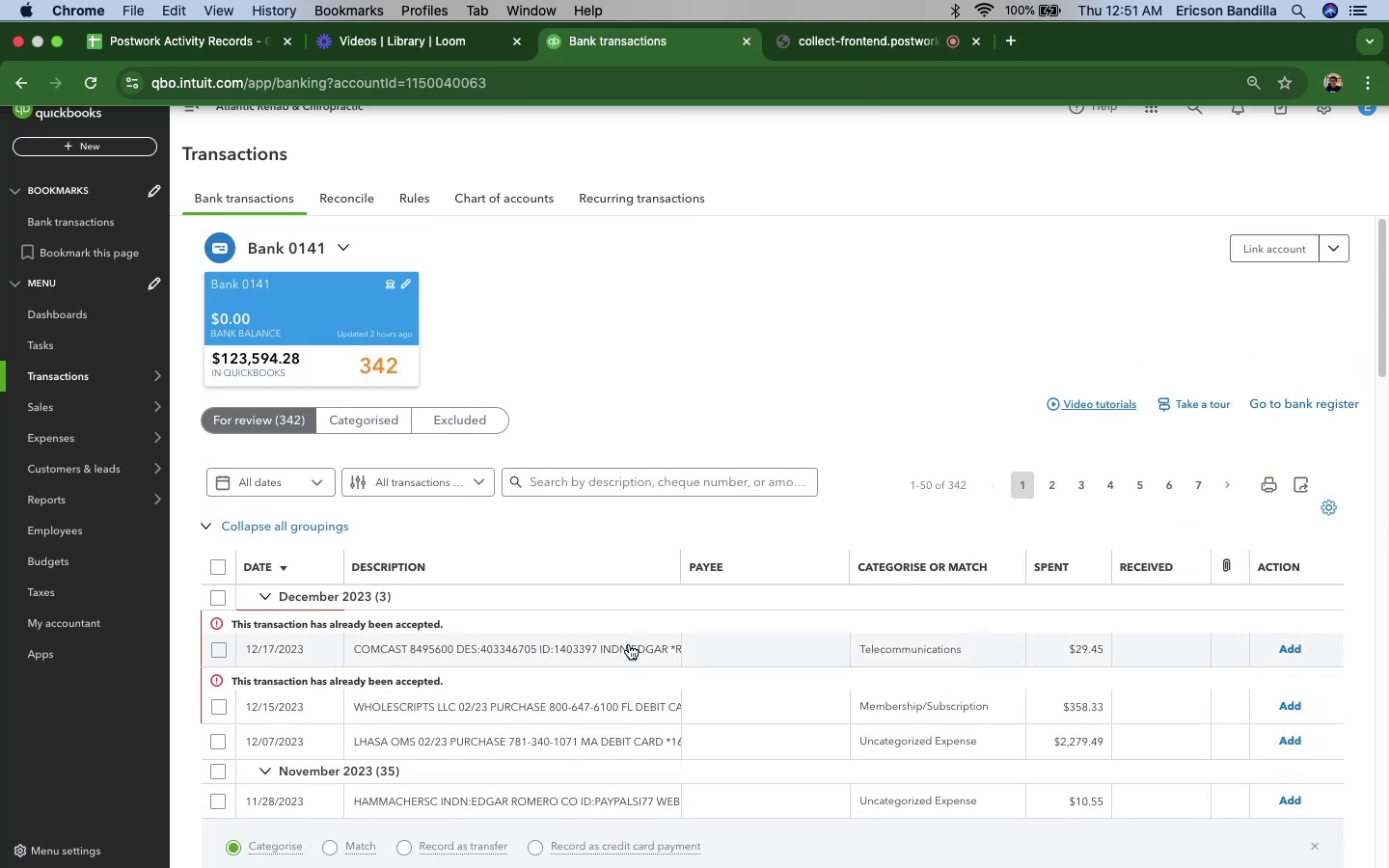 
scroll: coordinate [629, 644], scroll_direction: down, amount: 6.0
 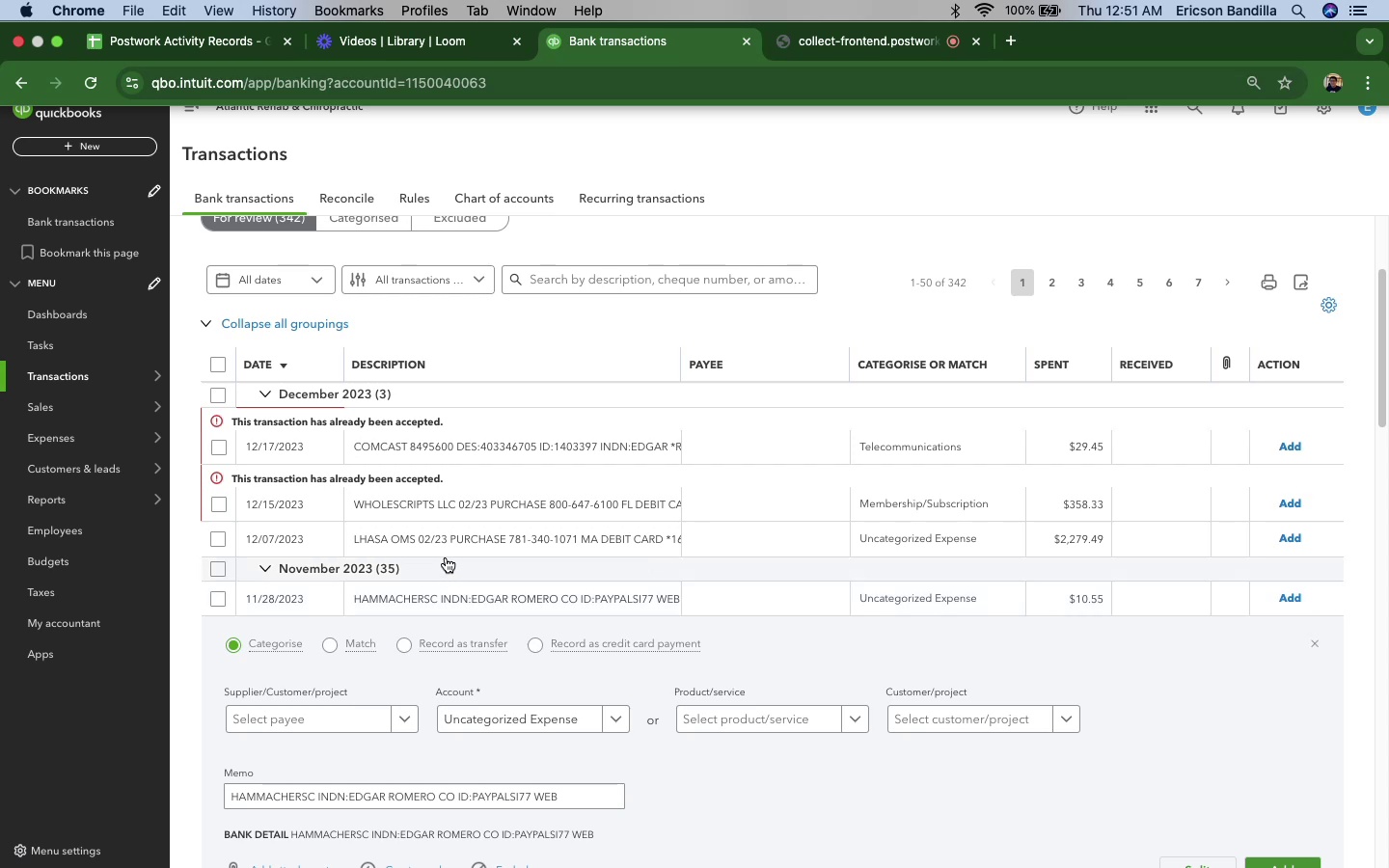 
left_click([434, 543])
 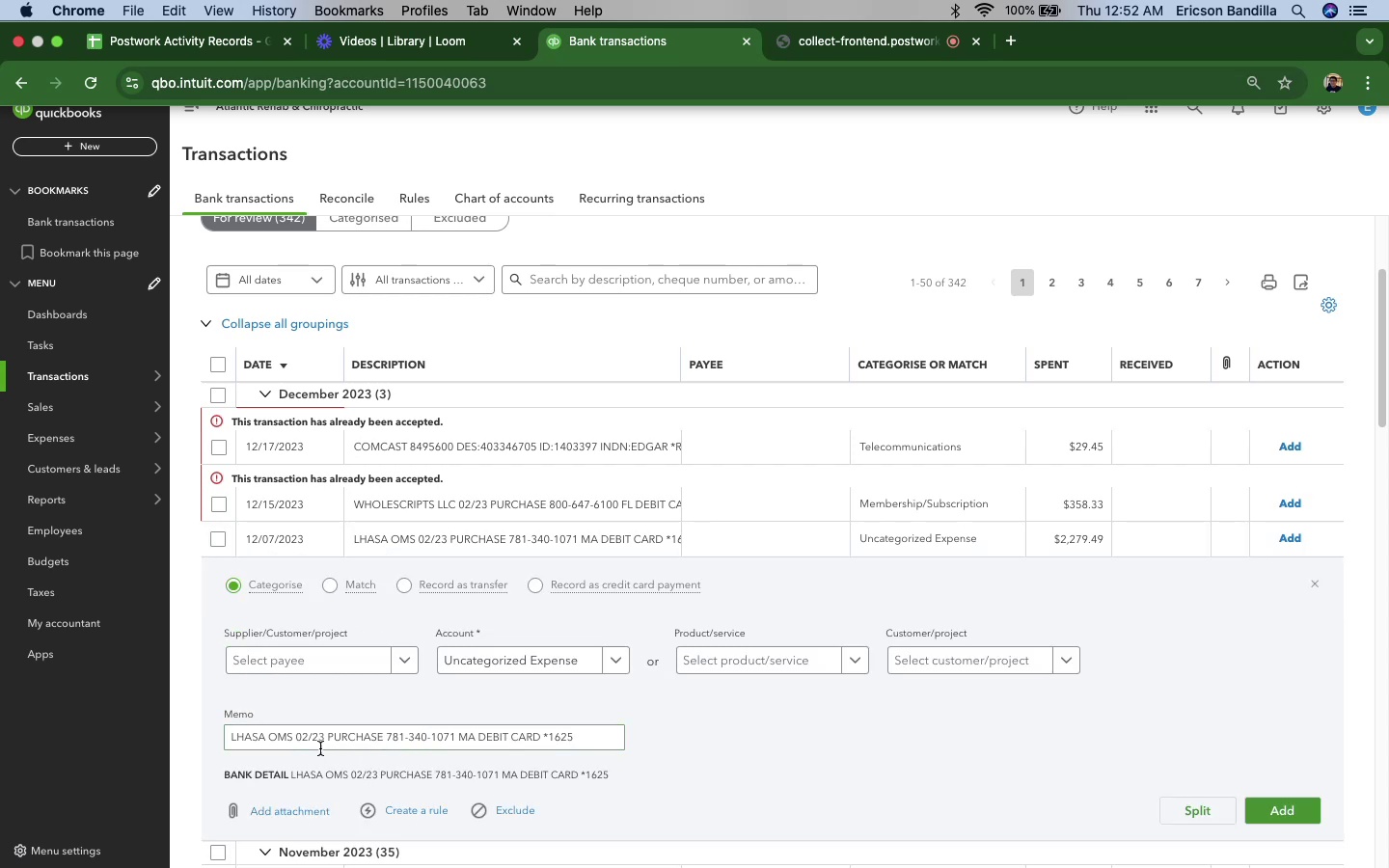 
wait(5.26)
 